 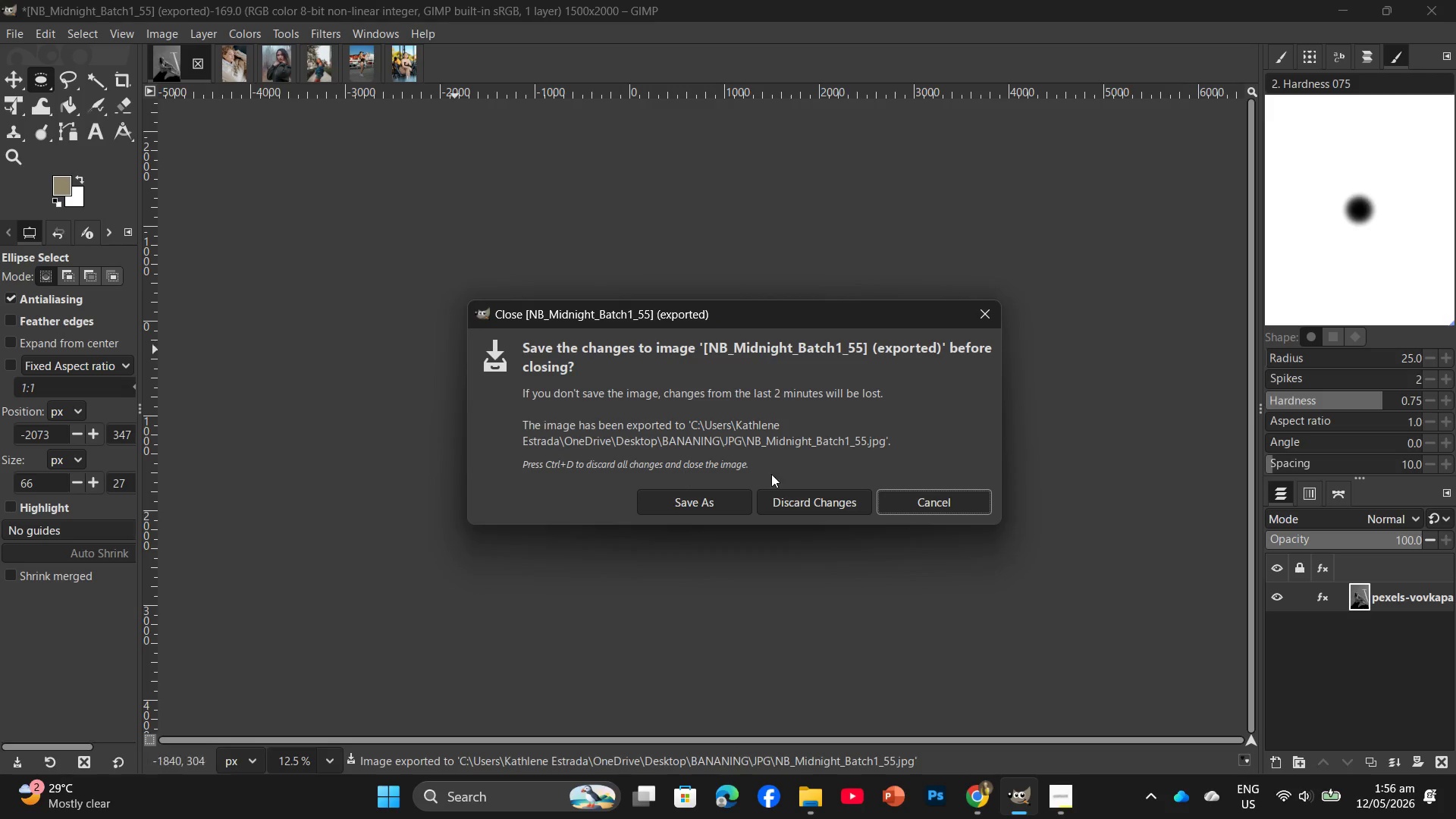 
left_click([799, 800])
 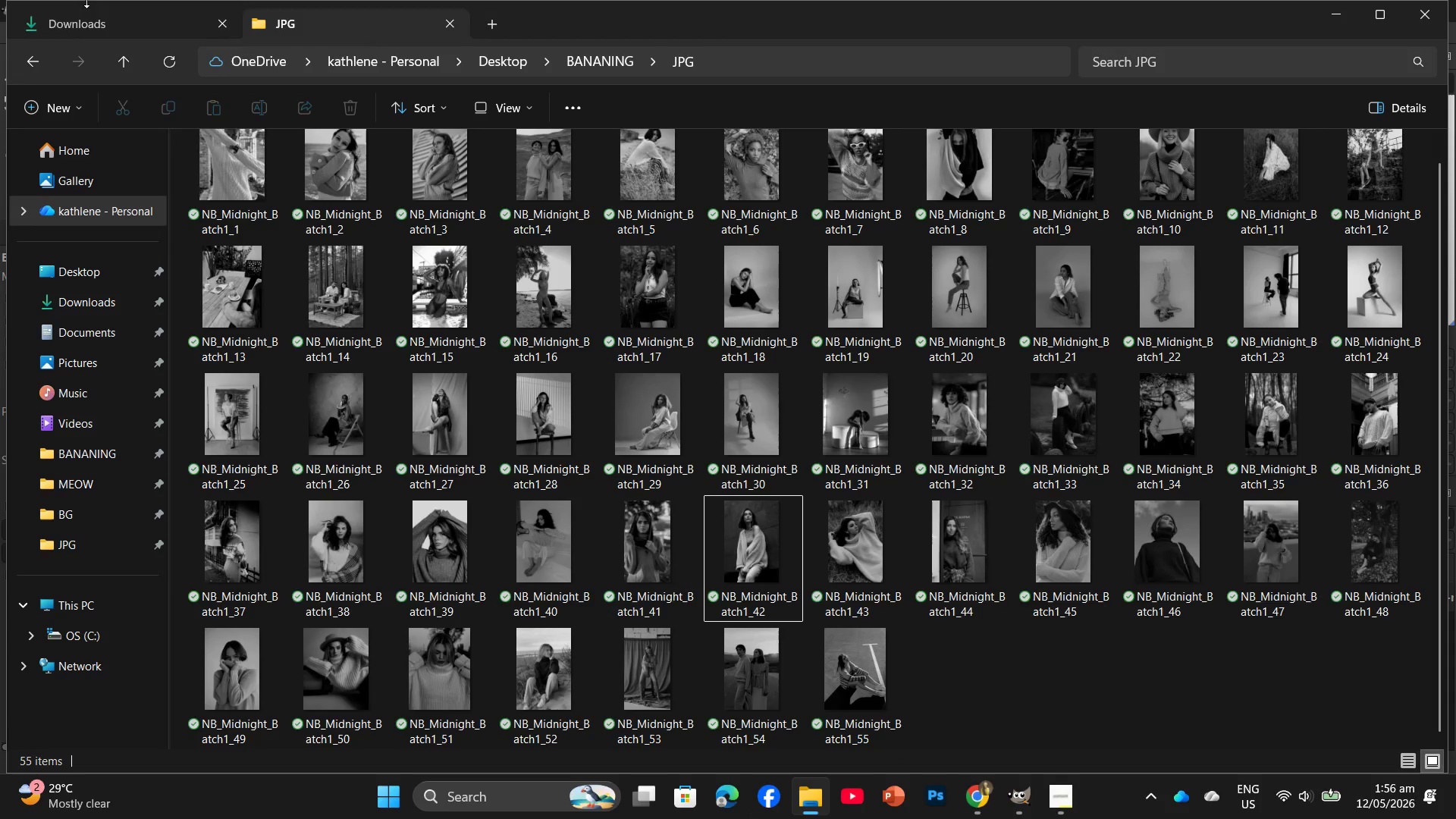 
left_click([67, 21])
 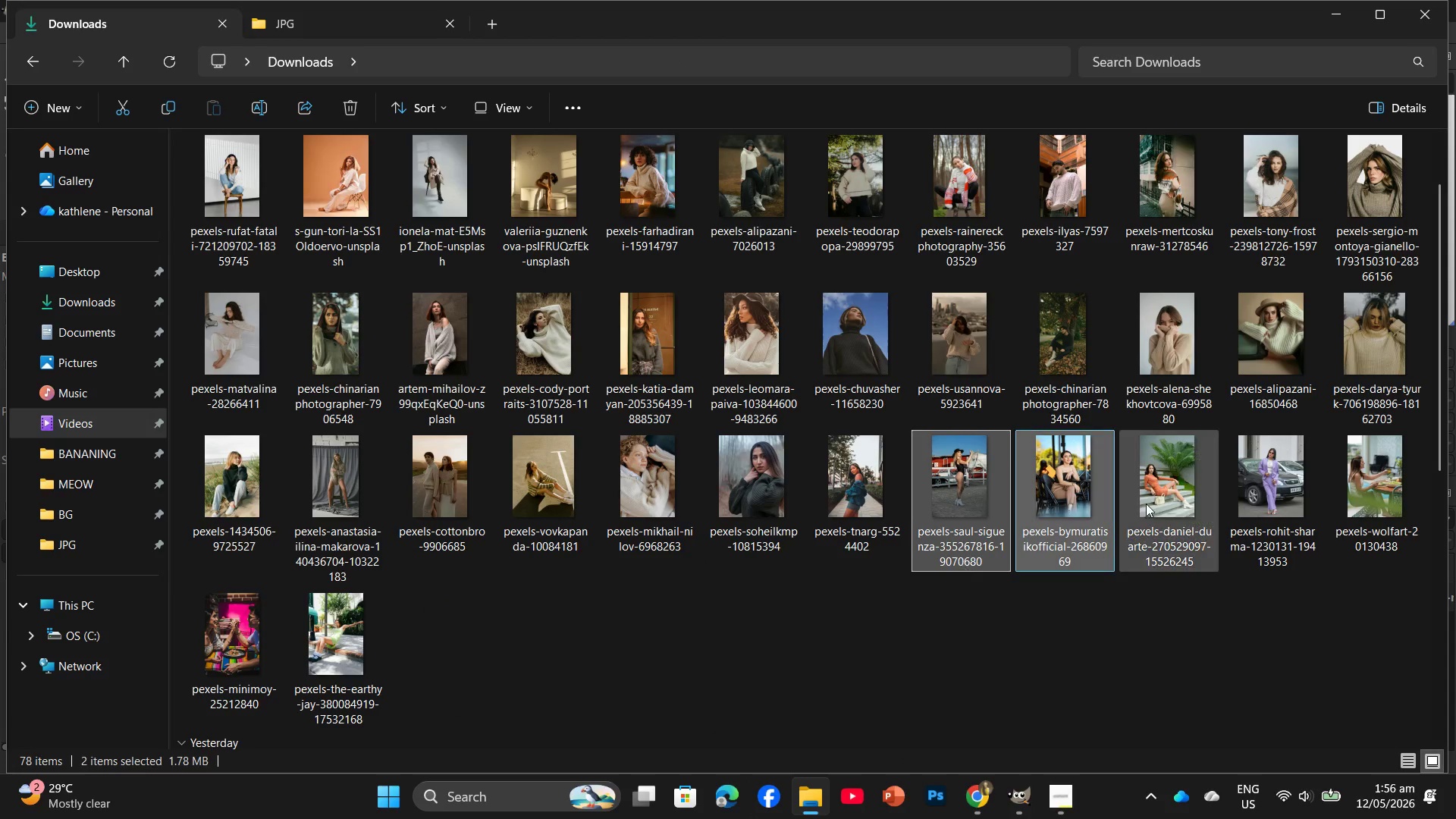 
left_click_drag(start_coordinate=[1159, 490], to_coordinate=[410, 51])
 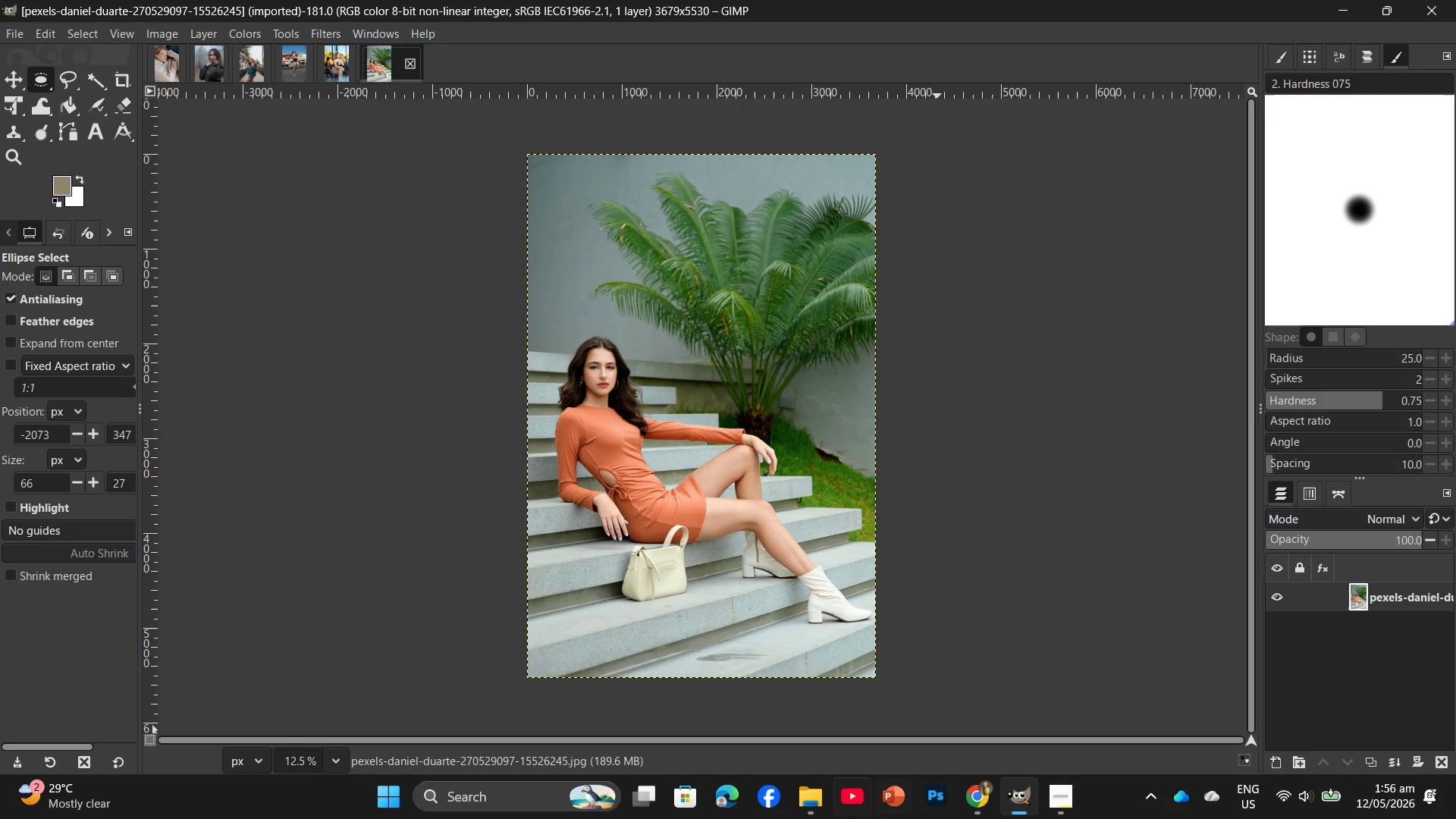 
left_click([803, 797])
 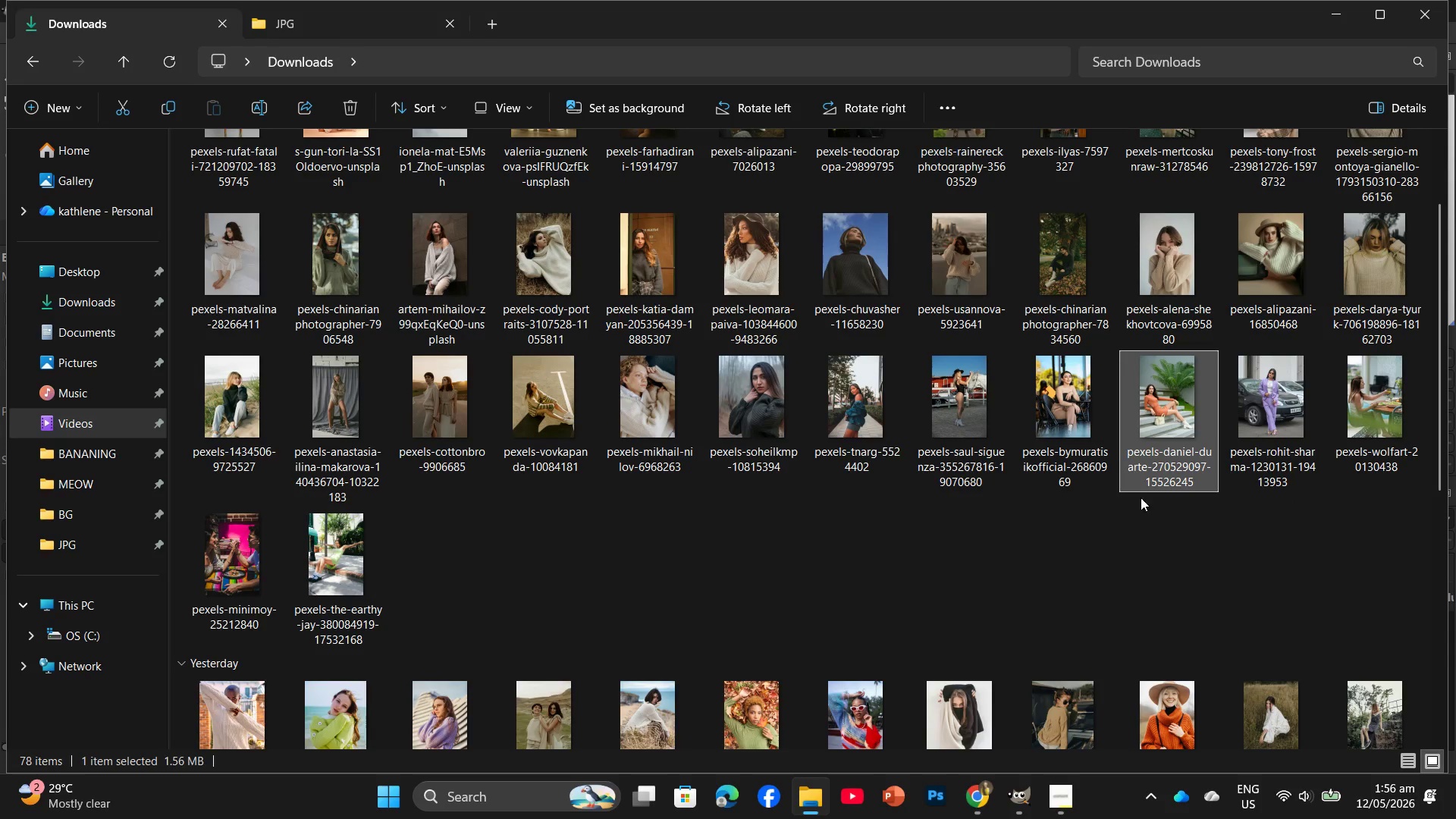 
left_click_drag(start_coordinate=[1260, 422], to_coordinate=[448, 56])
 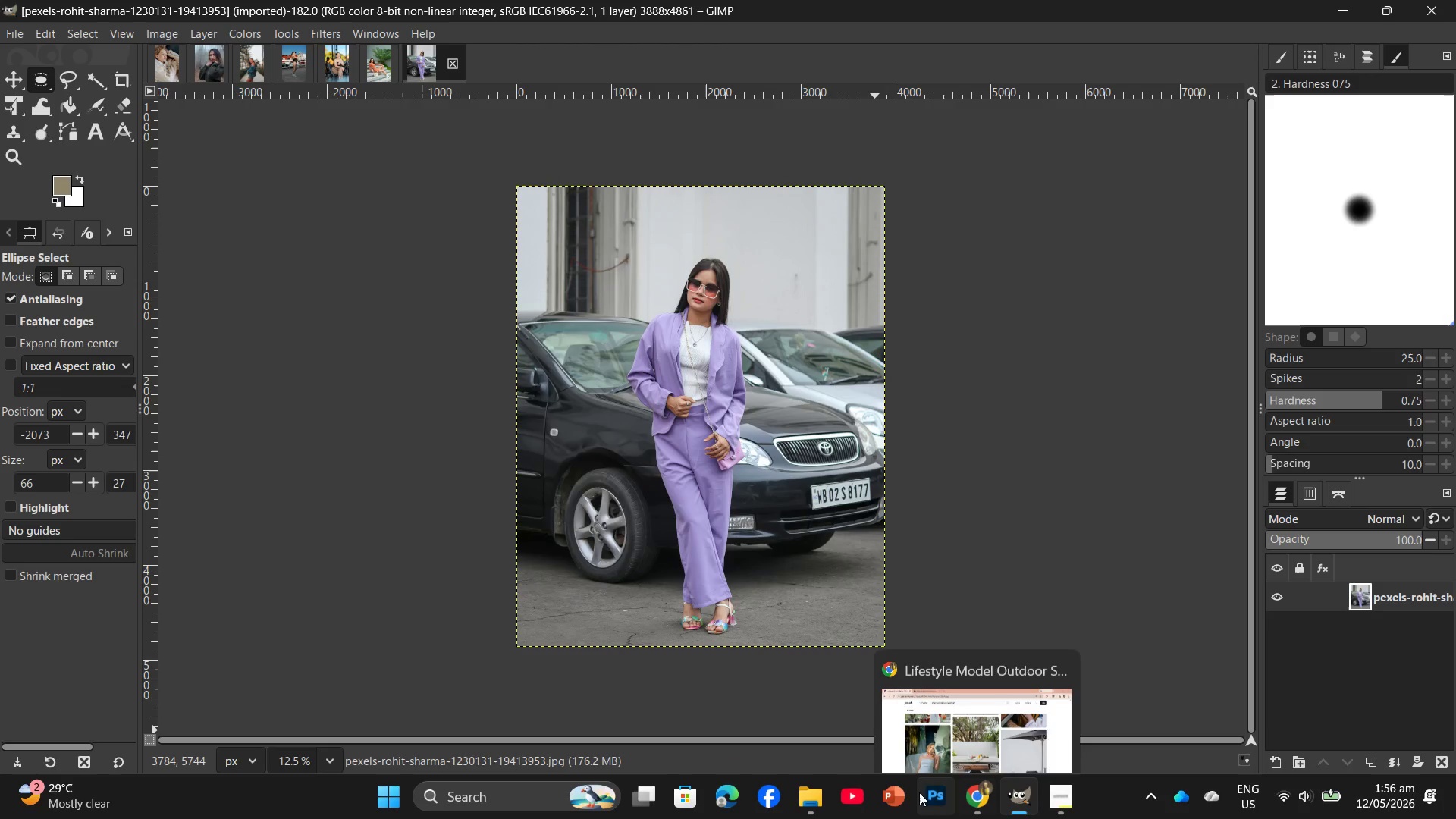 
left_click([802, 808])
 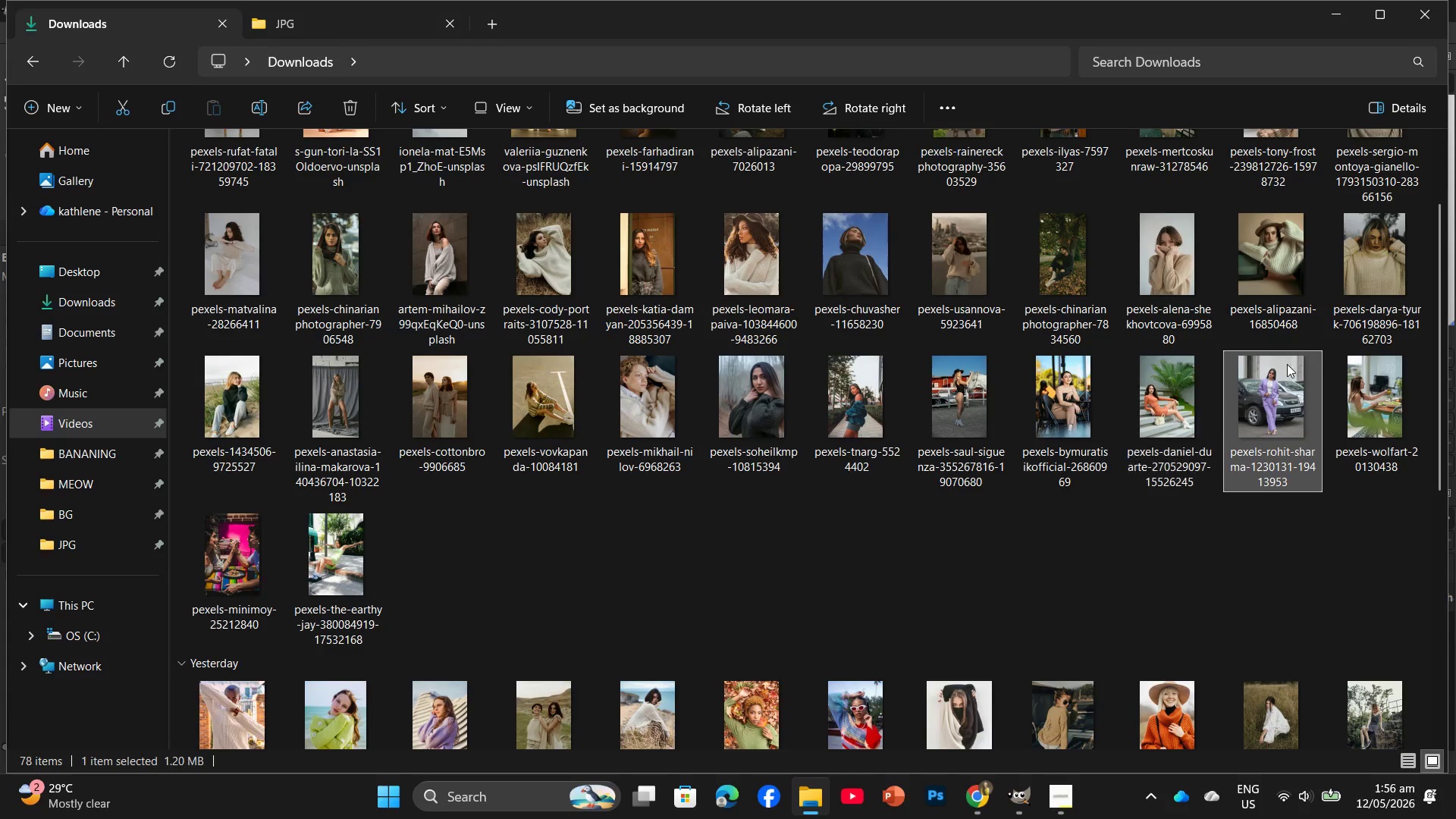 
left_click_drag(start_coordinate=[1367, 374], to_coordinate=[481, 52])
 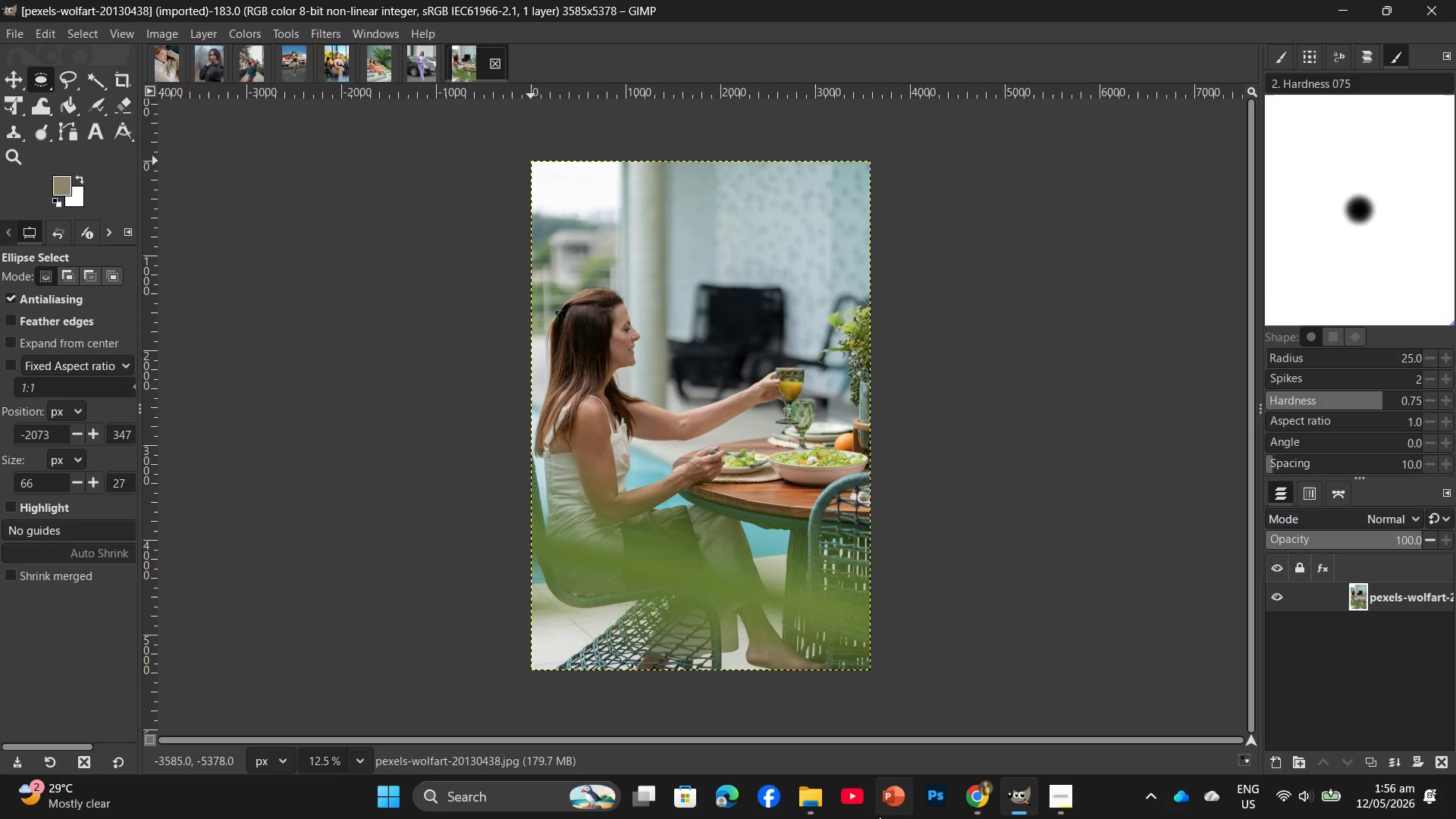 
left_click([814, 811])
 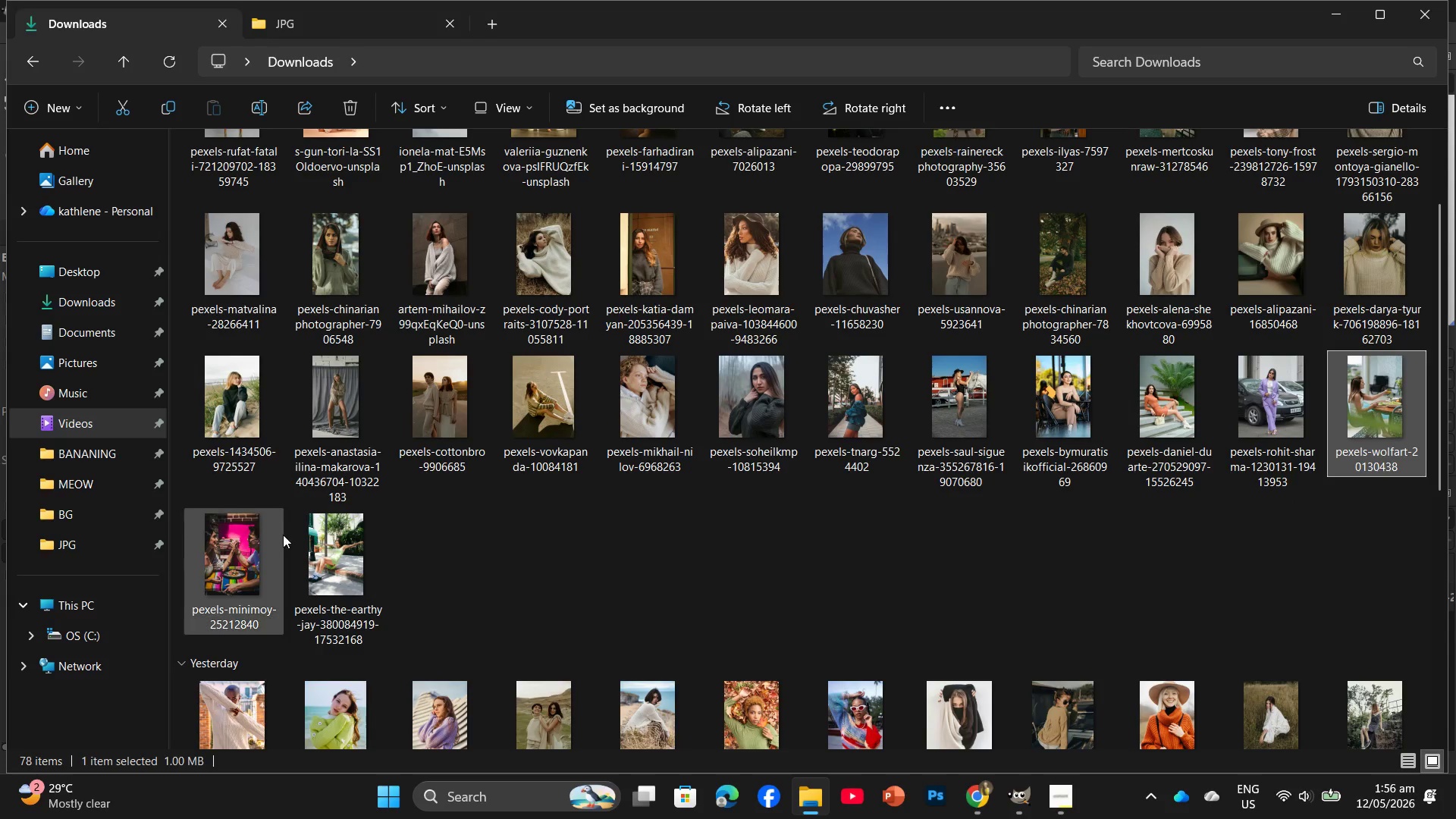 
left_click_drag(start_coordinate=[249, 544], to_coordinate=[531, 61])
 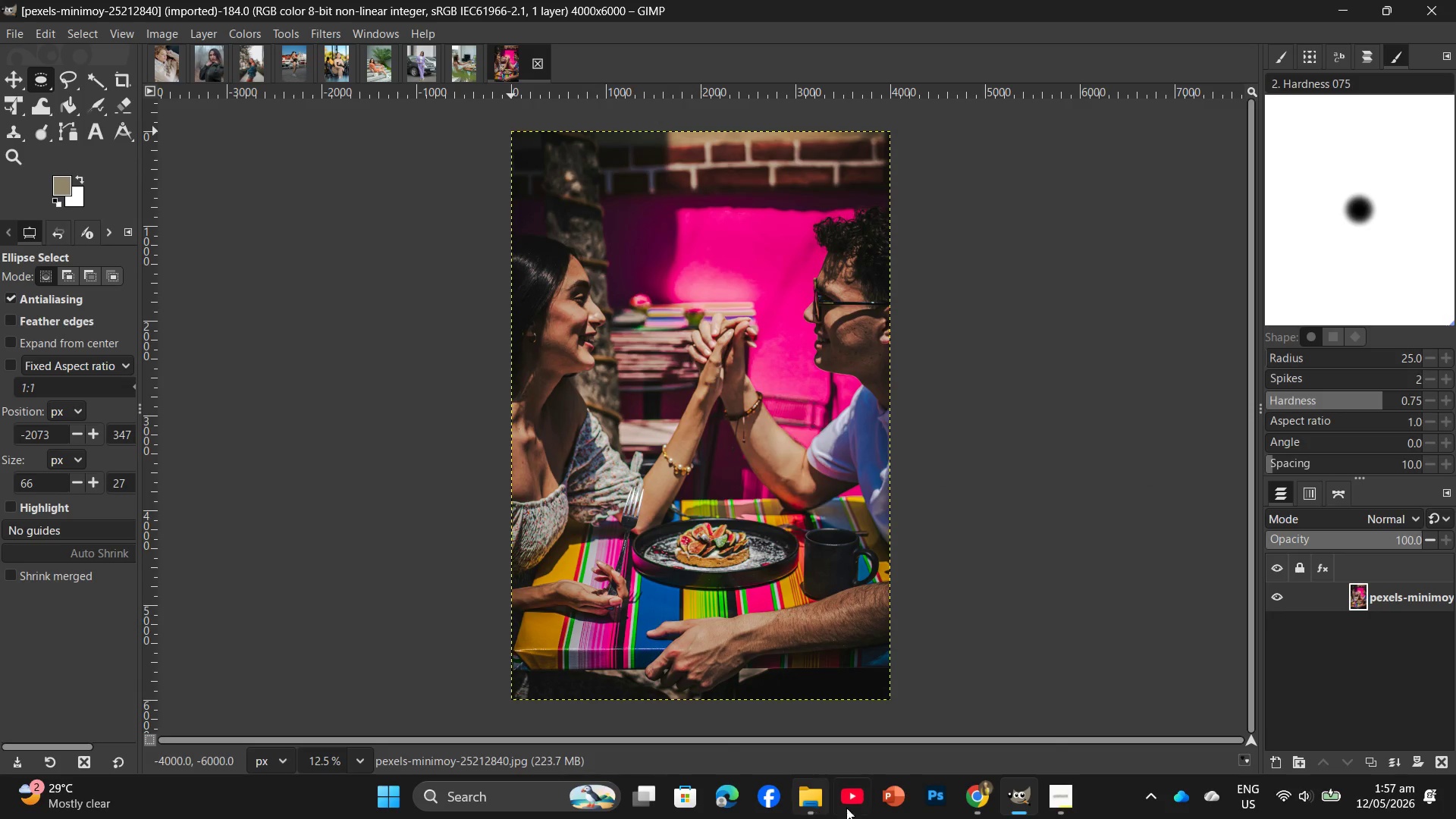 
left_click([973, 803])
 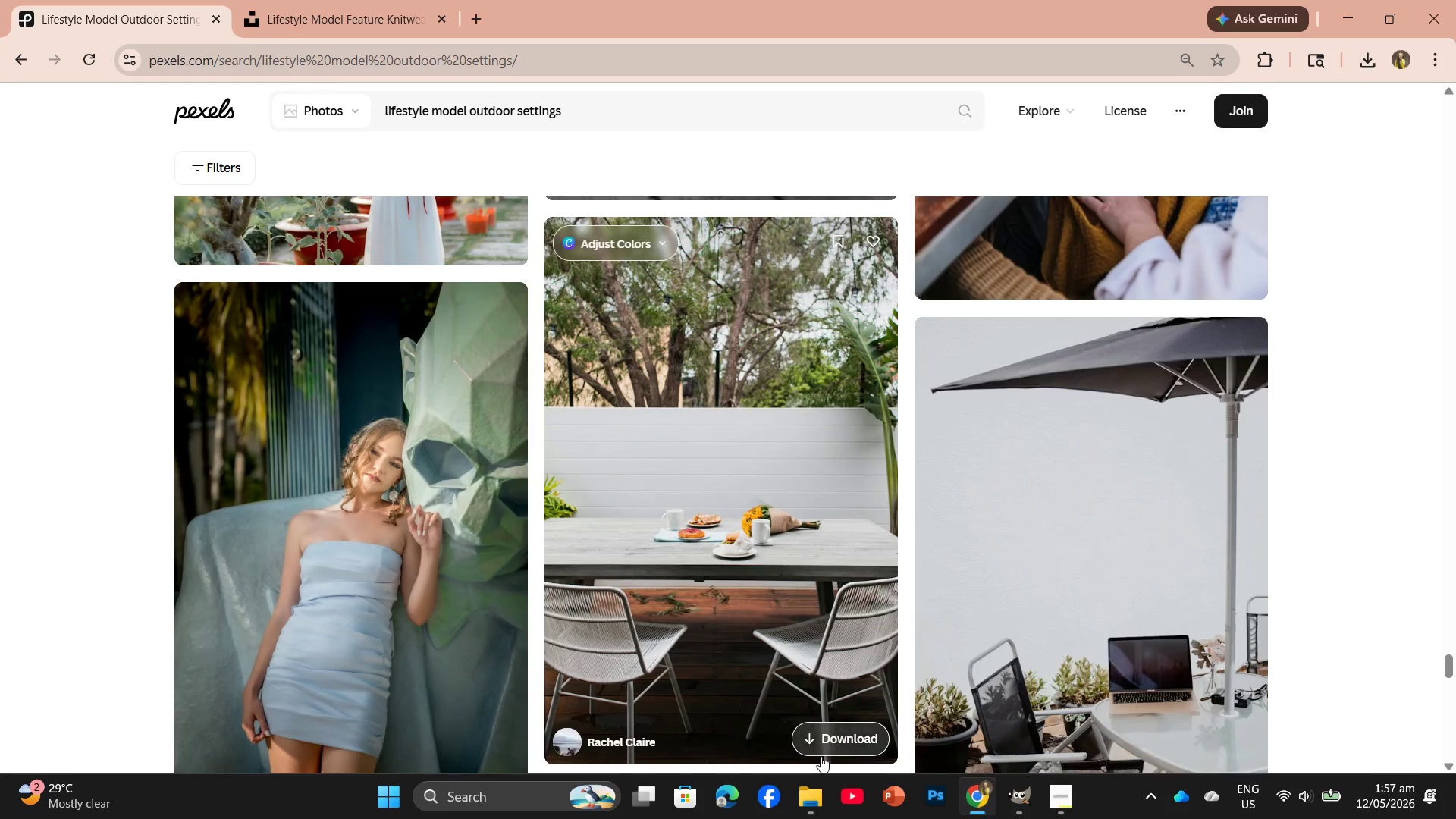 
left_click_drag(start_coordinate=[816, 786], to_coordinate=[812, 786])
 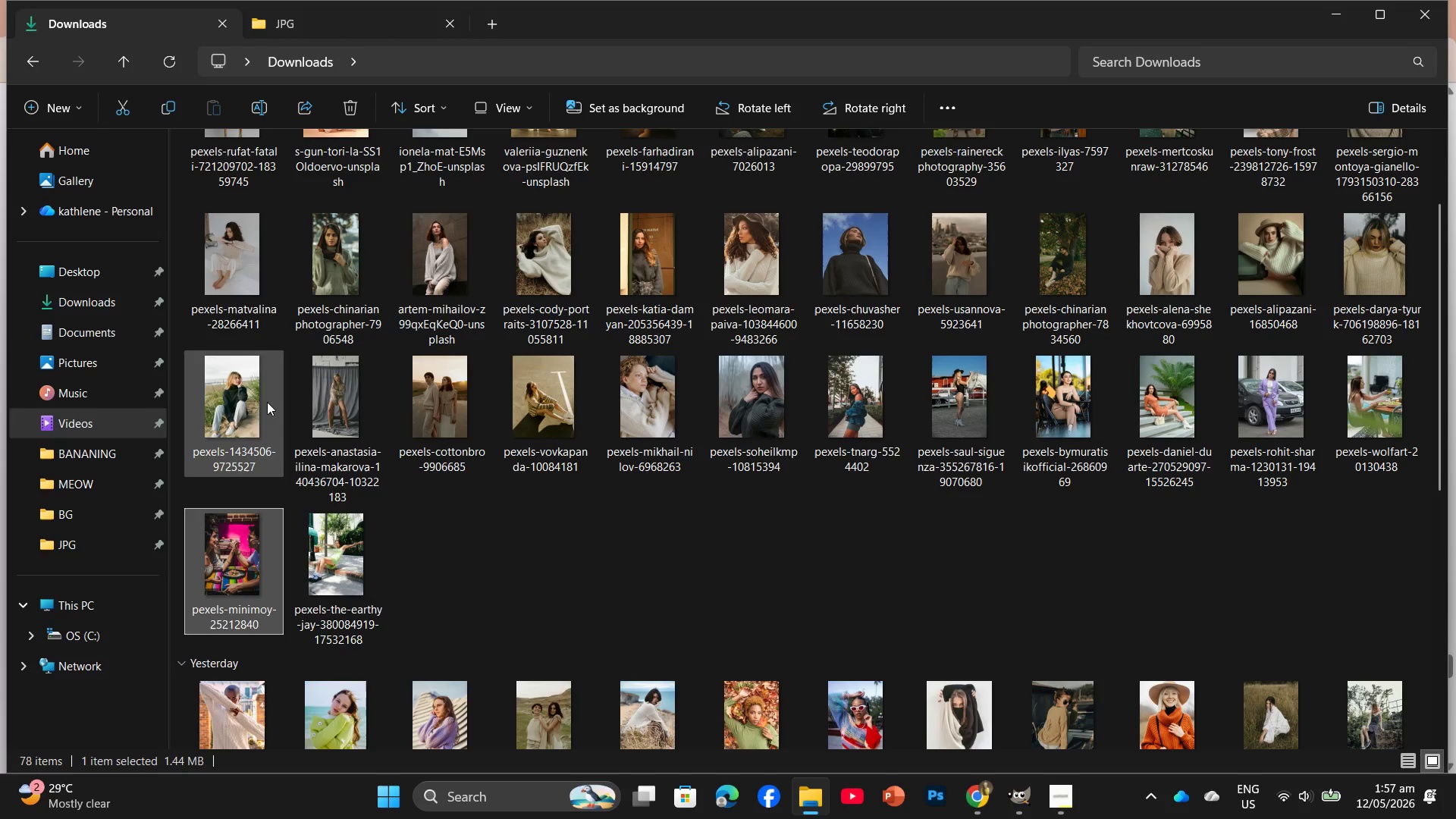 
left_click_drag(start_coordinate=[359, 555], to_coordinate=[573, 62])
 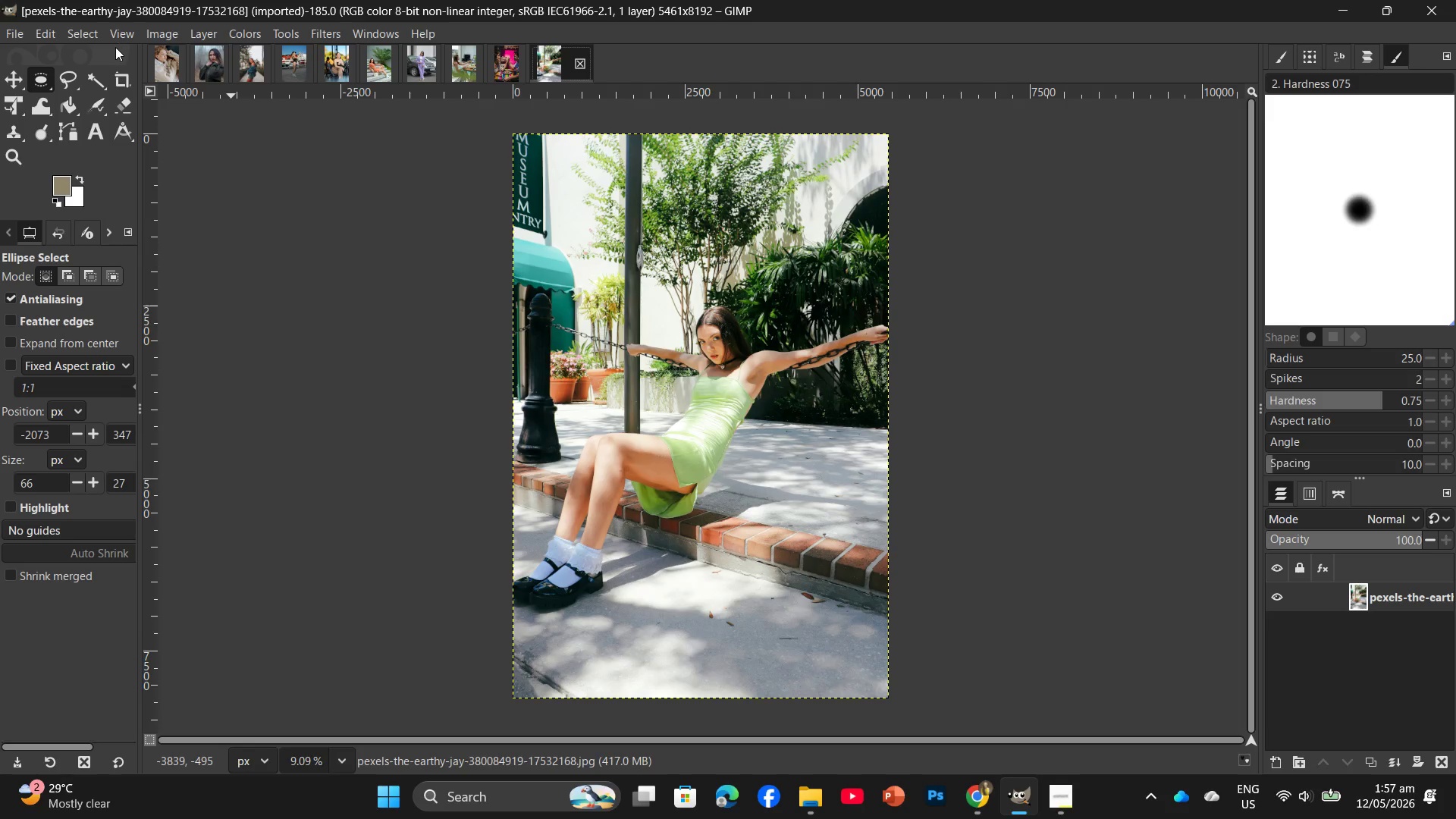 
left_click([160, 72])
 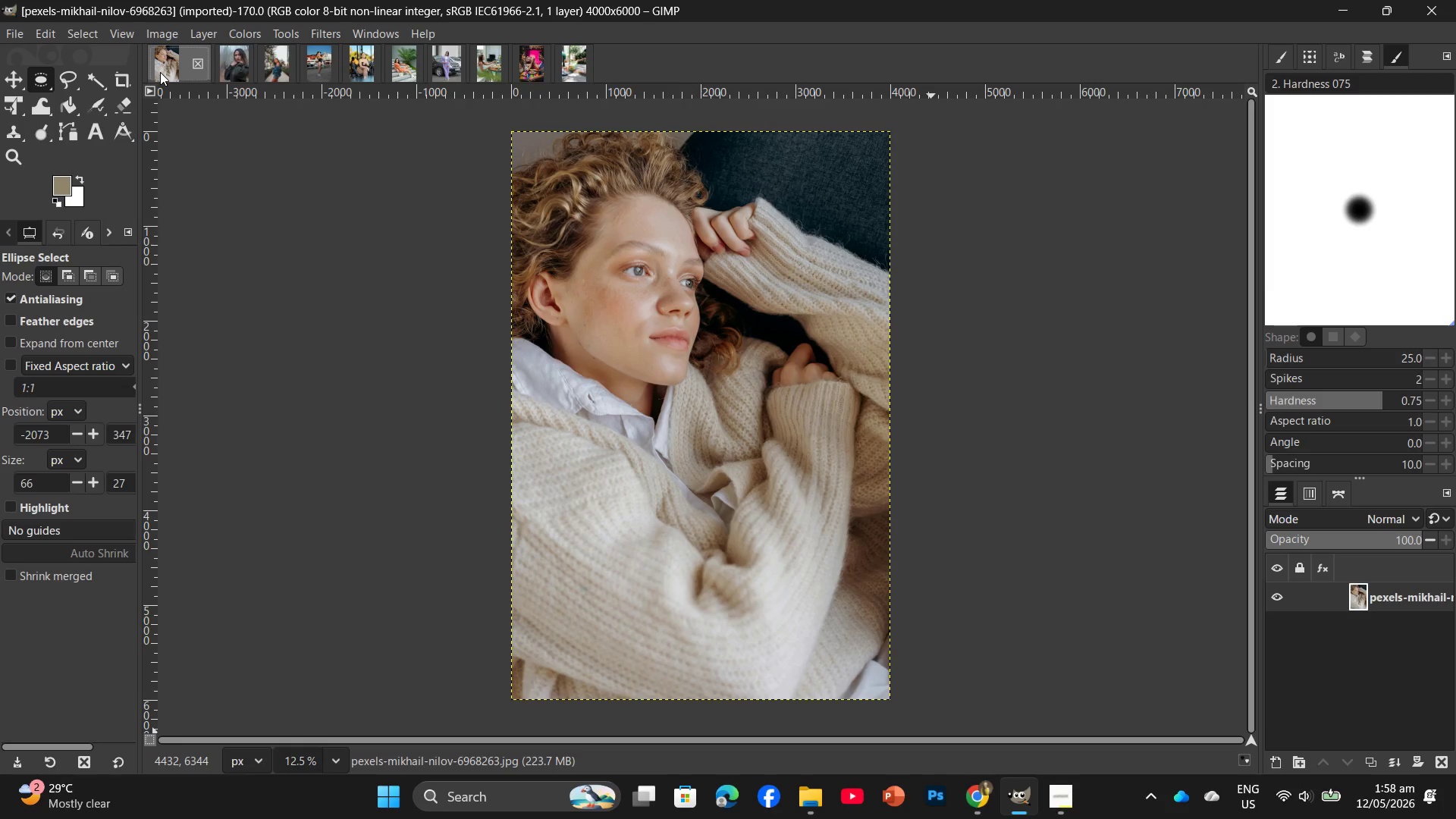 
wait(82.08)
 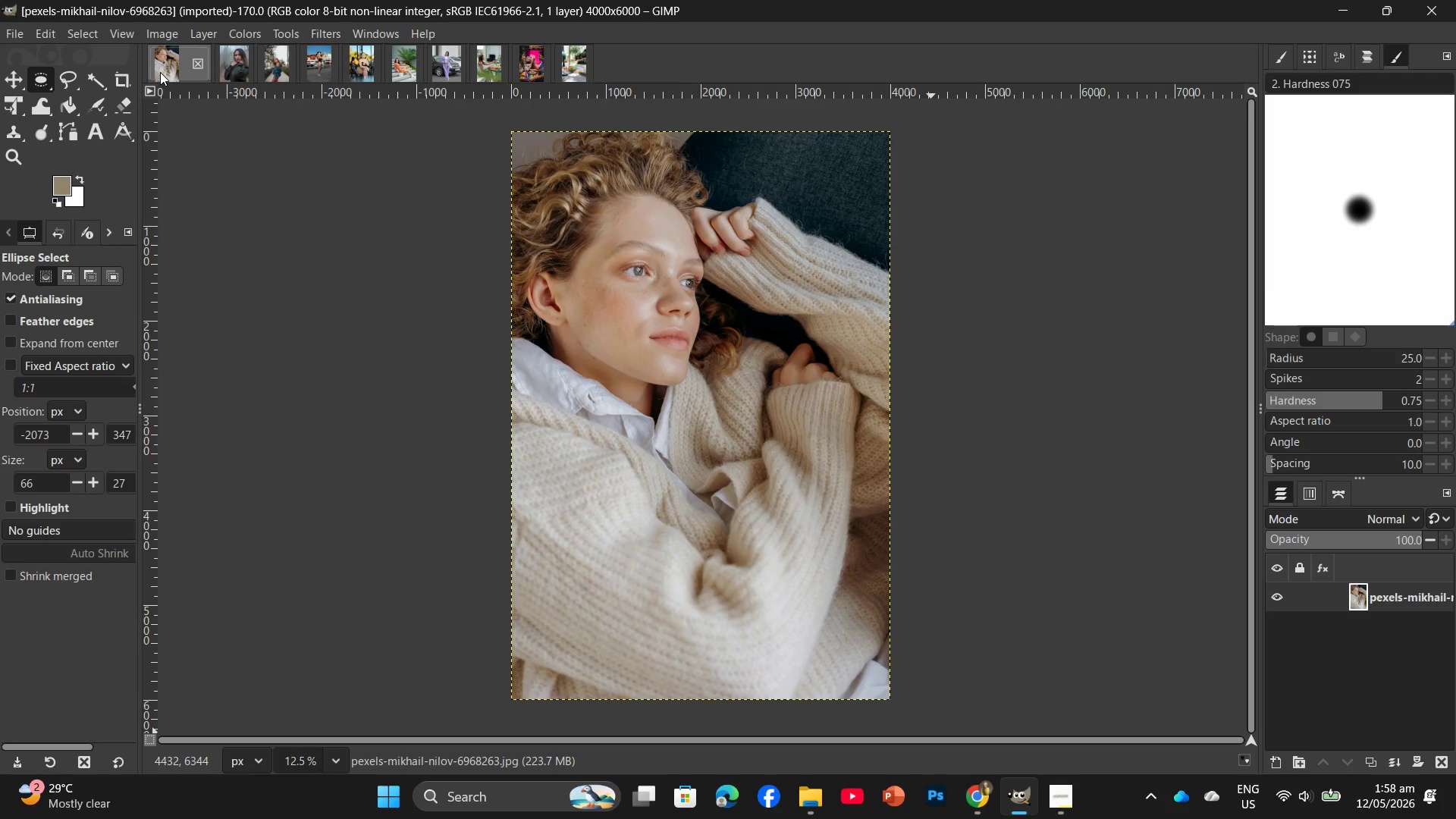 
mouse_move([230, 49])
 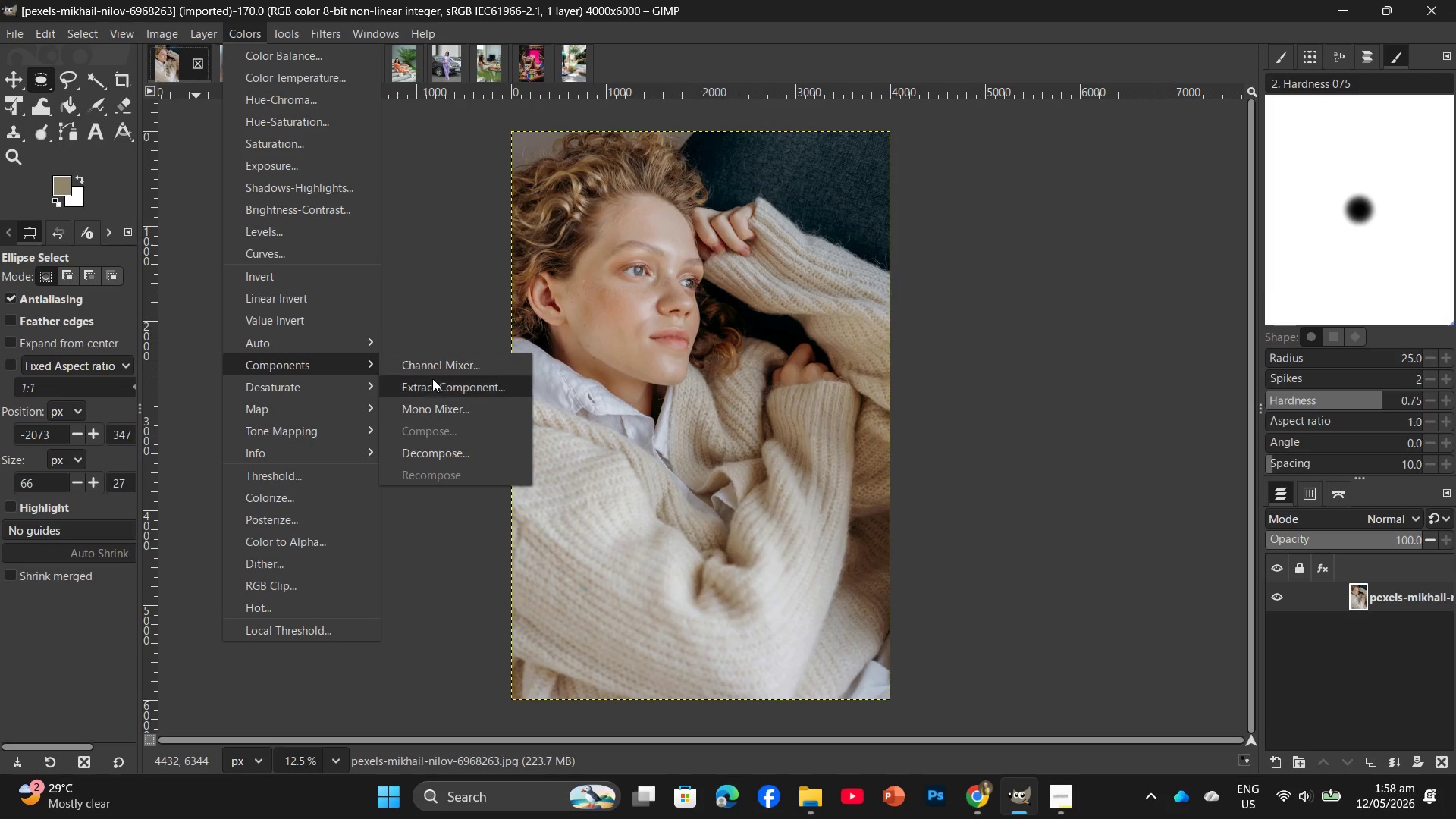 
left_click([435, 413])
 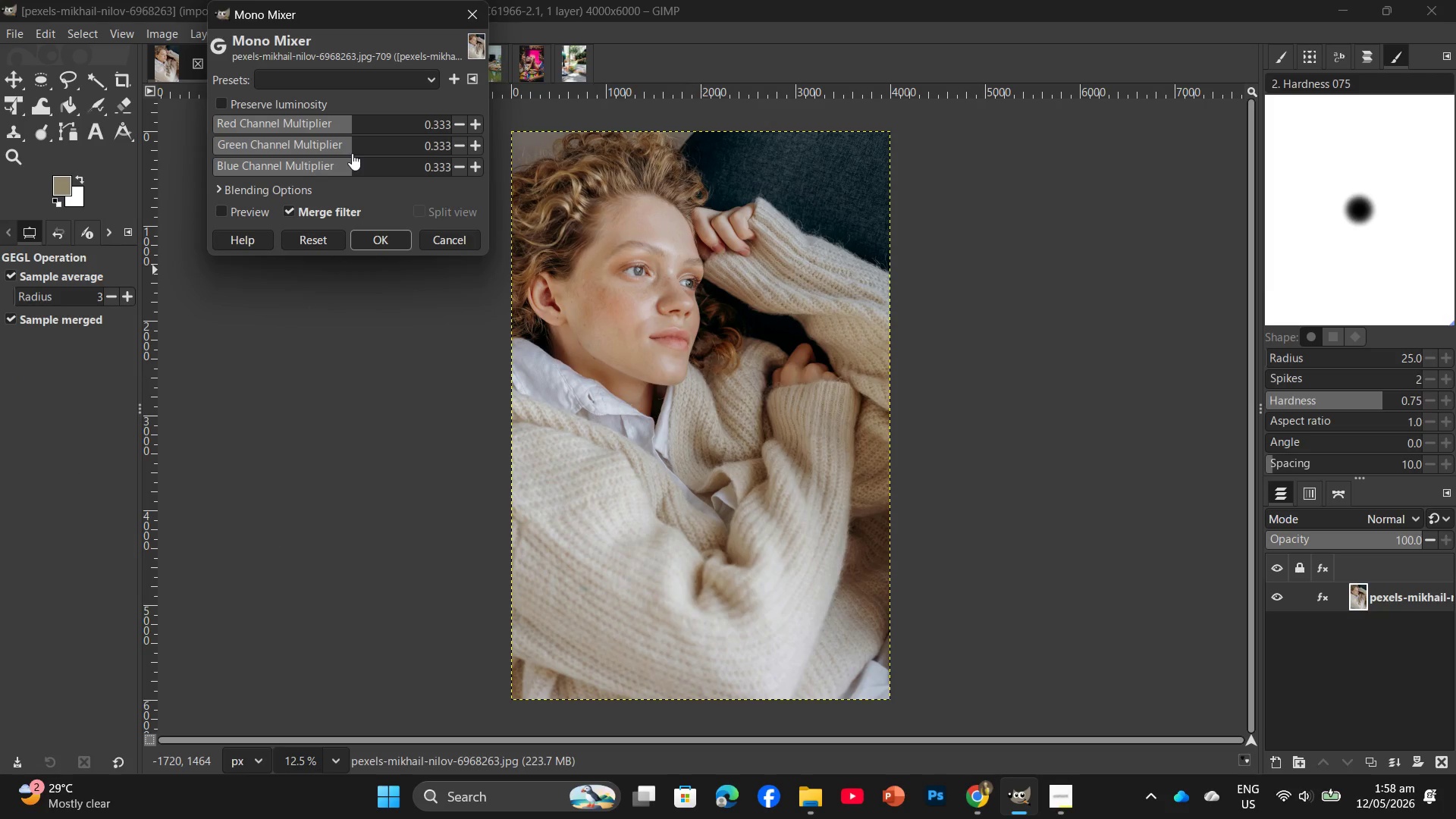 
left_click([351, 153])
 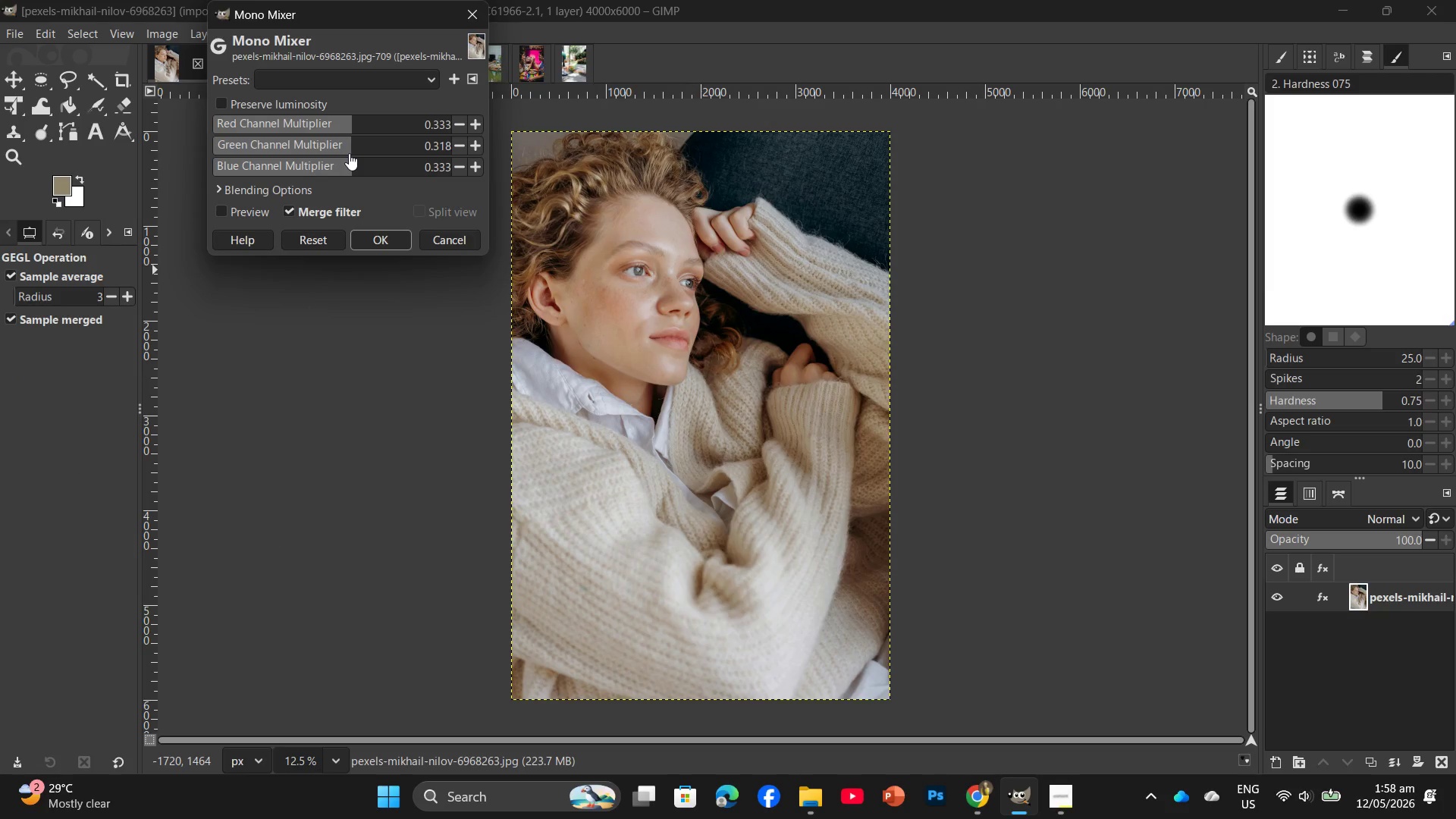 
left_click([349, 153])
 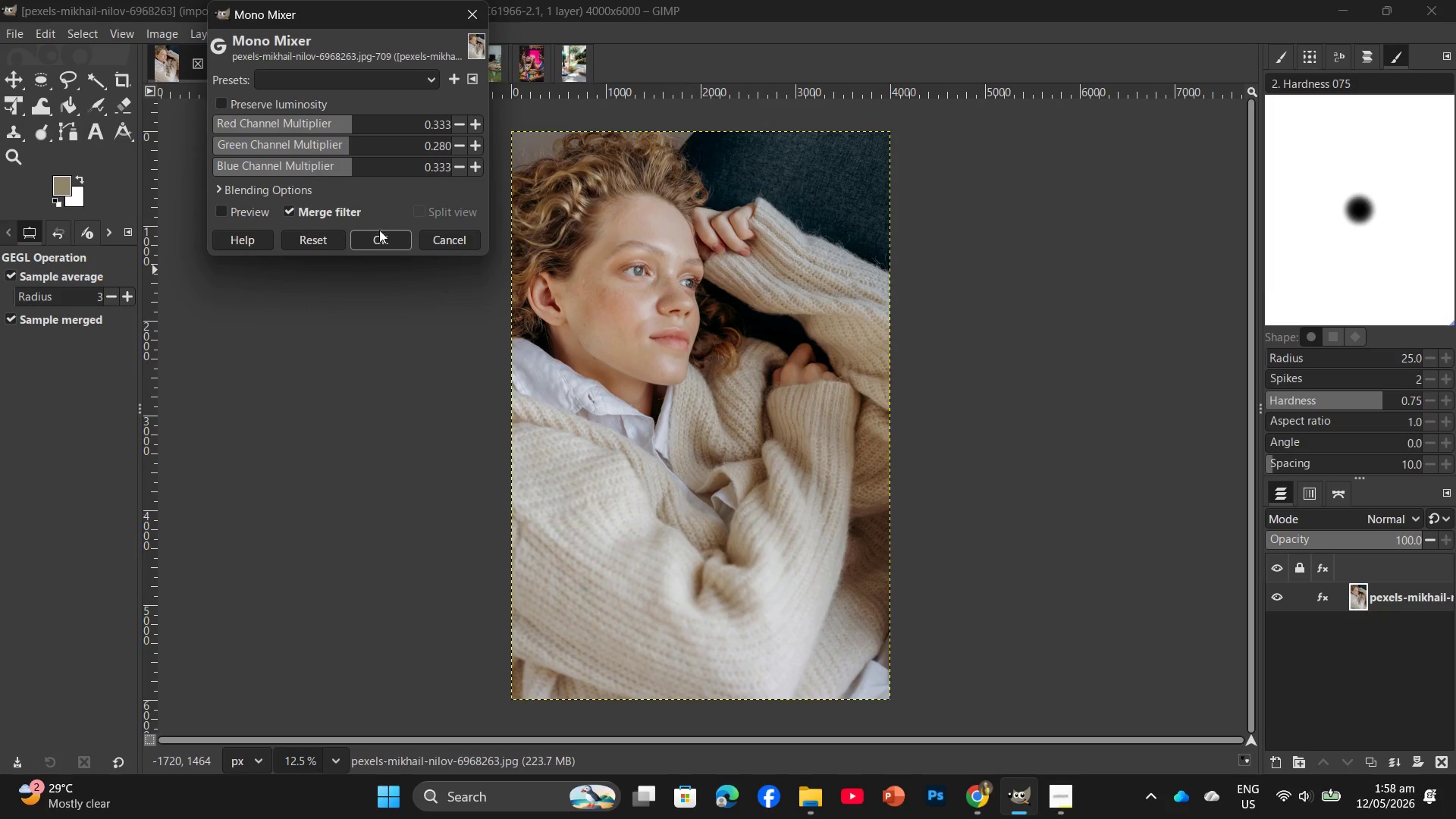 
left_click([381, 235])
 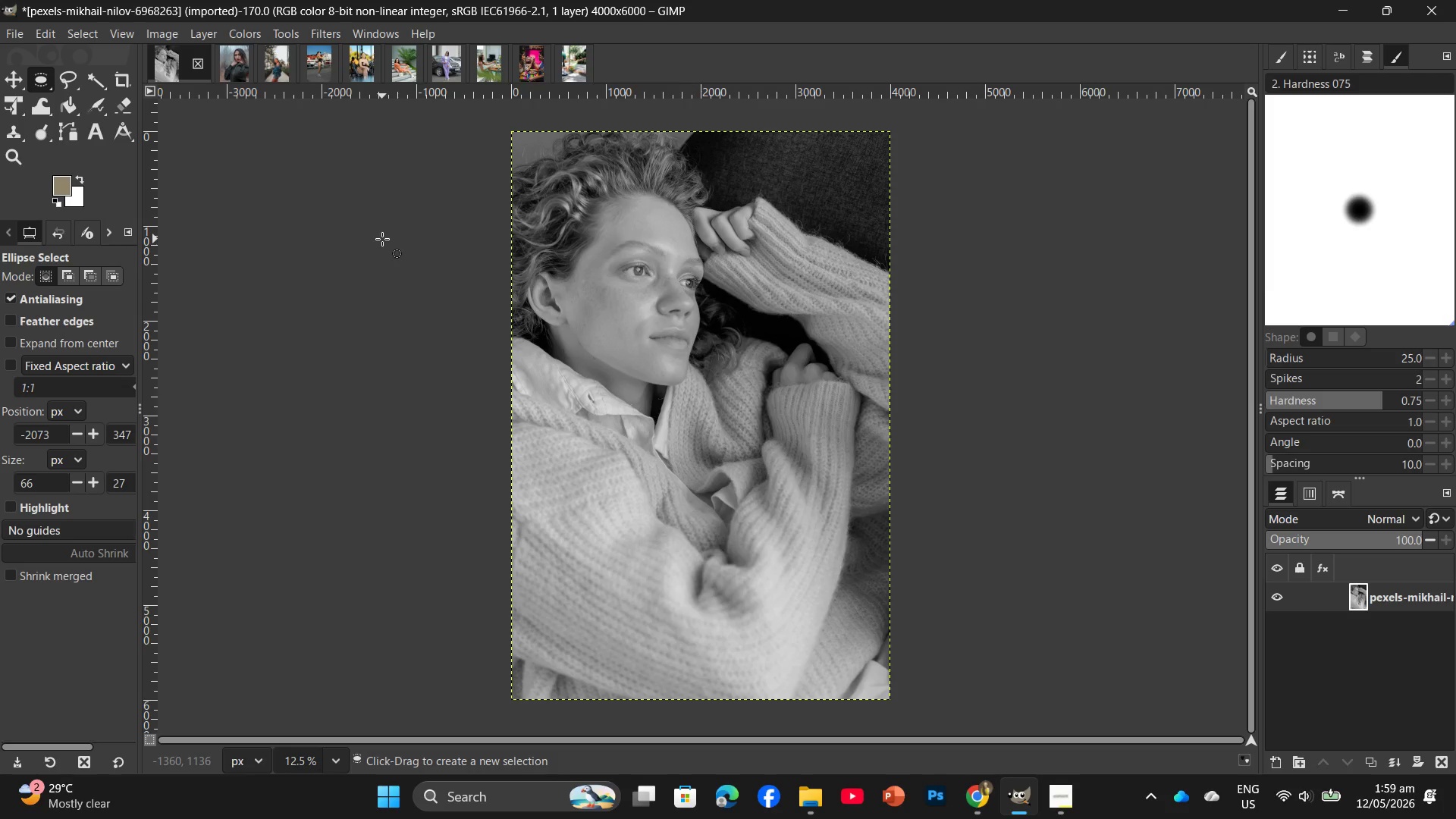 
wait(30.51)
 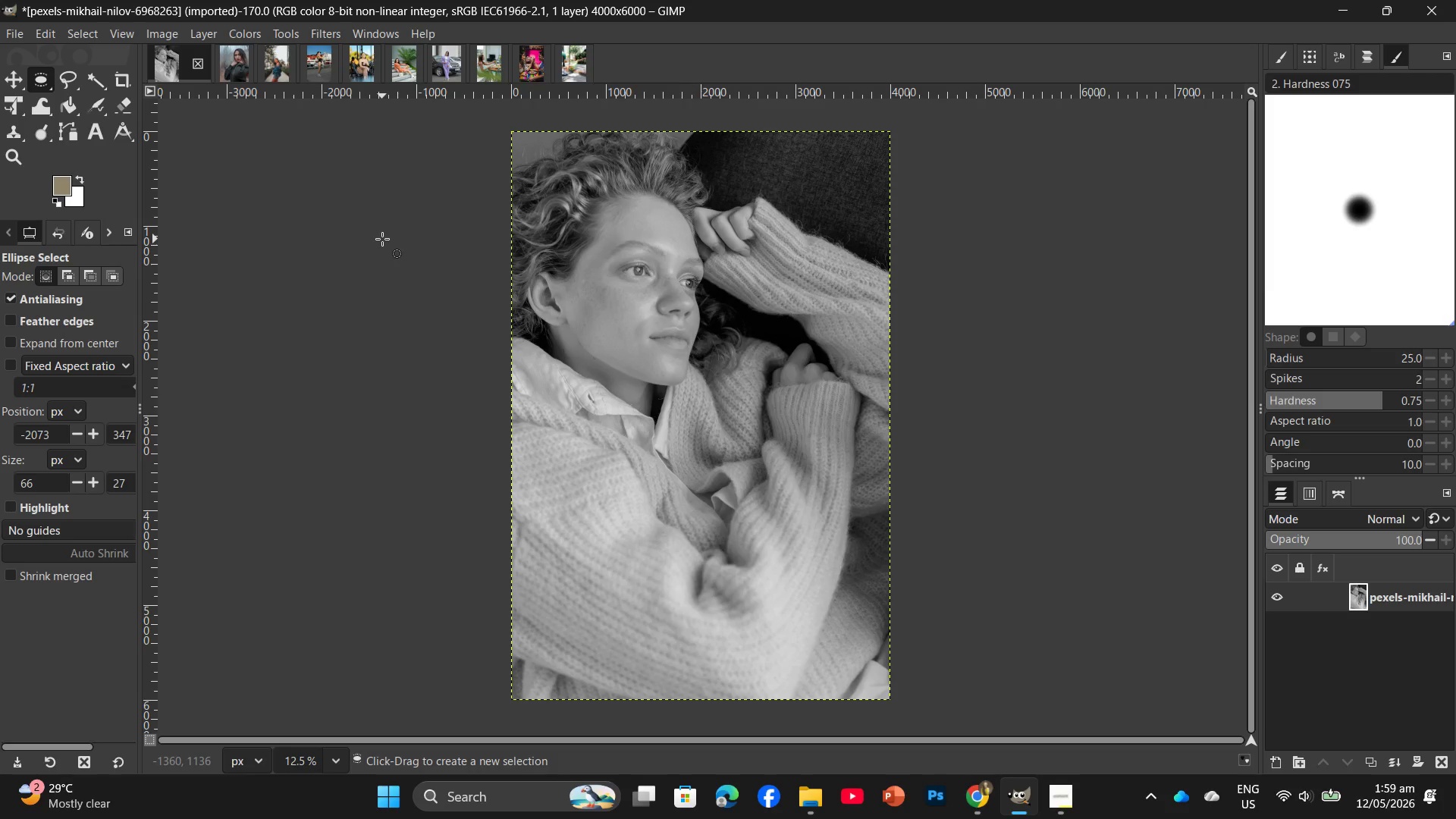 
left_click([243, 33])
 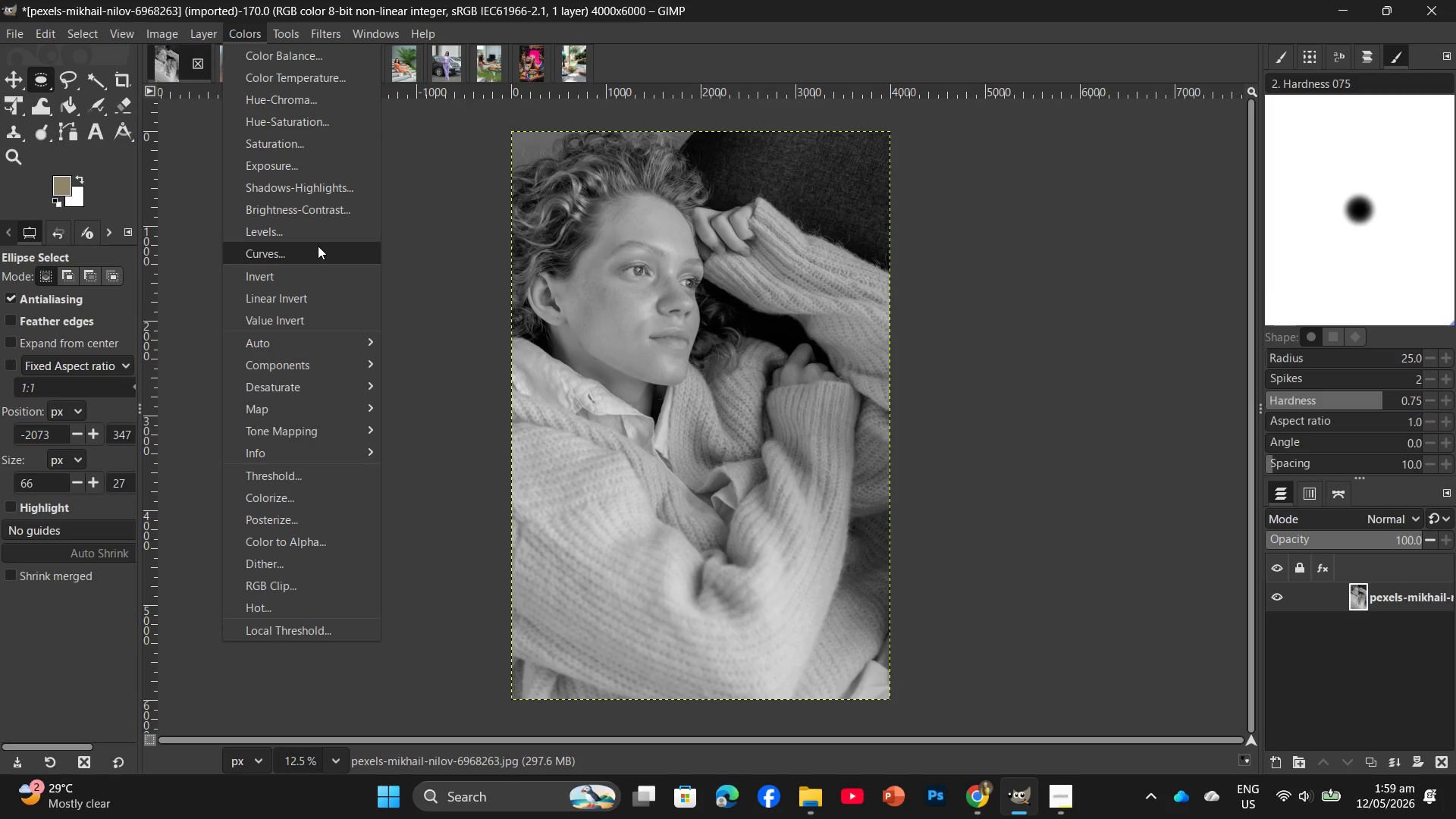 
left_click([318, 246])
 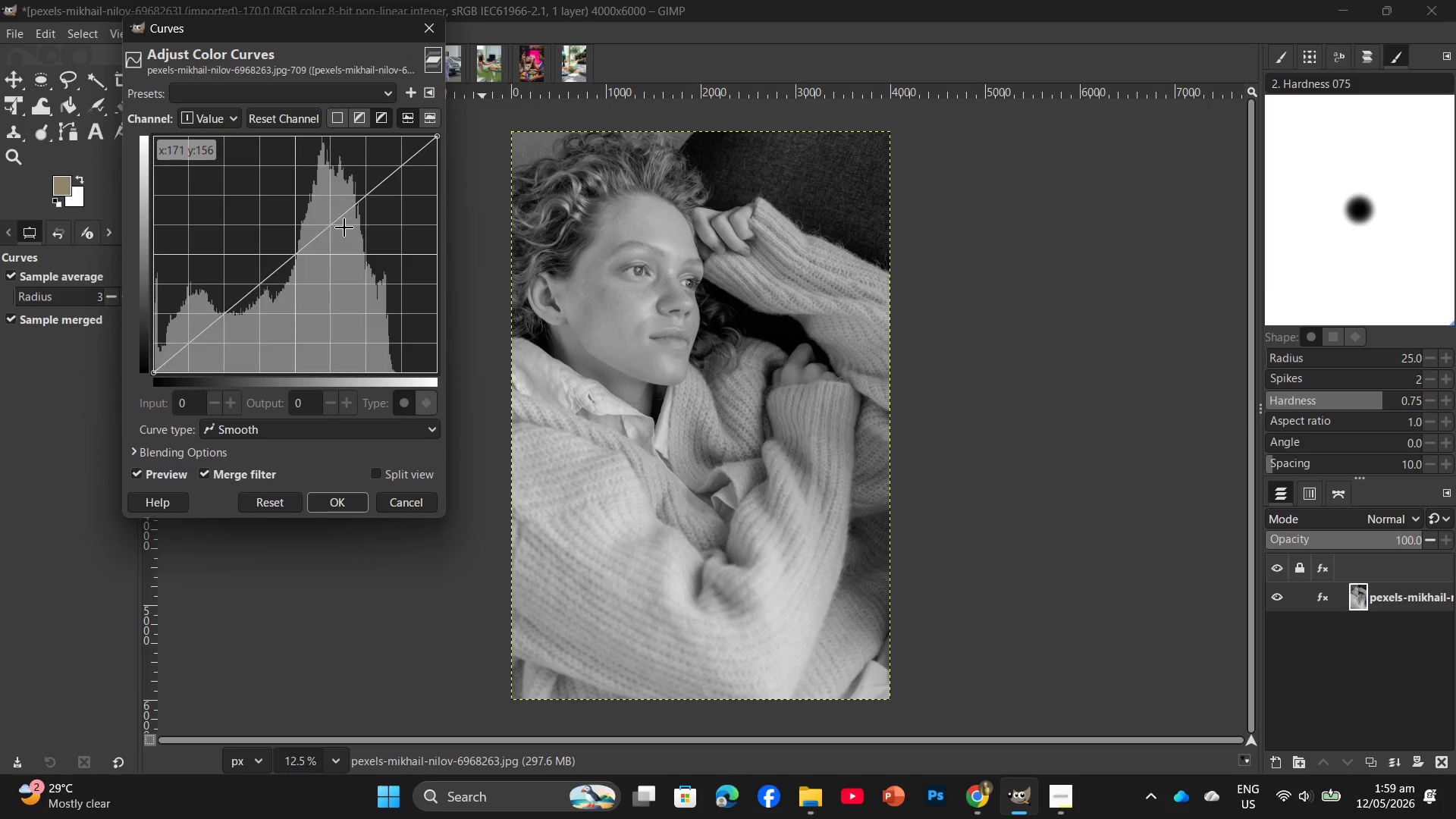 
left_click_drag(start_coordinate=[345, 215], to_coordinate=[358, 220])
 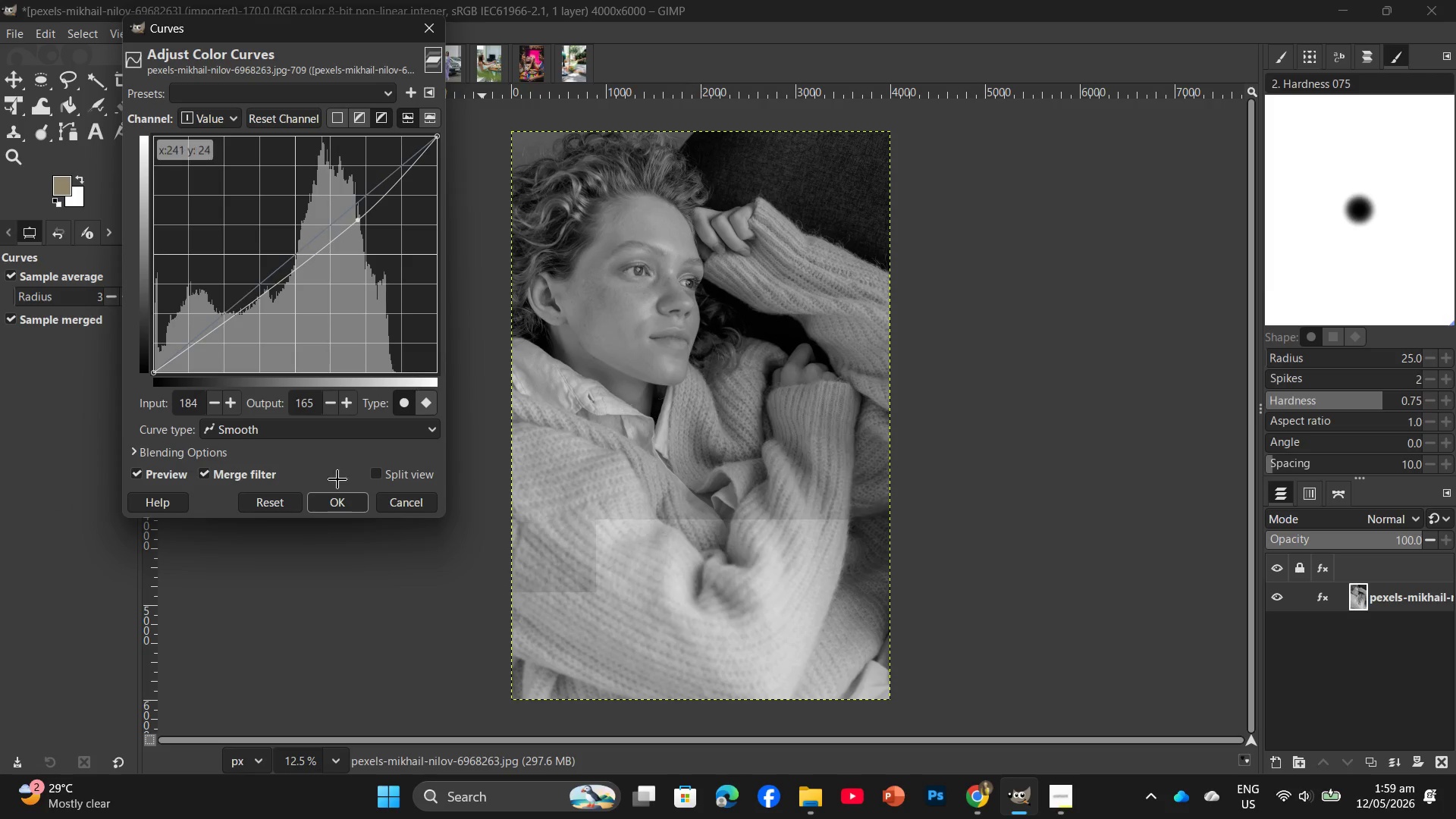 
left_click([366, 503])
 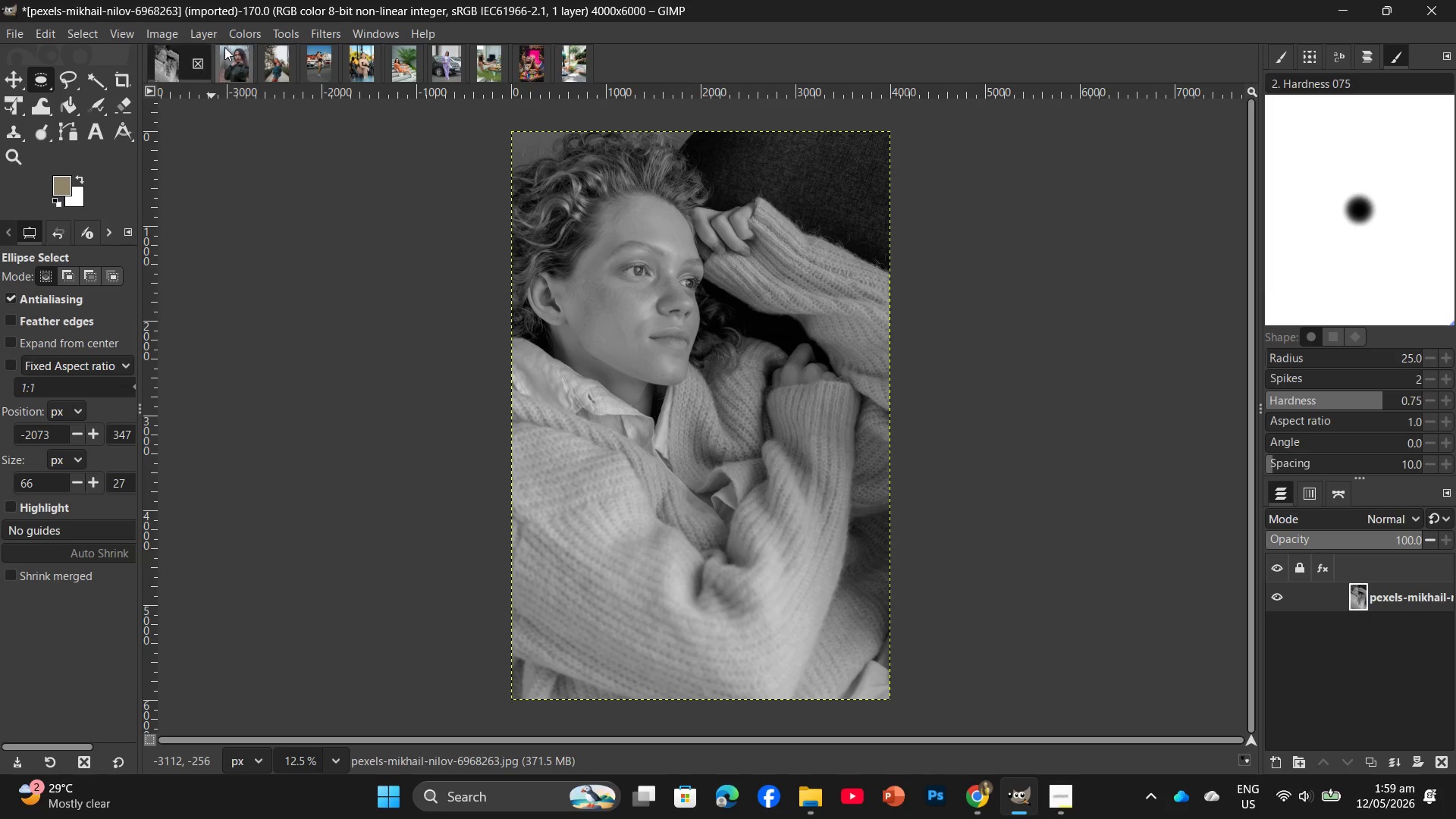 
left_click_drag(start_coordinate=[240, 32], to_coordinate=[240, 37])
 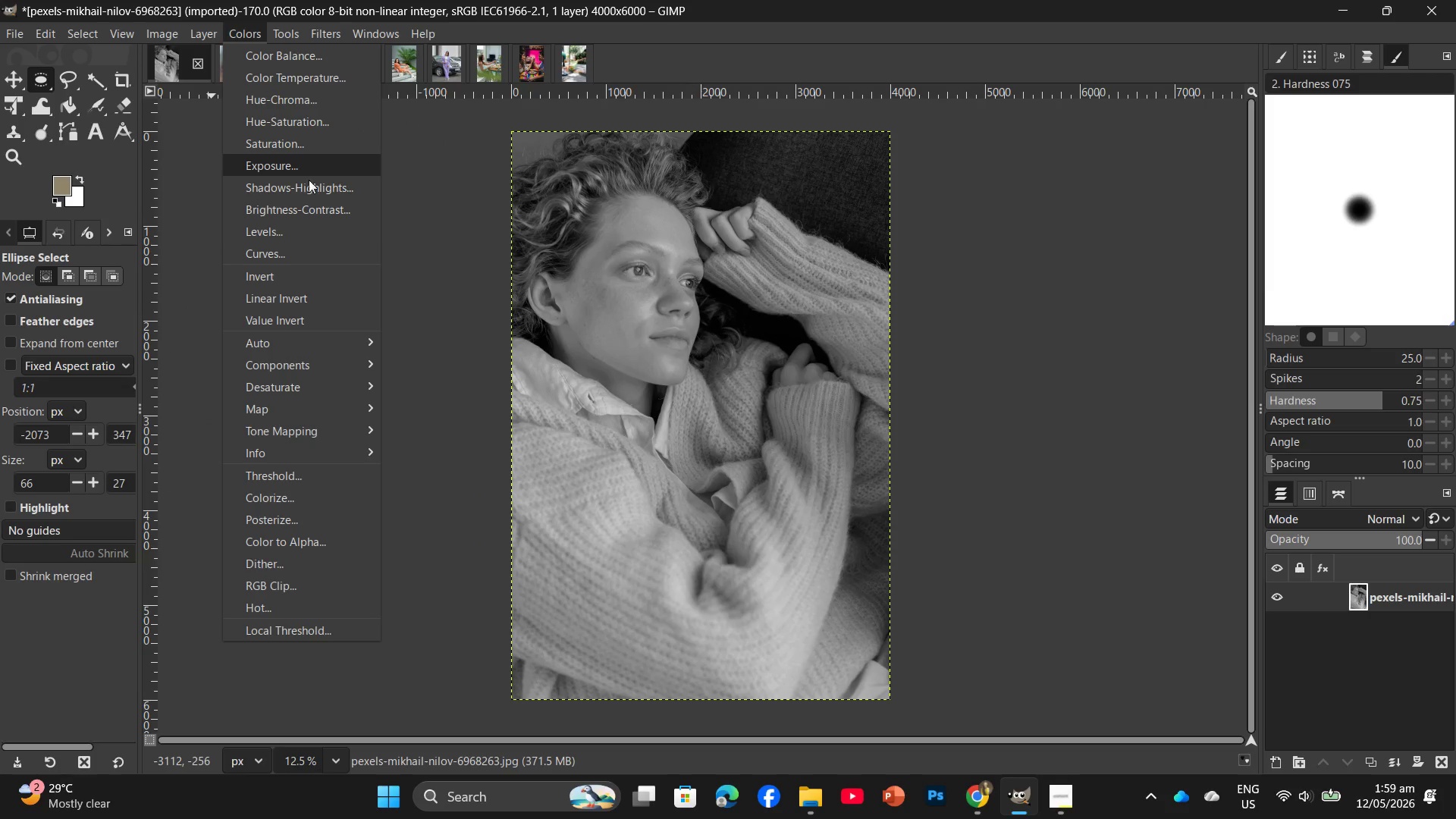 
left_click([308, 236])
 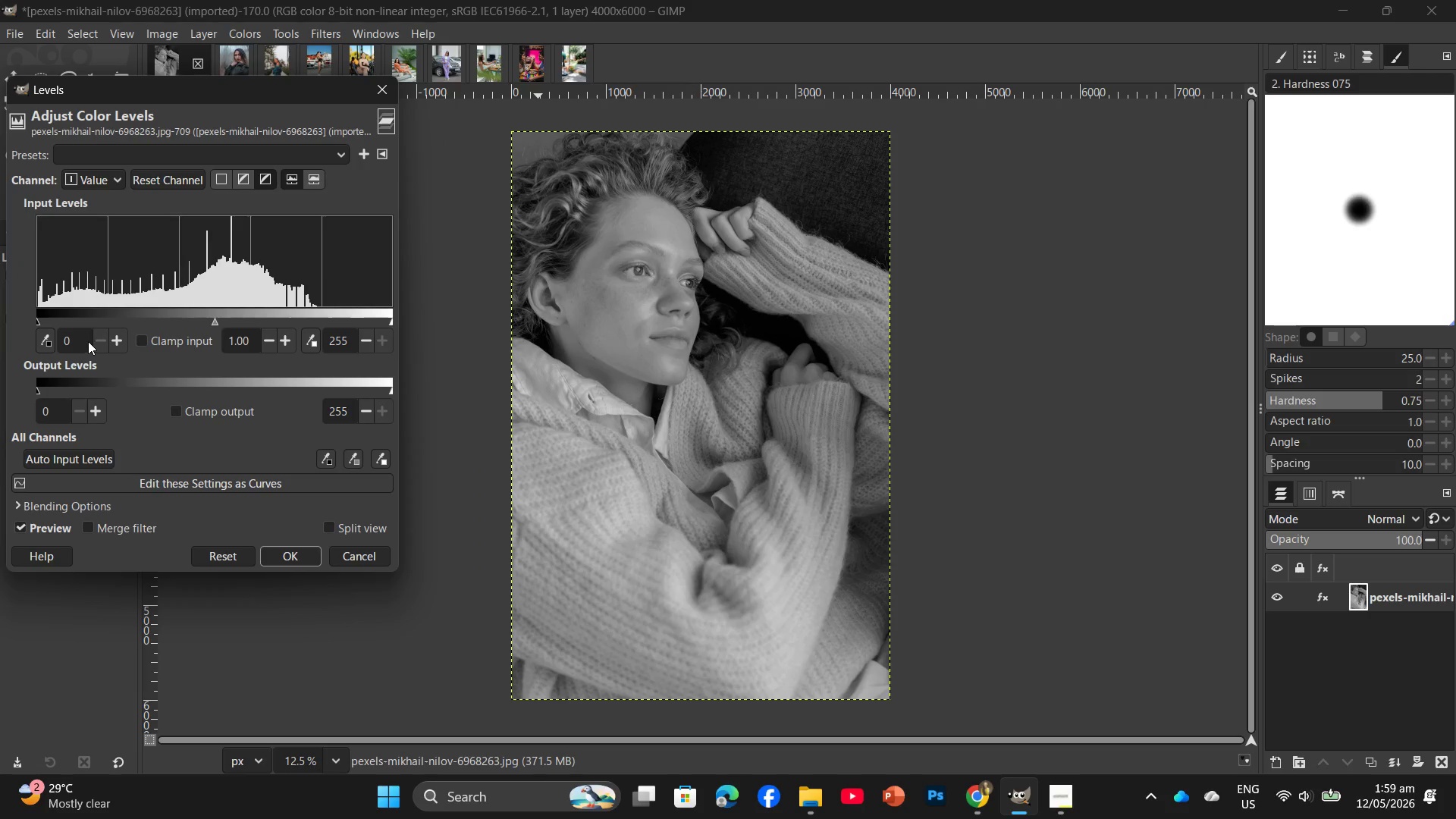 
left_click([86, 341])
 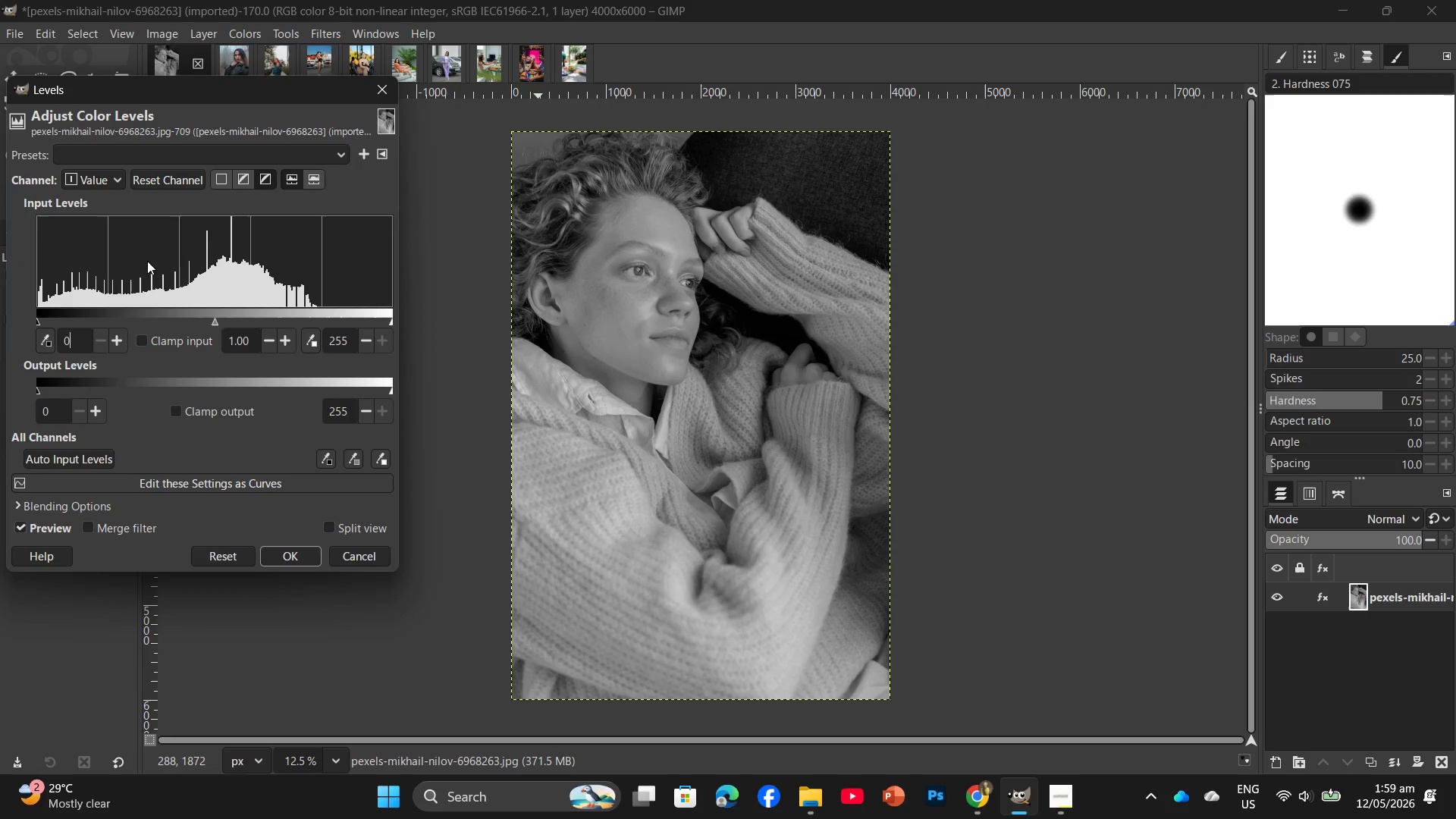 
key(Backspace)
 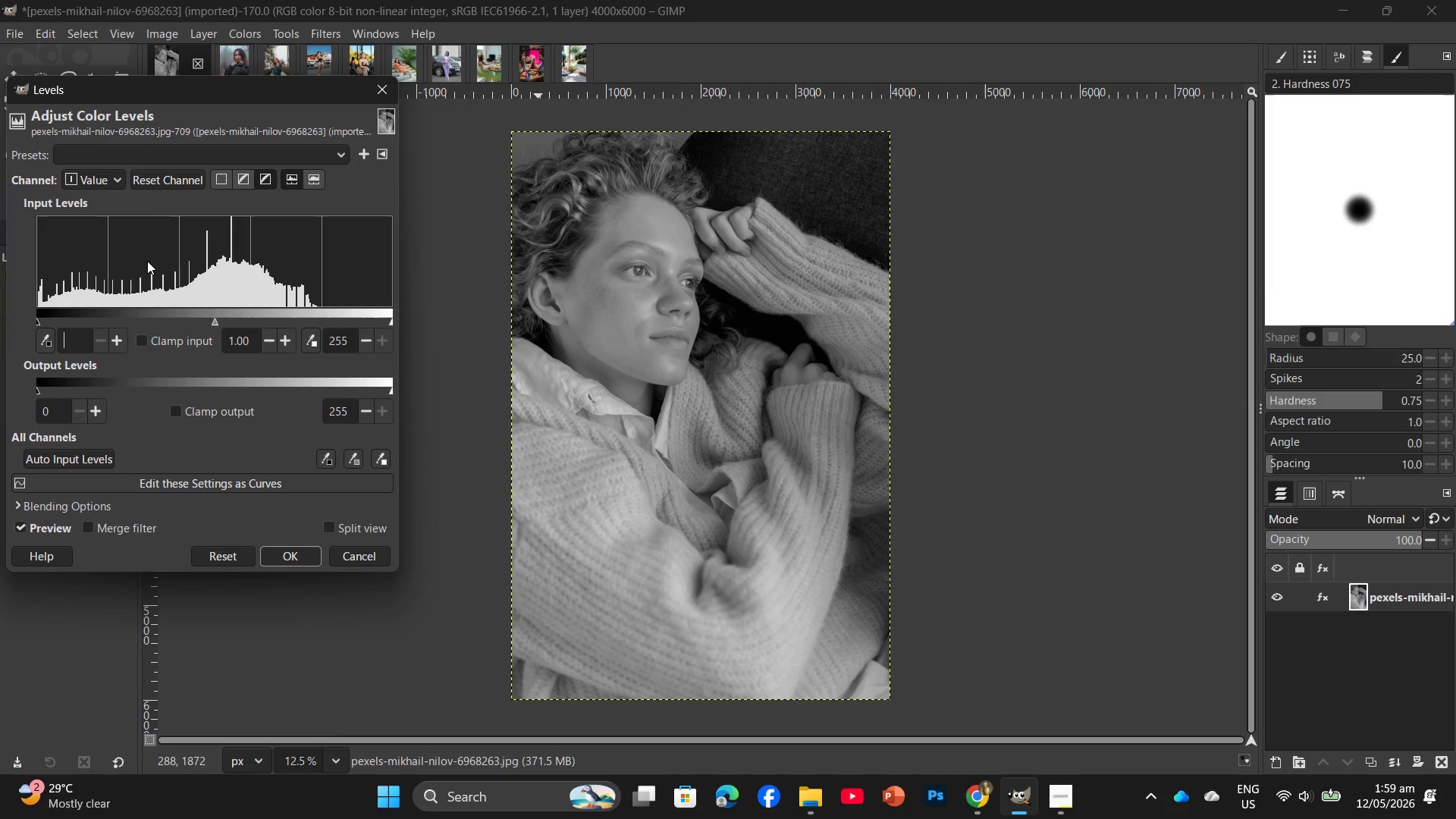 
key(Backspace)
 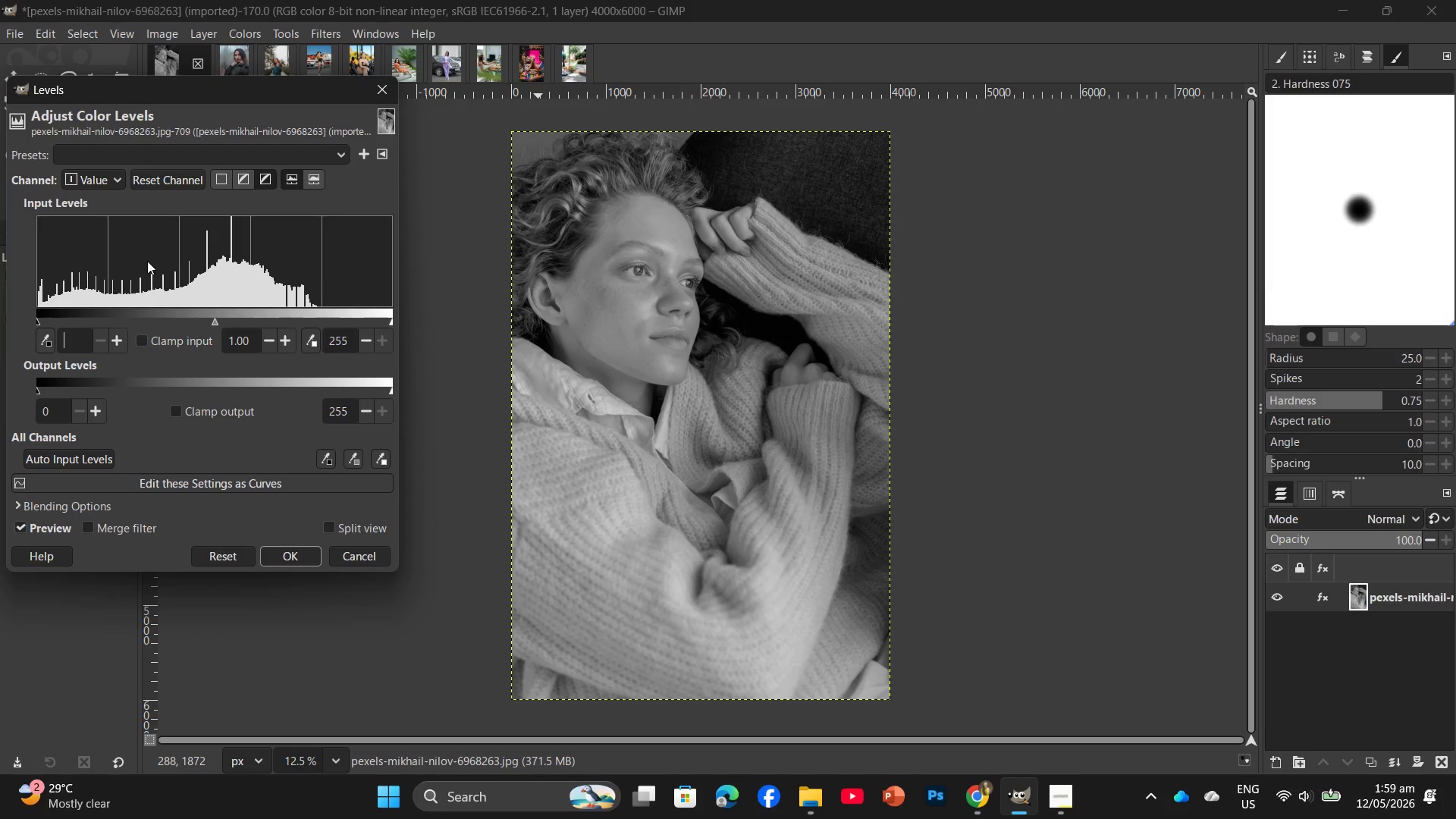 
key(Numpad1)
 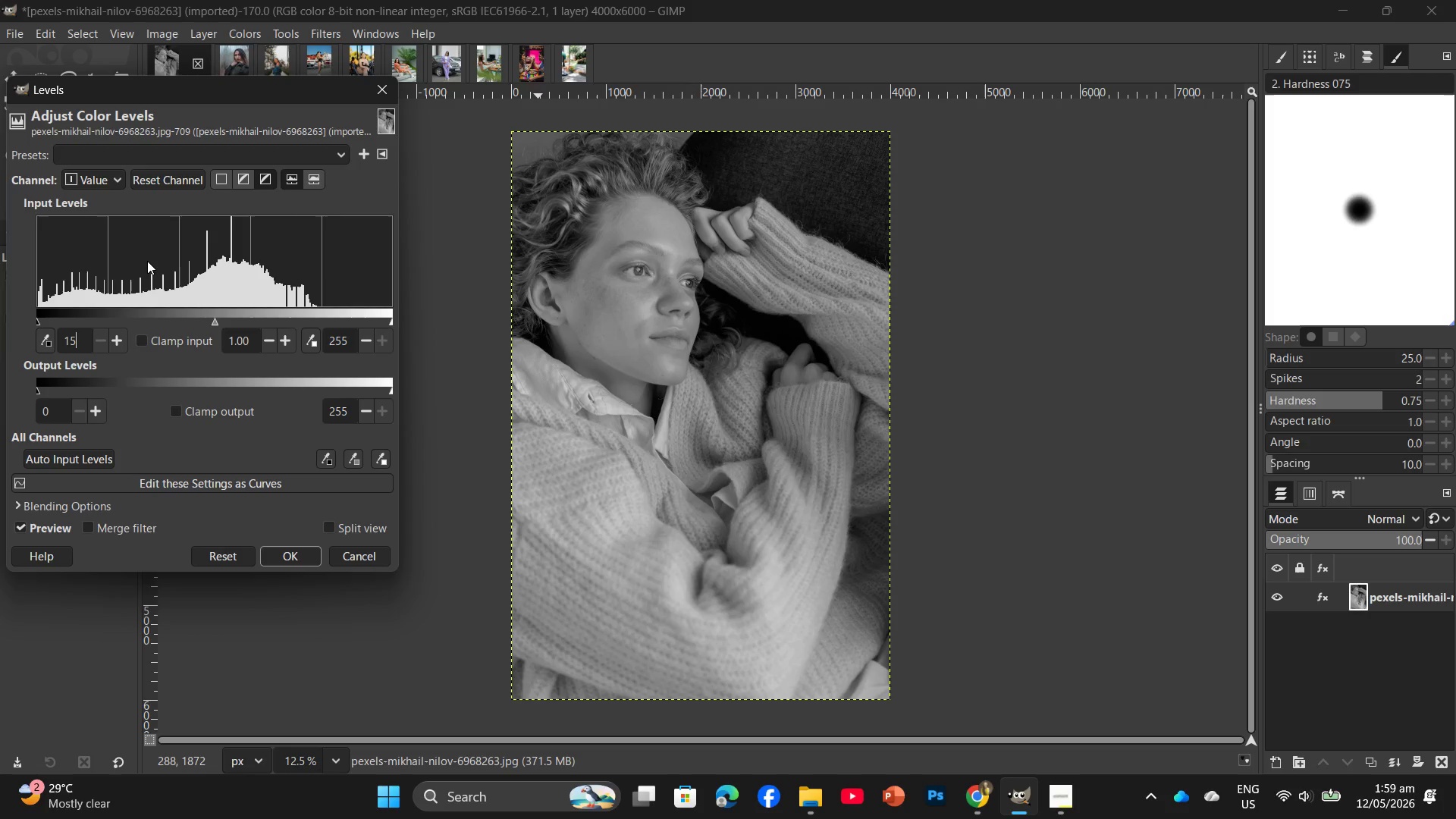 
key(Numpad5)
 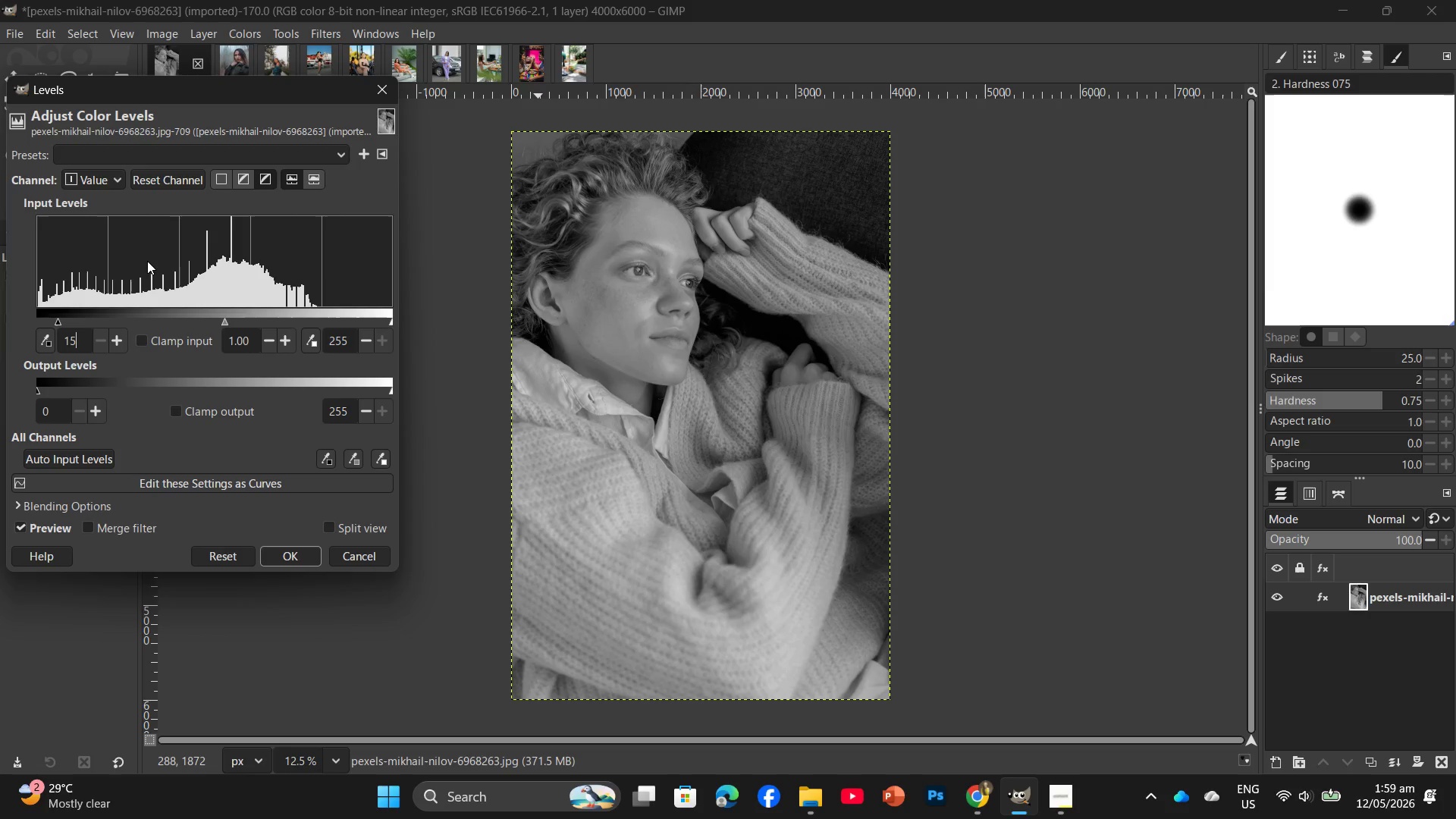 
key(Enter)
 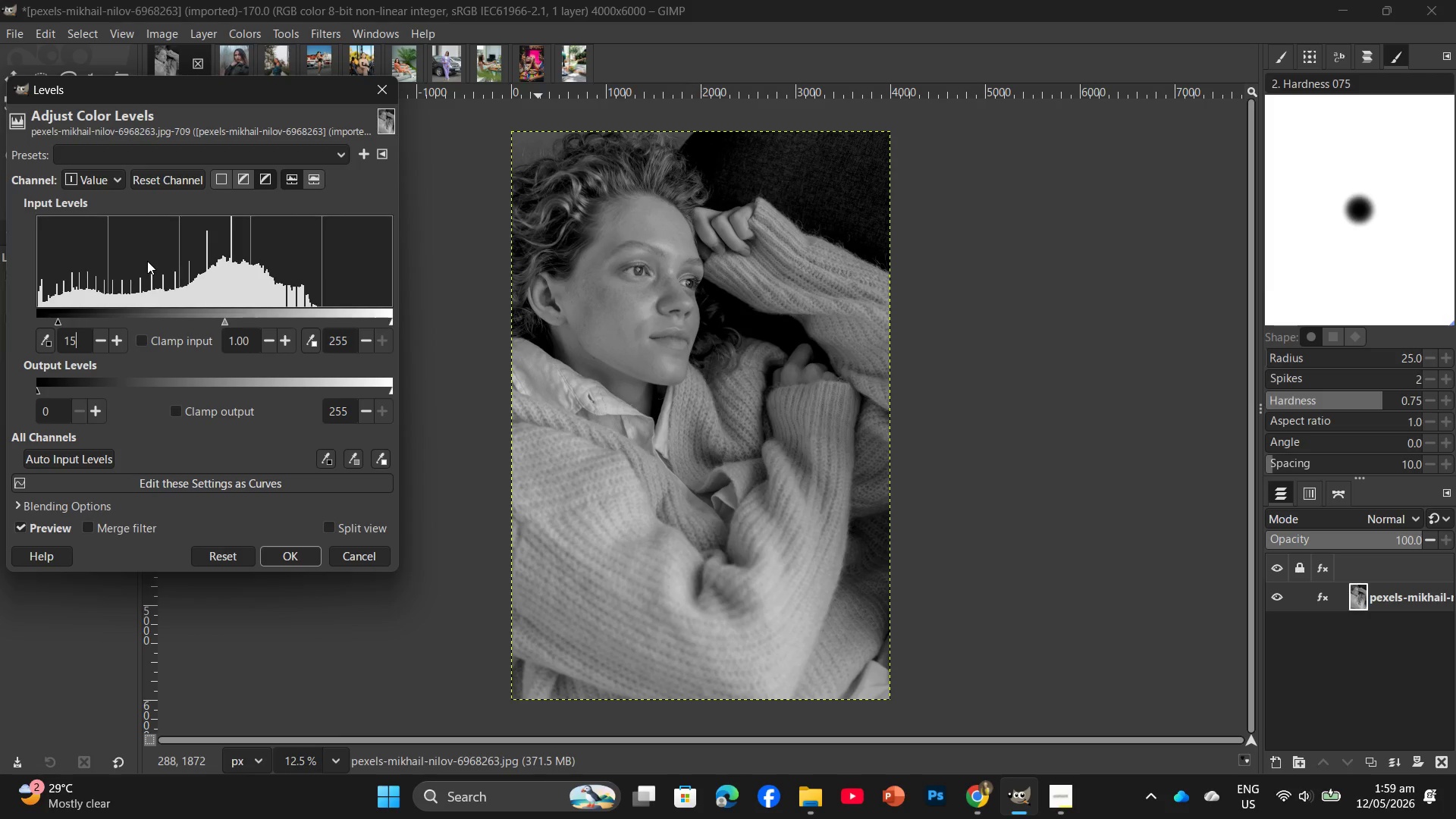 
key(Backspace)
 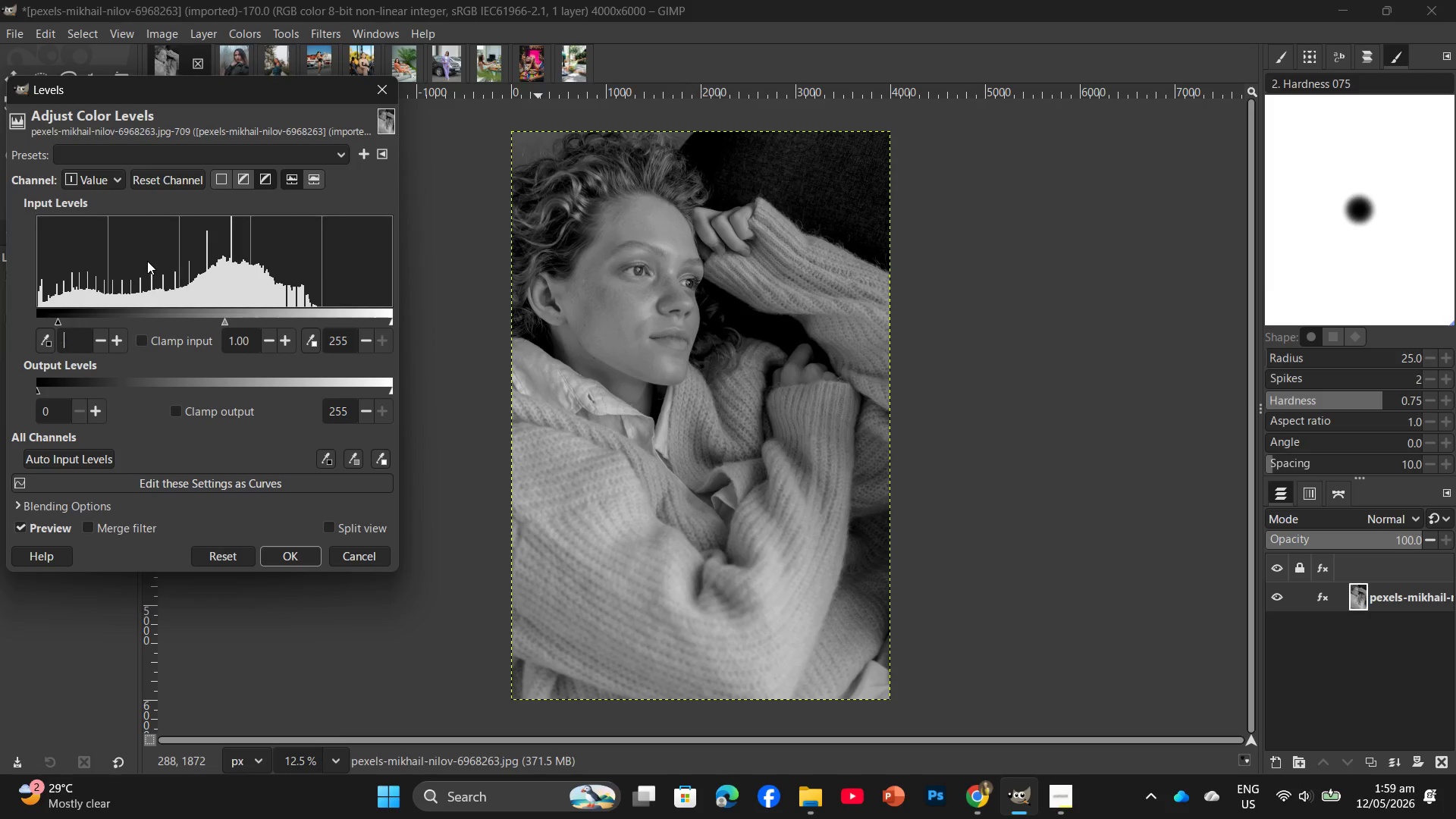 
key(Backspace)
 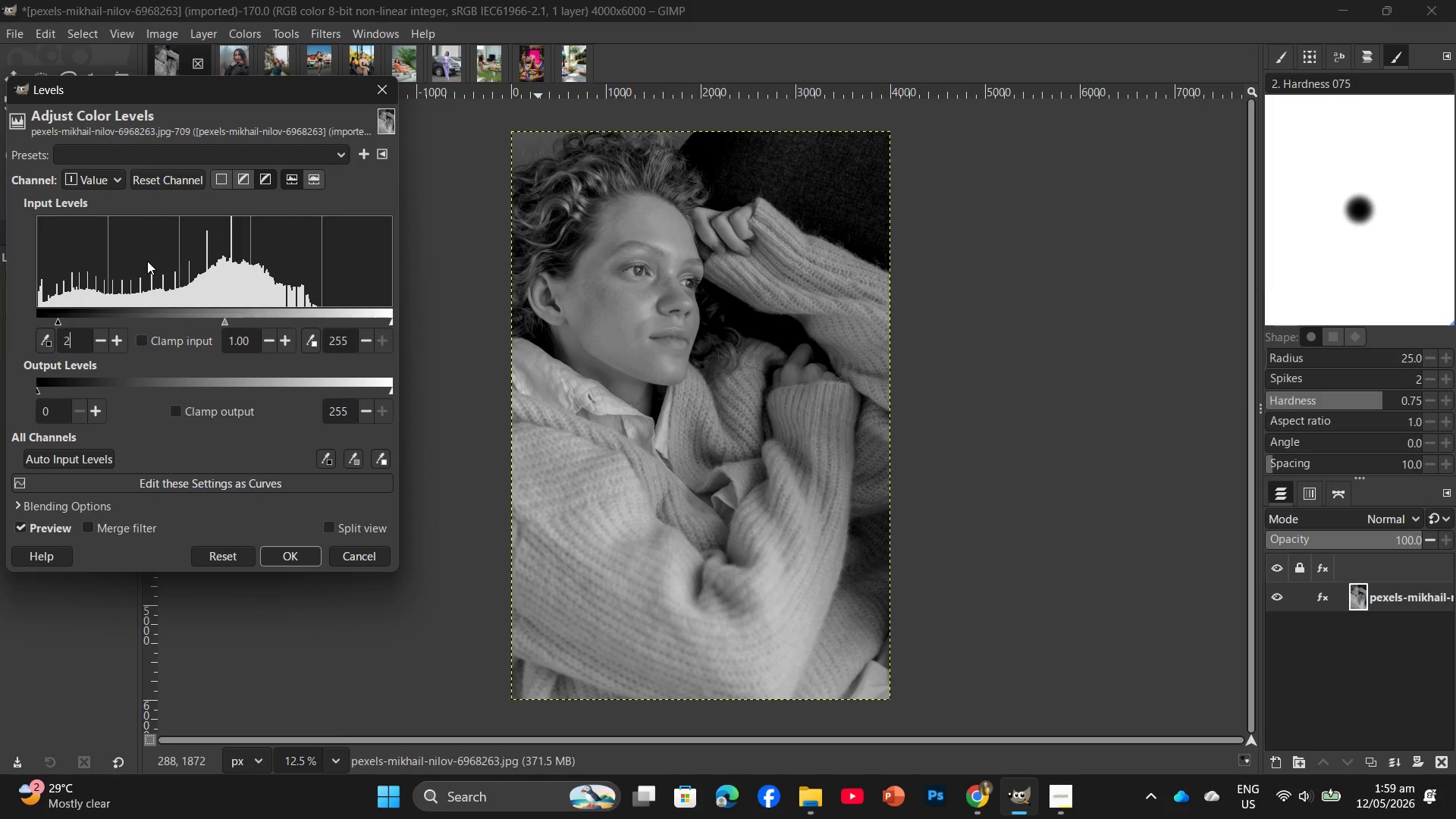 
key(Numpad2)
 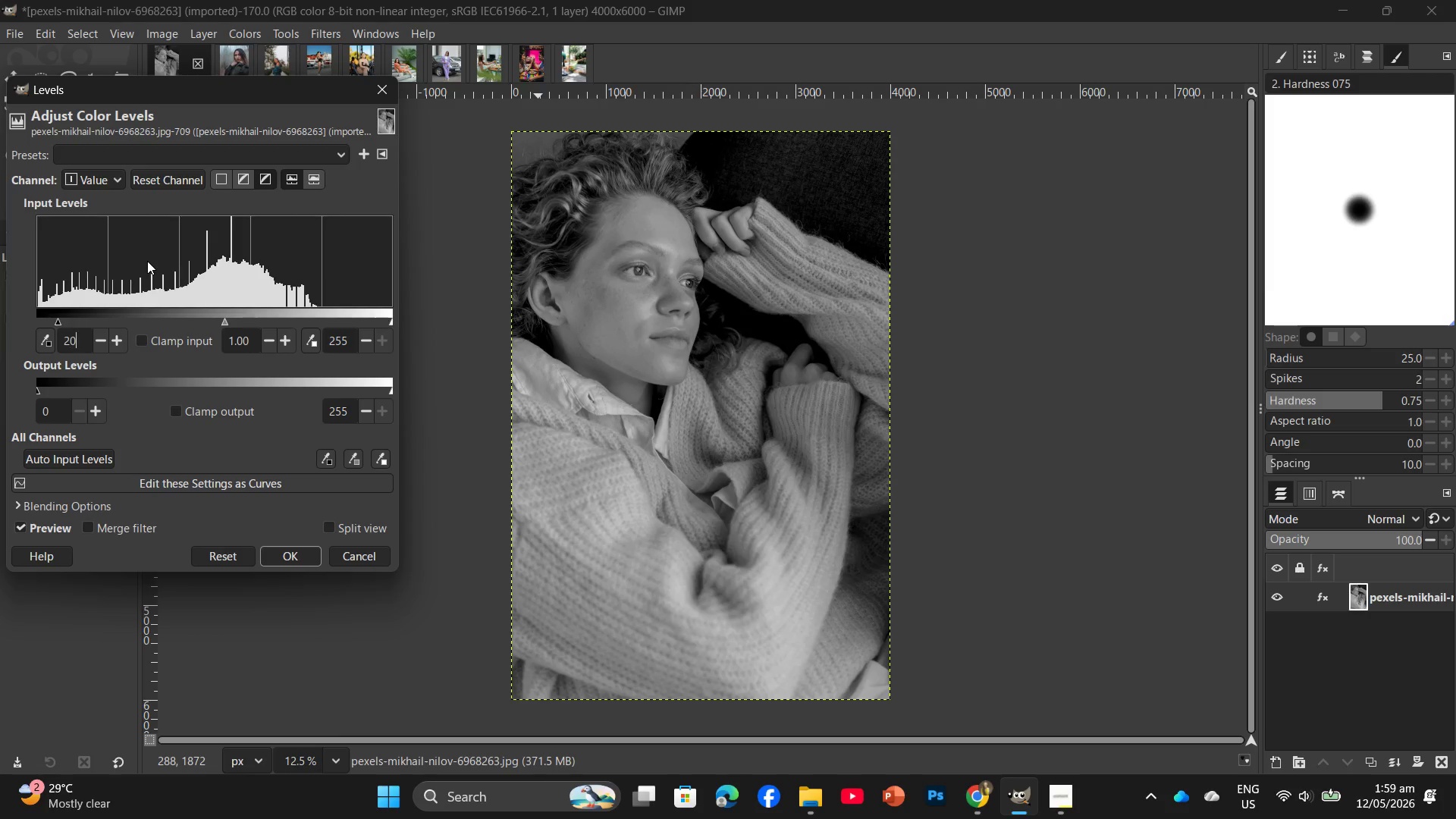 
key(Numpad0)
 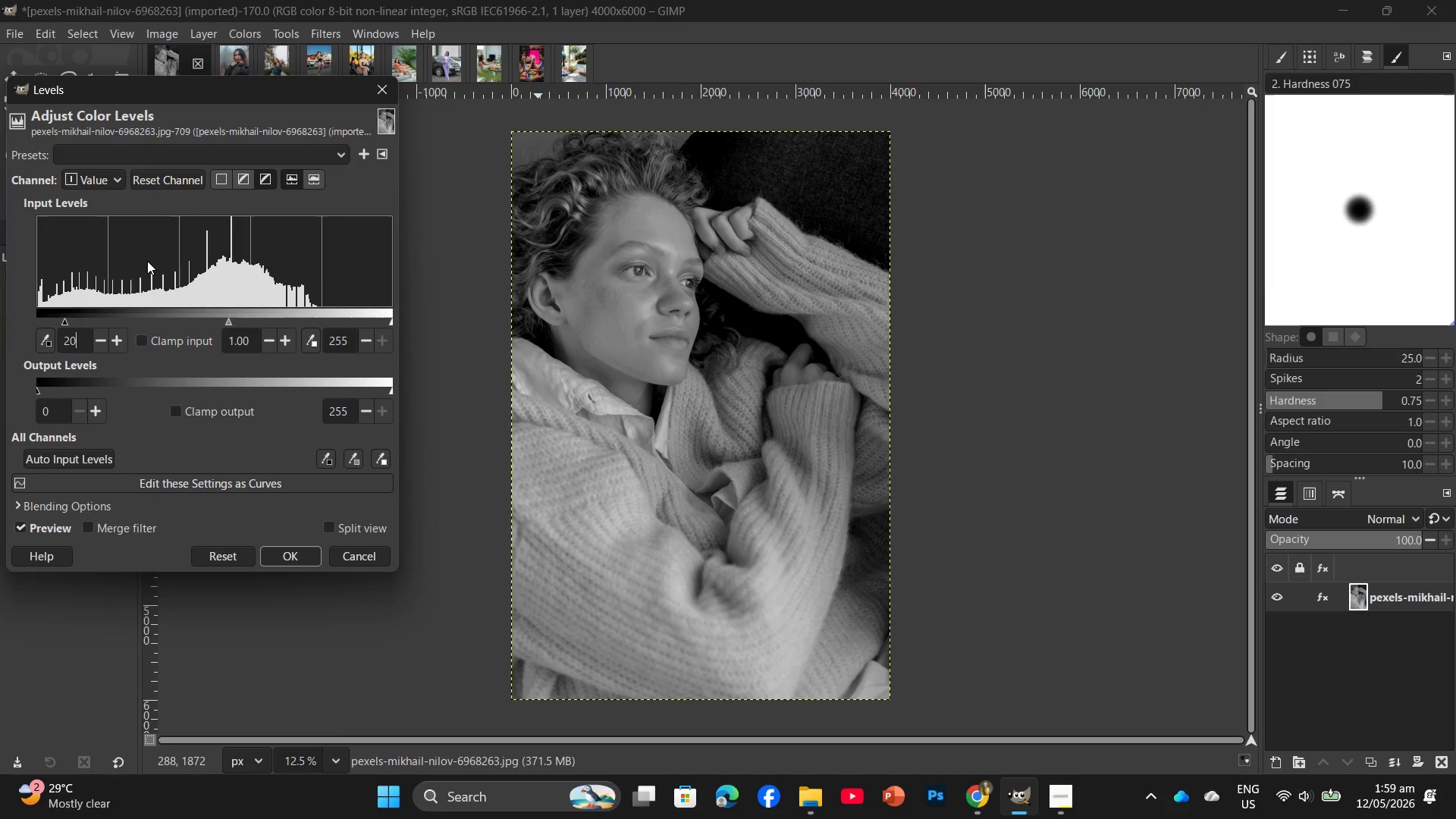 
key(Enter)
 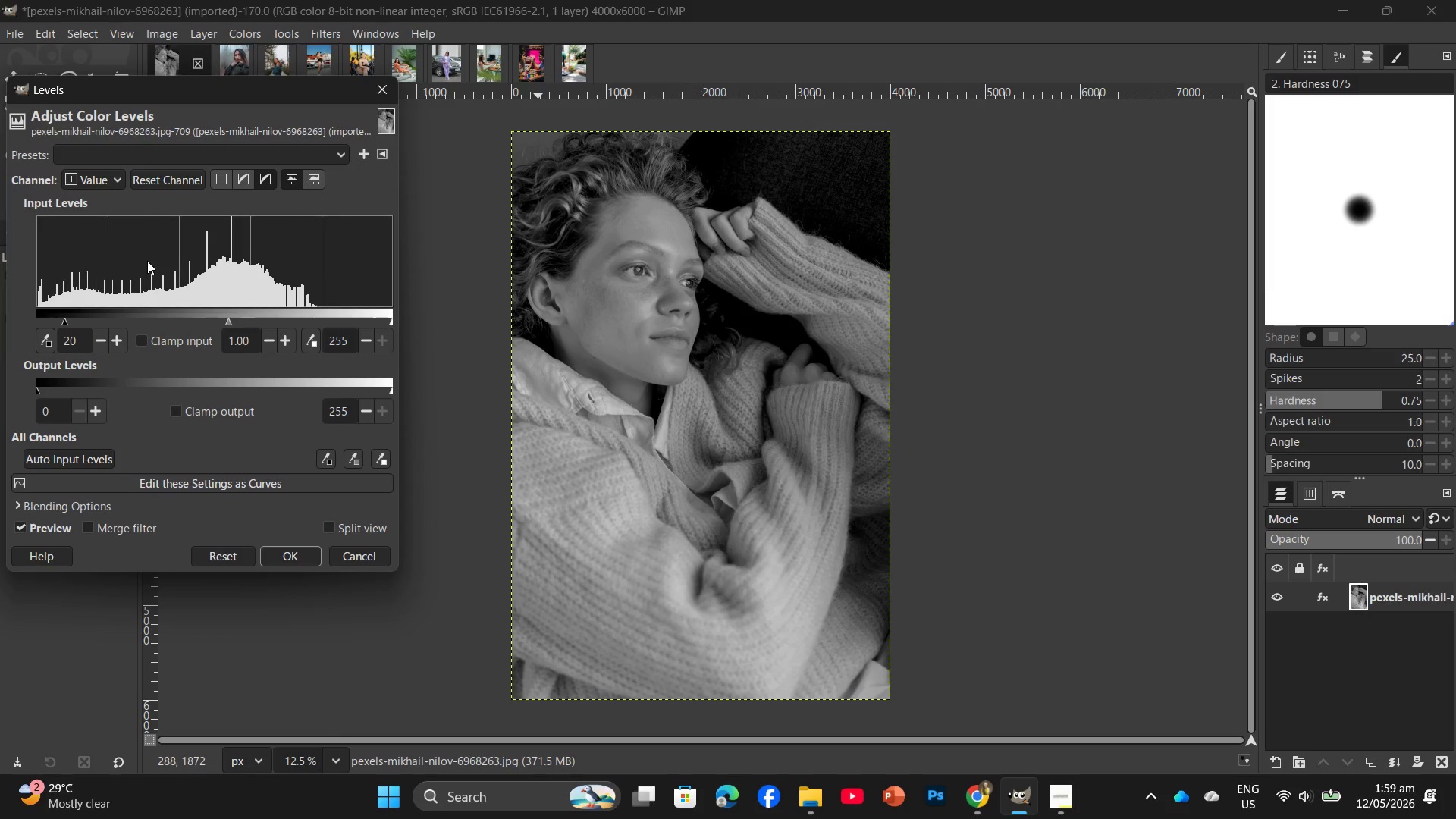 
wait(5.14)
 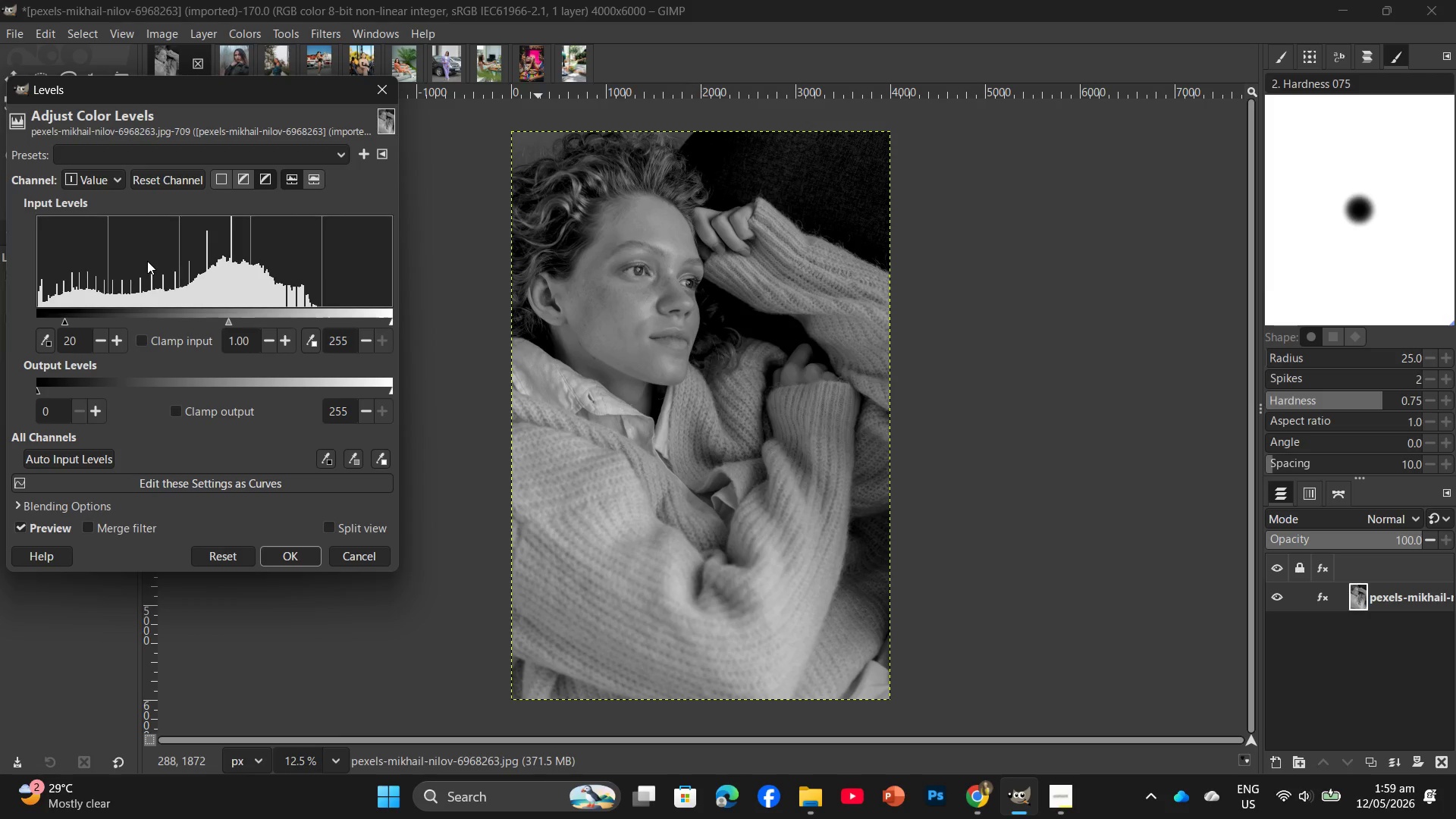 
left_click([300, 563])
 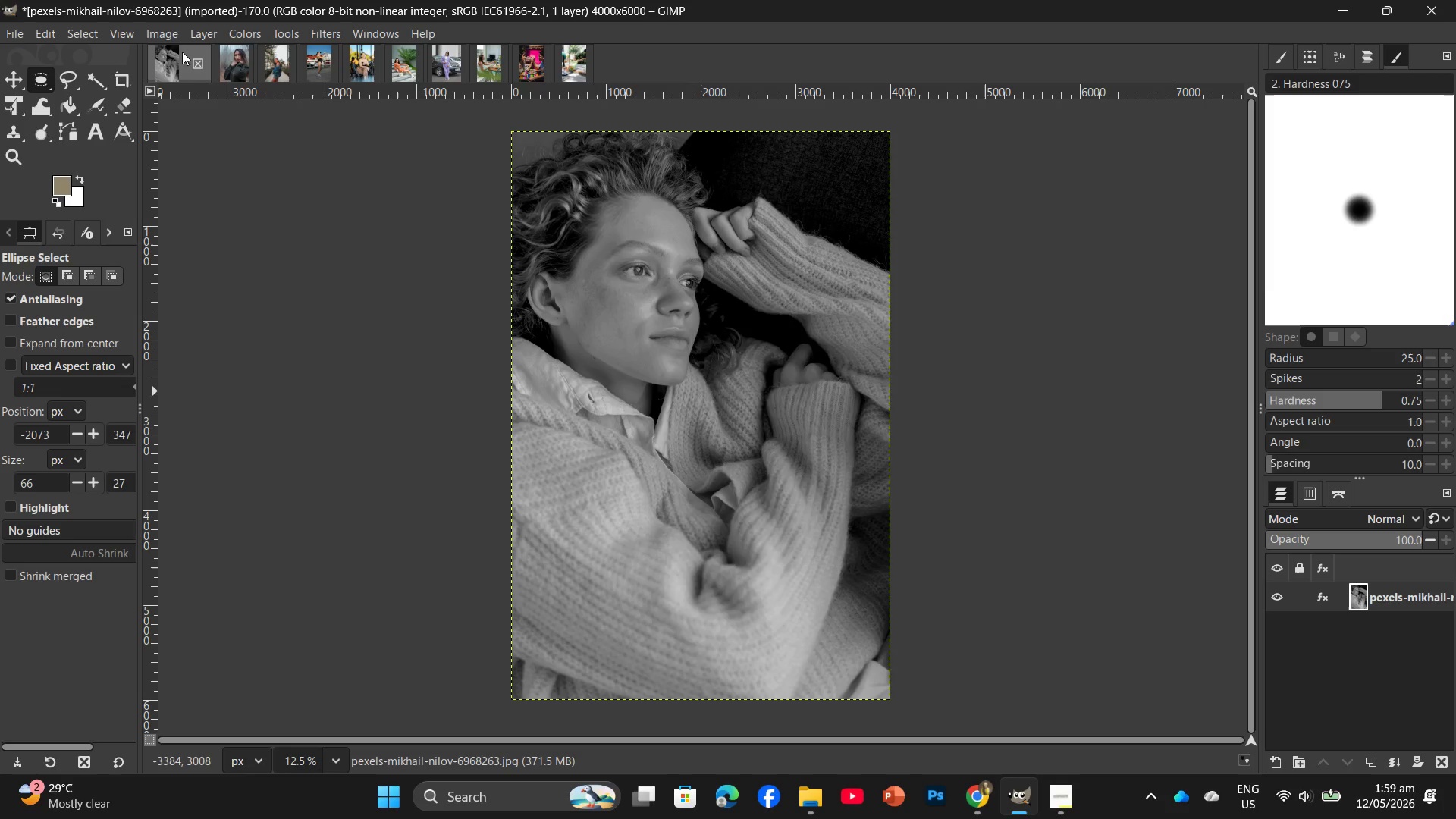 
left_click([165, 34])
 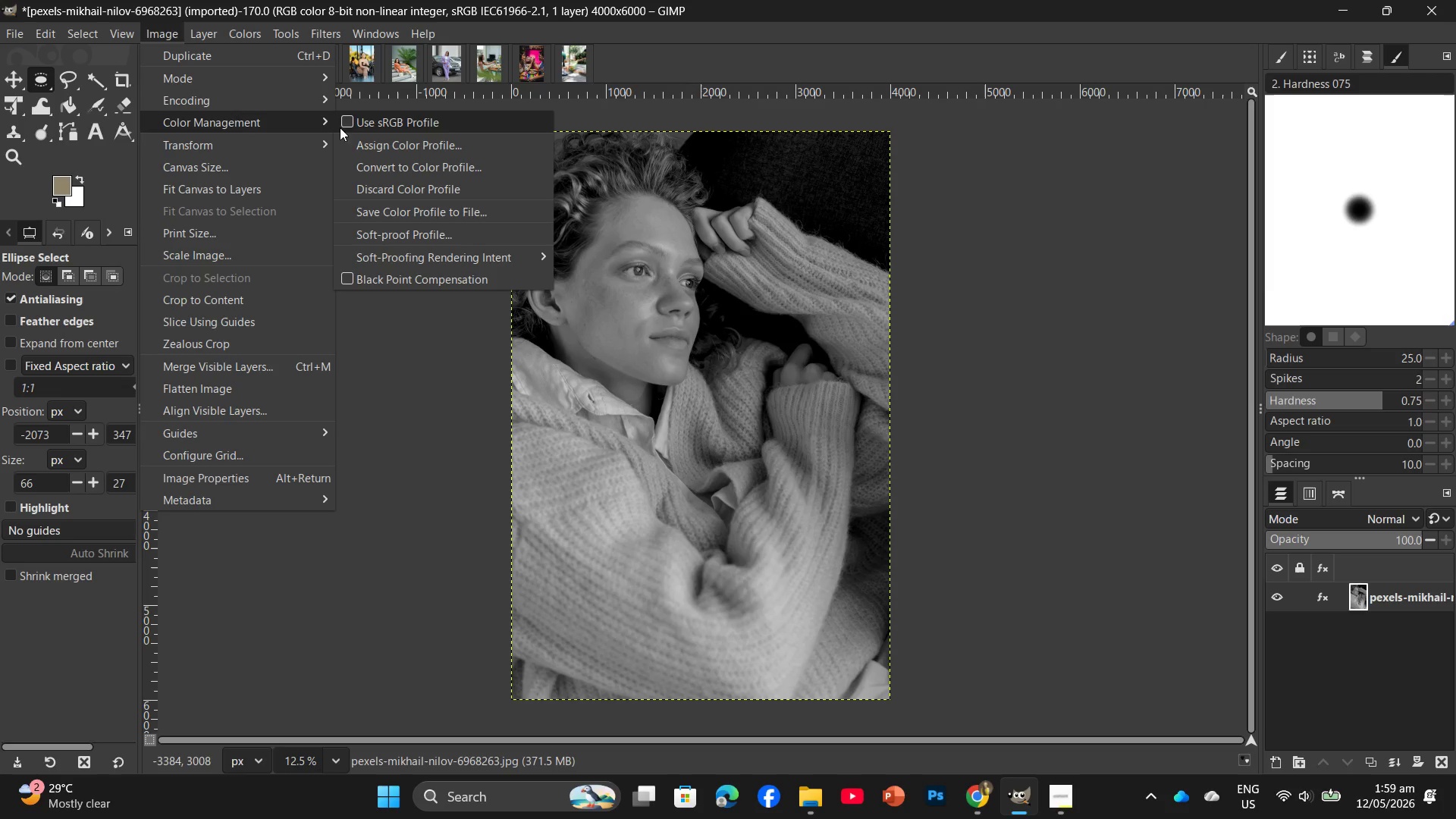 
left_click([370, 123])
 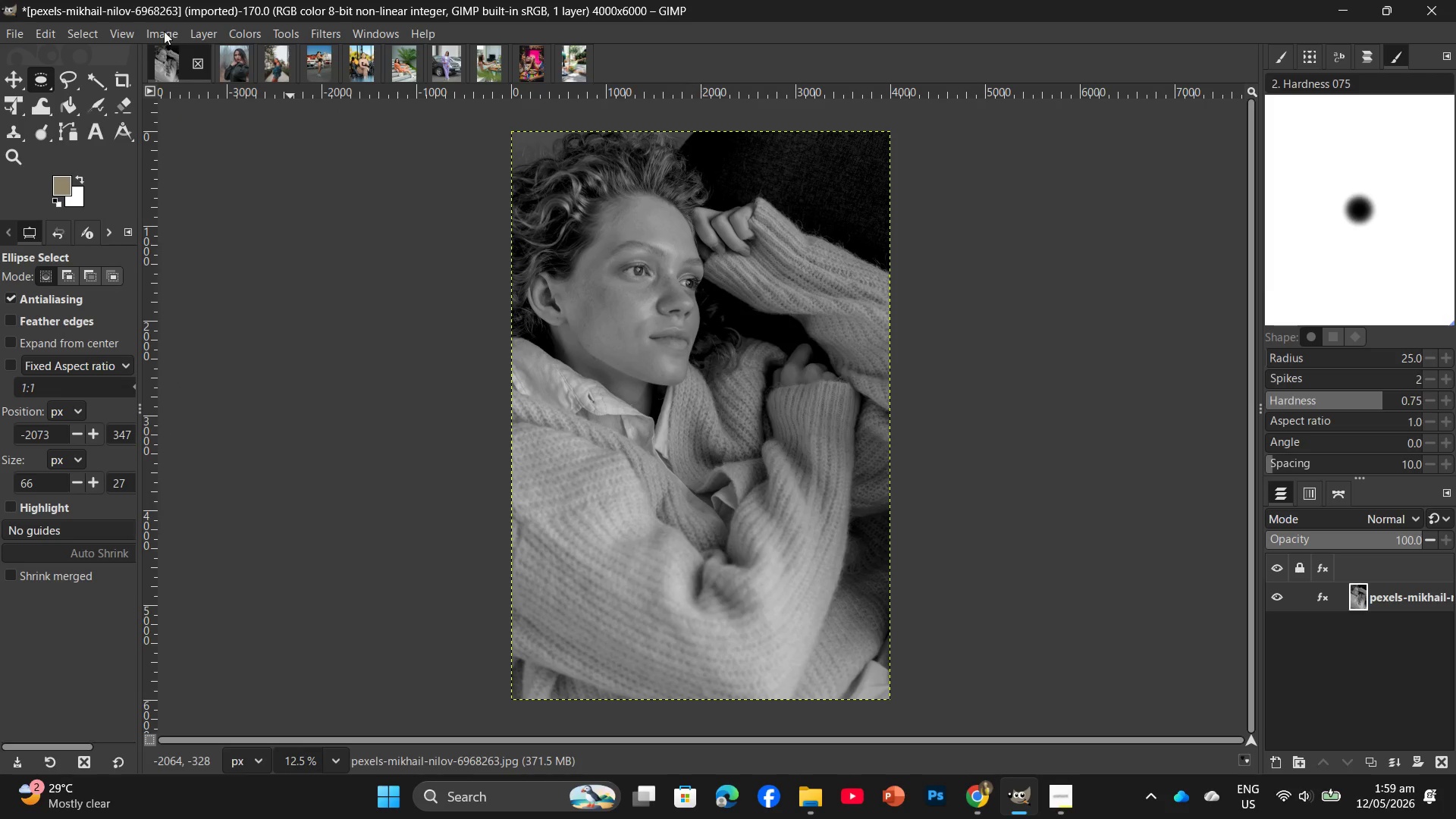 
left_click([164, 31])
 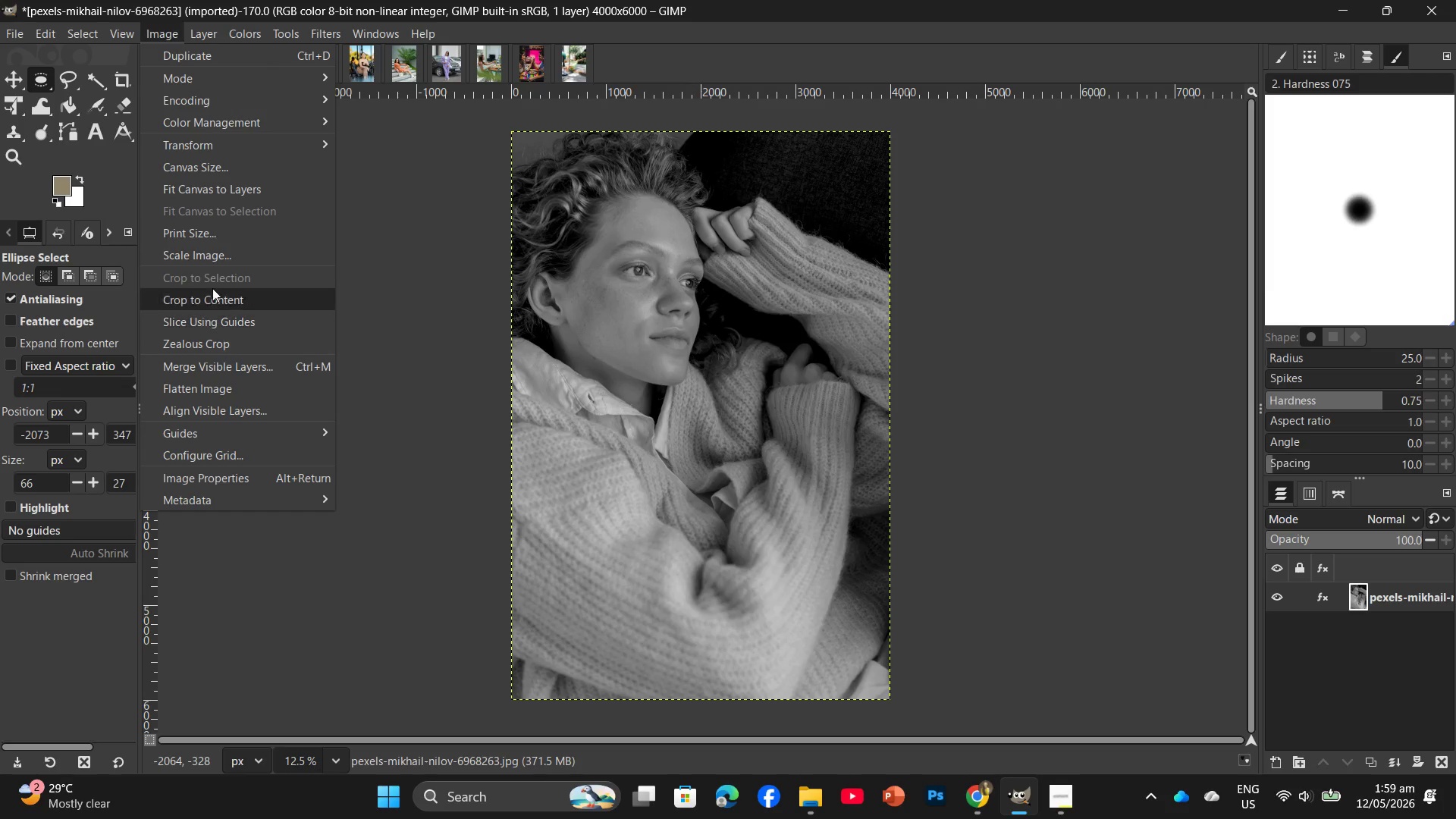 
left_click([221, 263])
 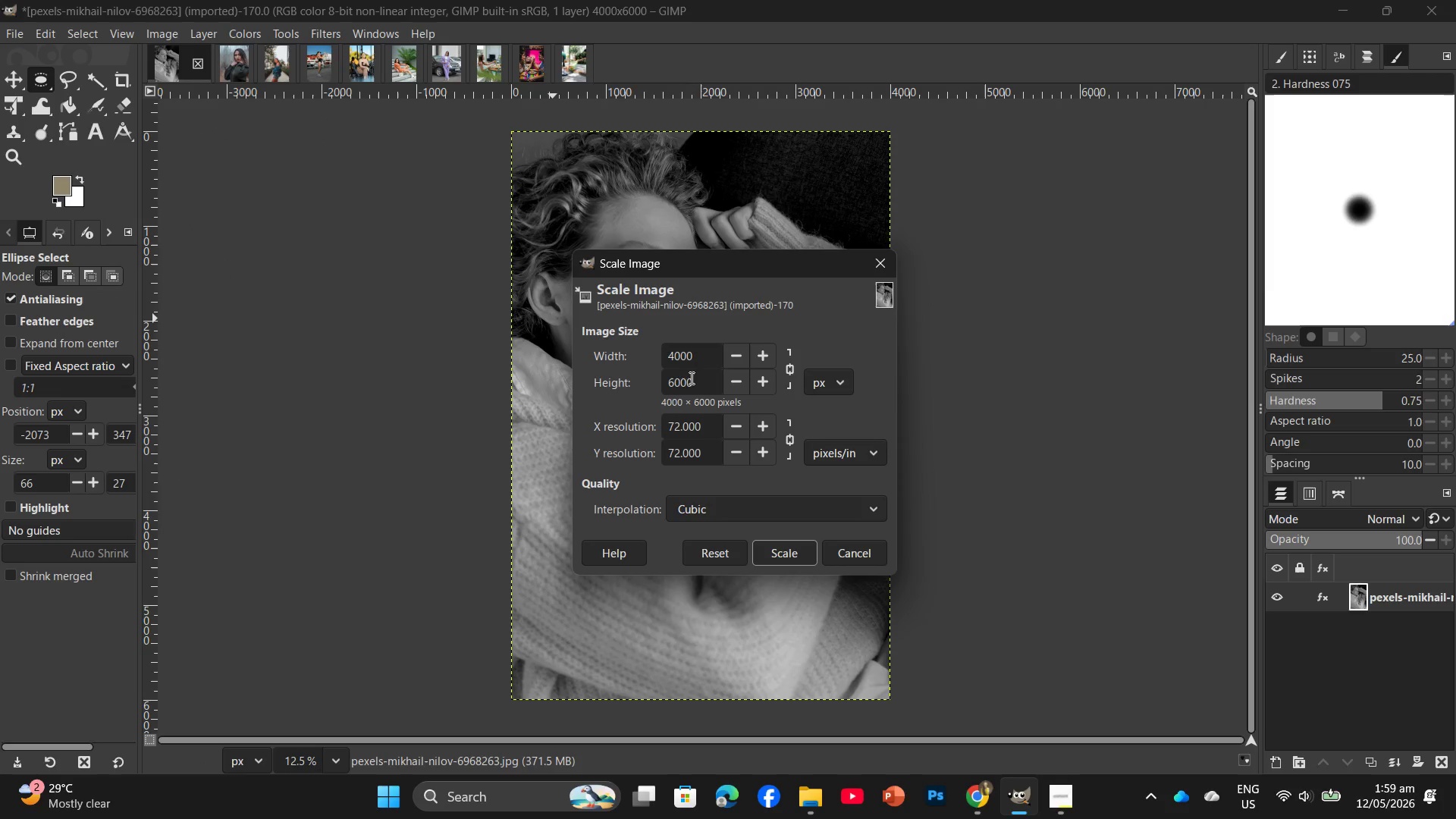 
left_click_drag(start_coordinate=[702, 382], to_coordinate=[667, 388])
 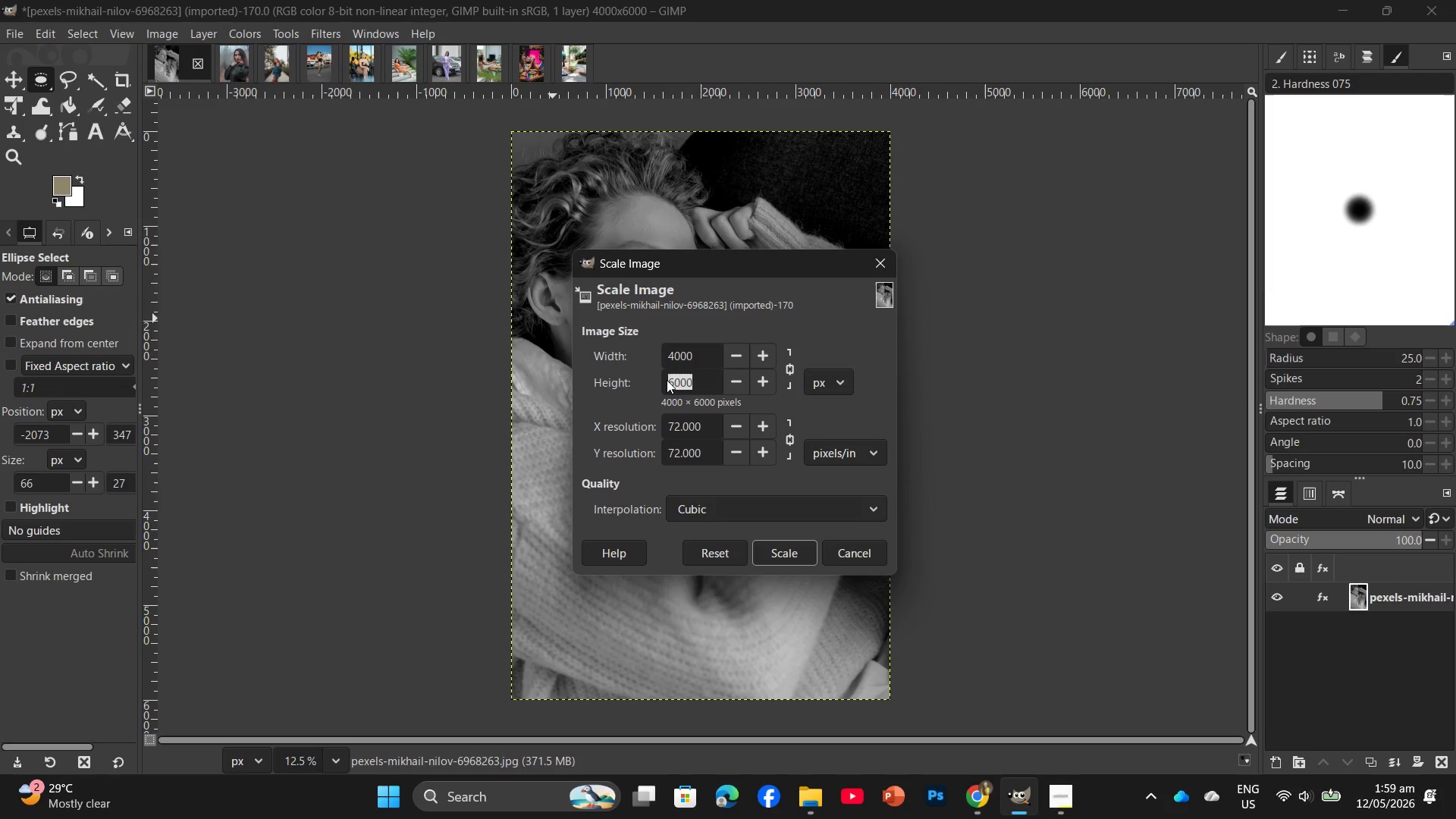 
key(Numpad2)
 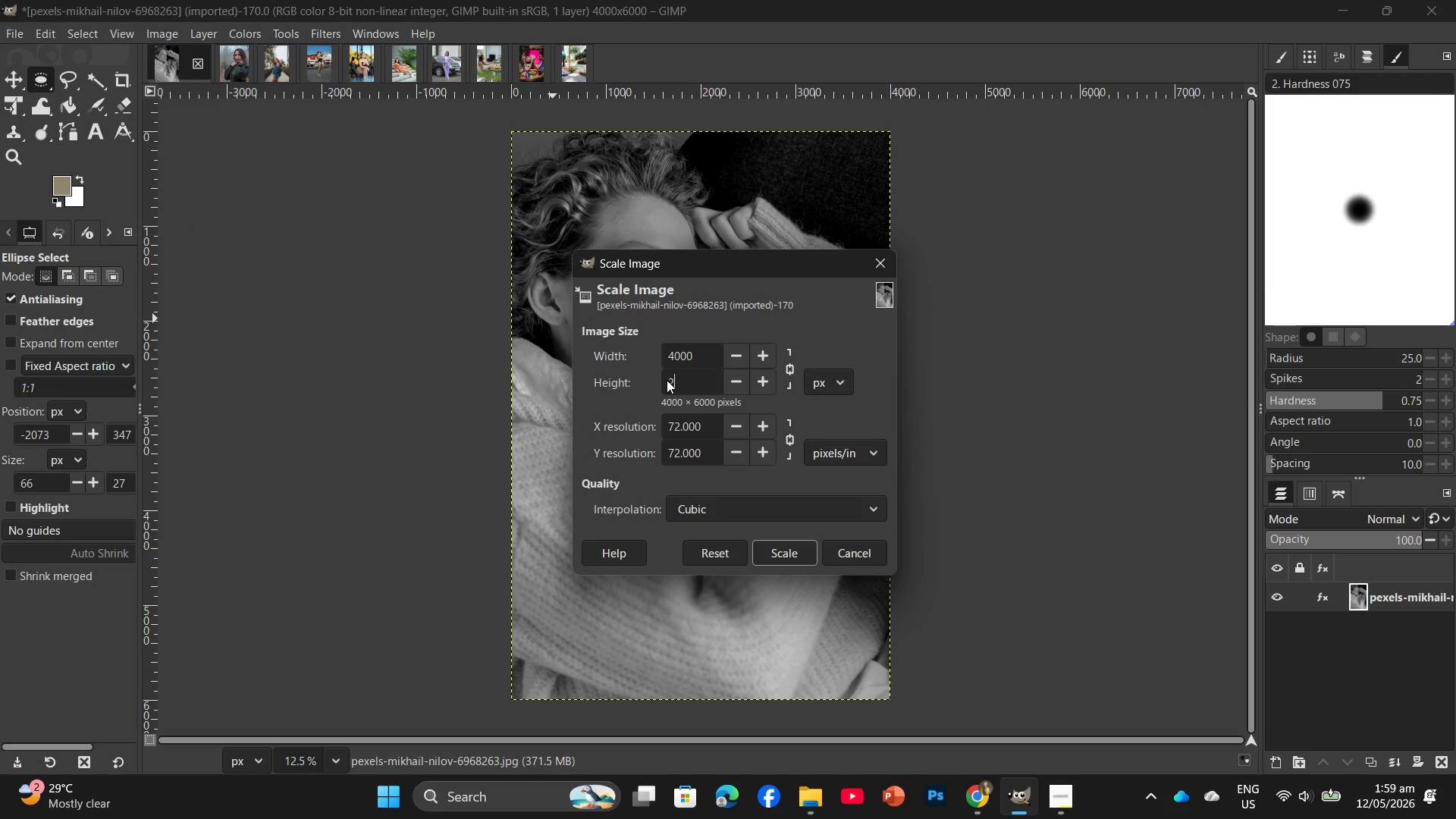 
key(Numpad0)
 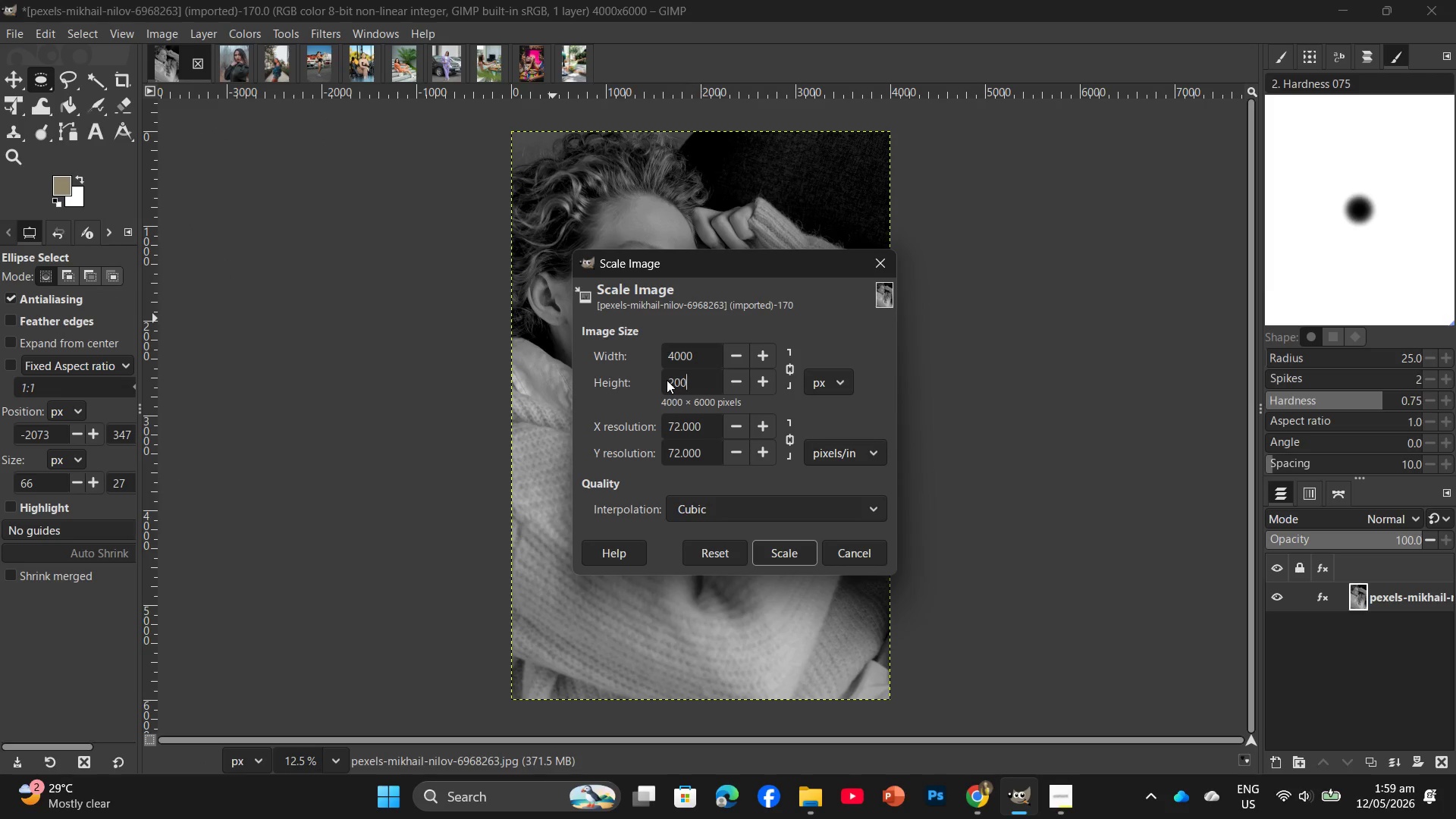 
key(Numpad0)
 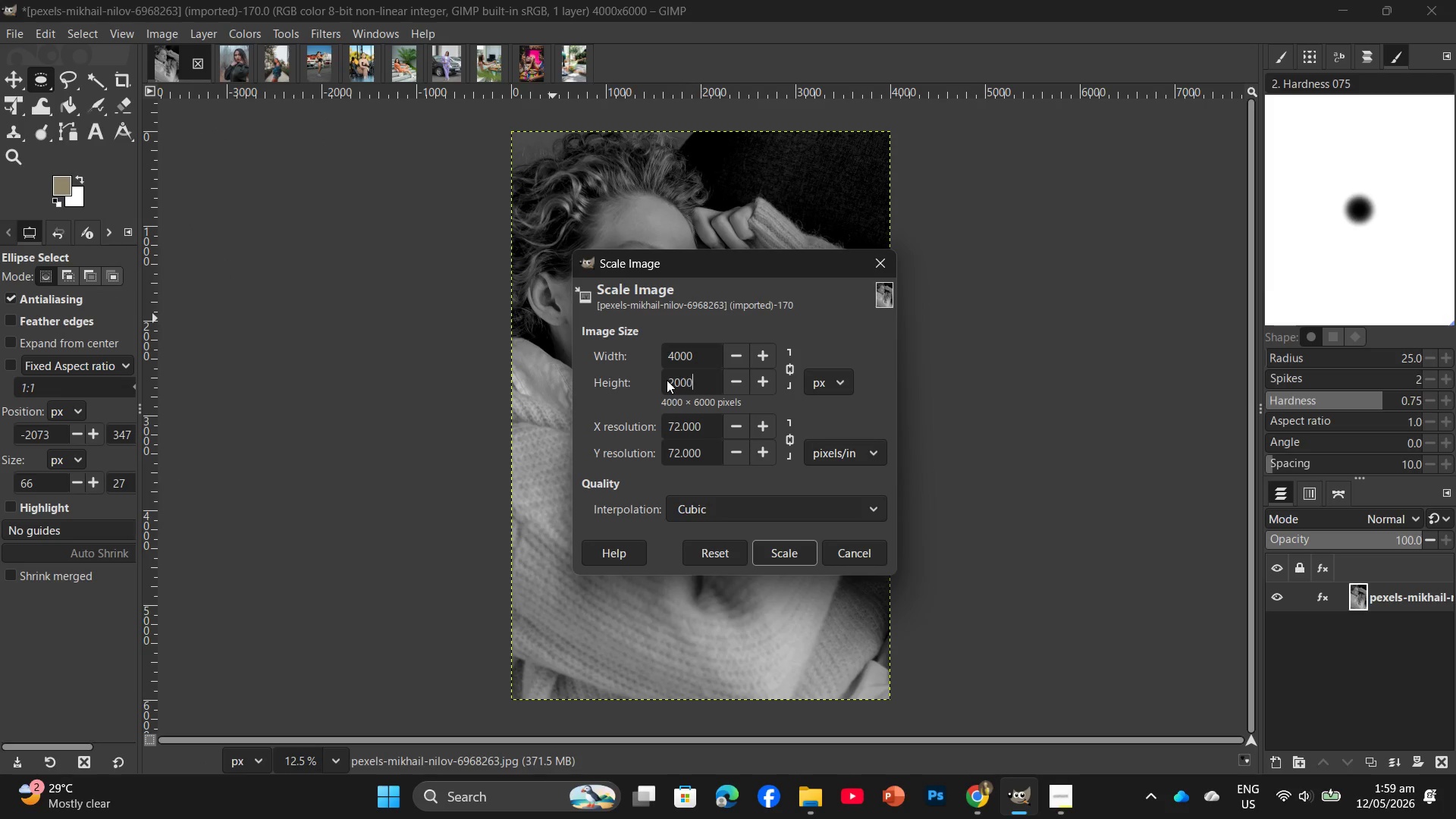 
key(Numpad0)
 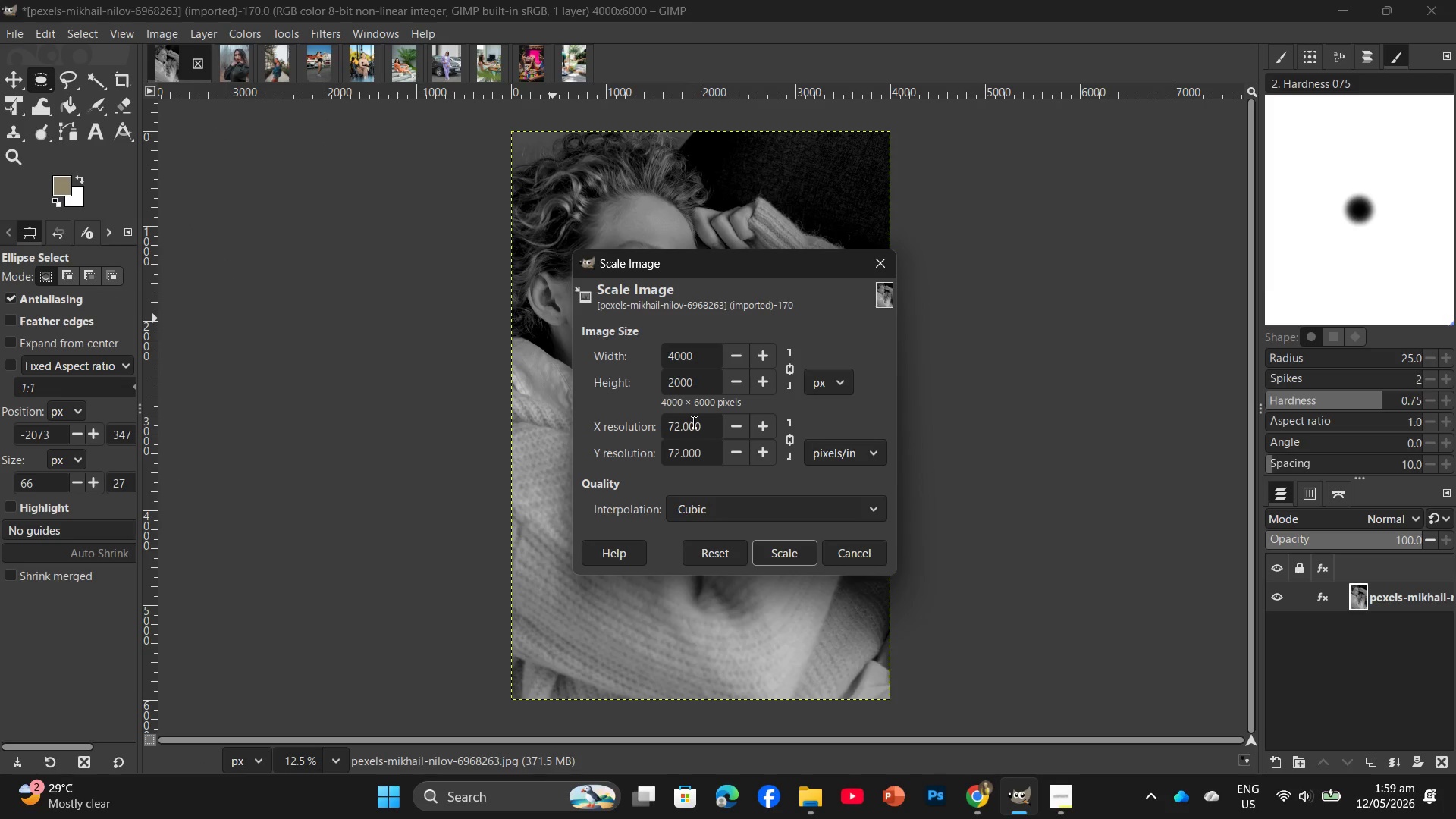 
left_click_drag(start_coordinate=[718, 431], to_coordinate=[660, 423])
 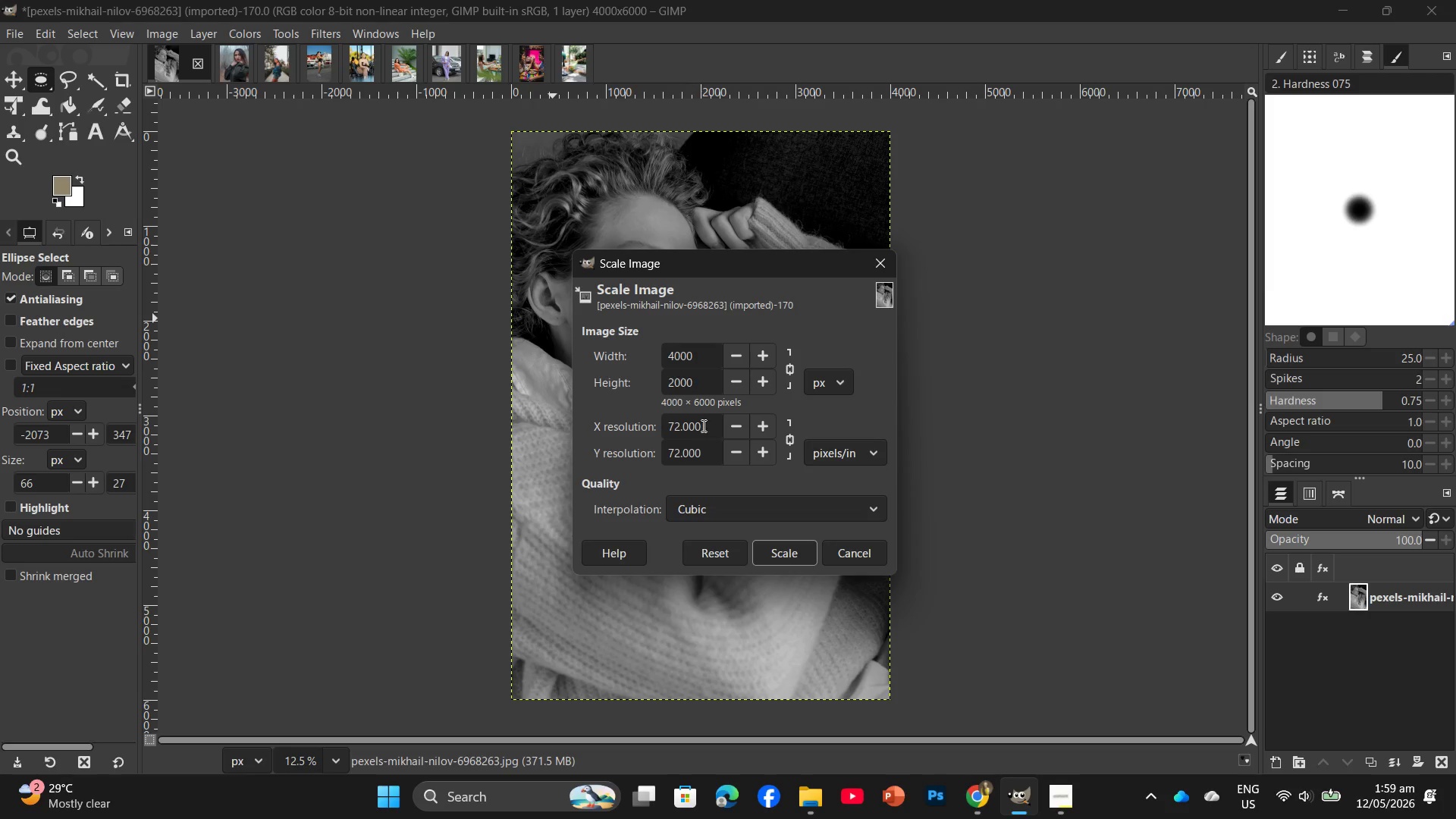 
left_click_drag(start_coordinate=[702, 425], to_coordinate=[648, 431])
 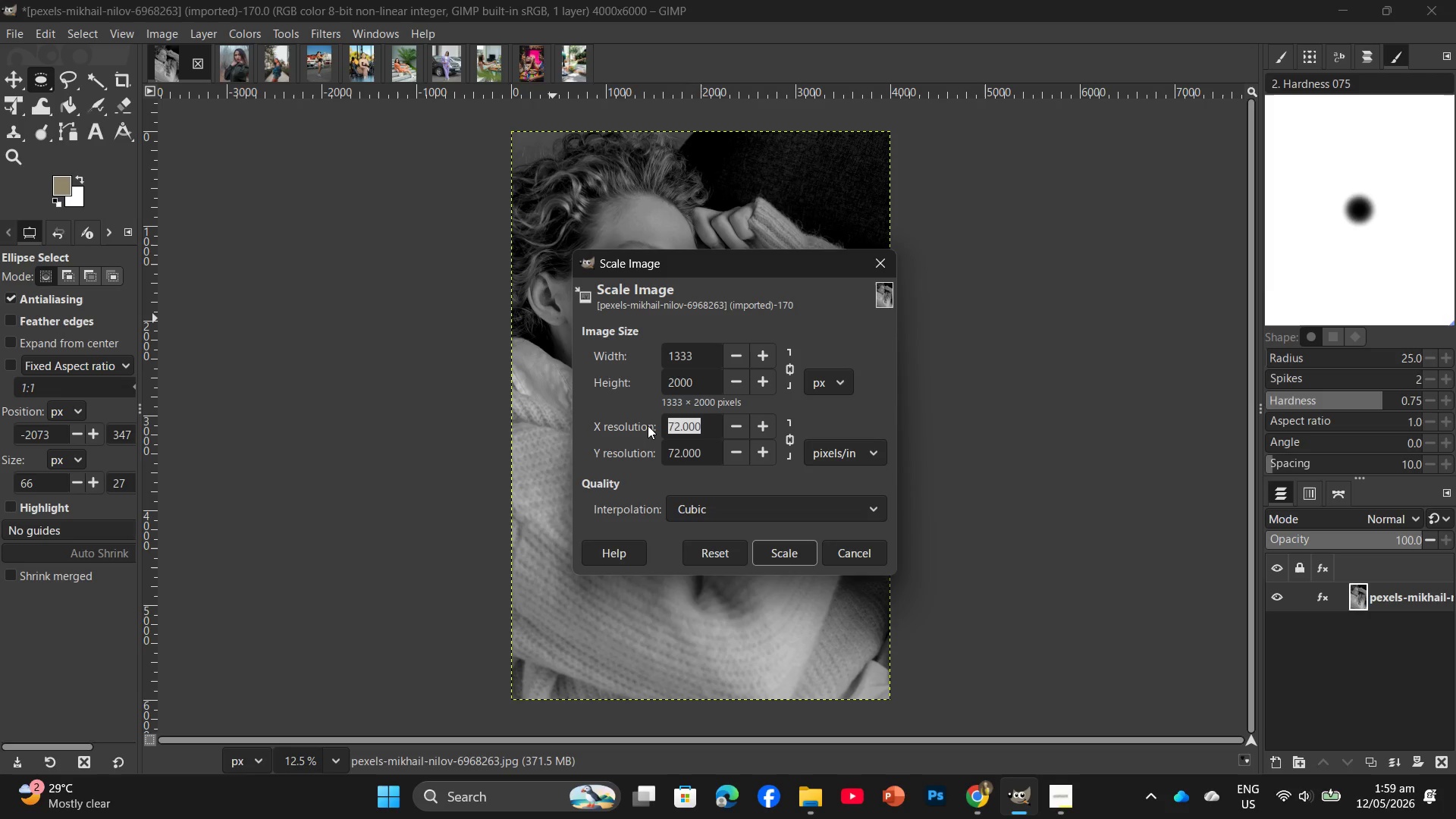 
key(Numpad0)
 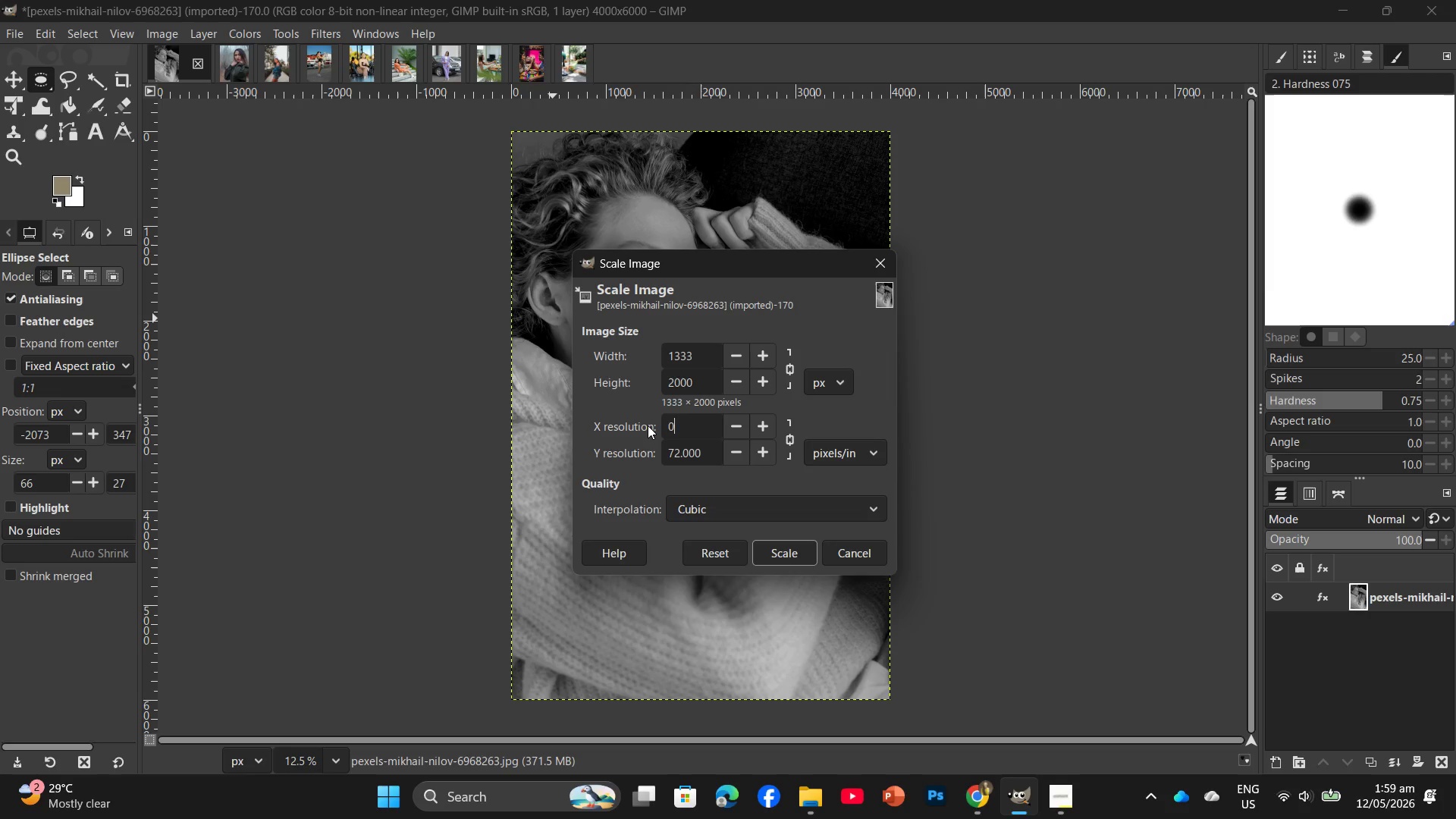 
key(Backspace)
 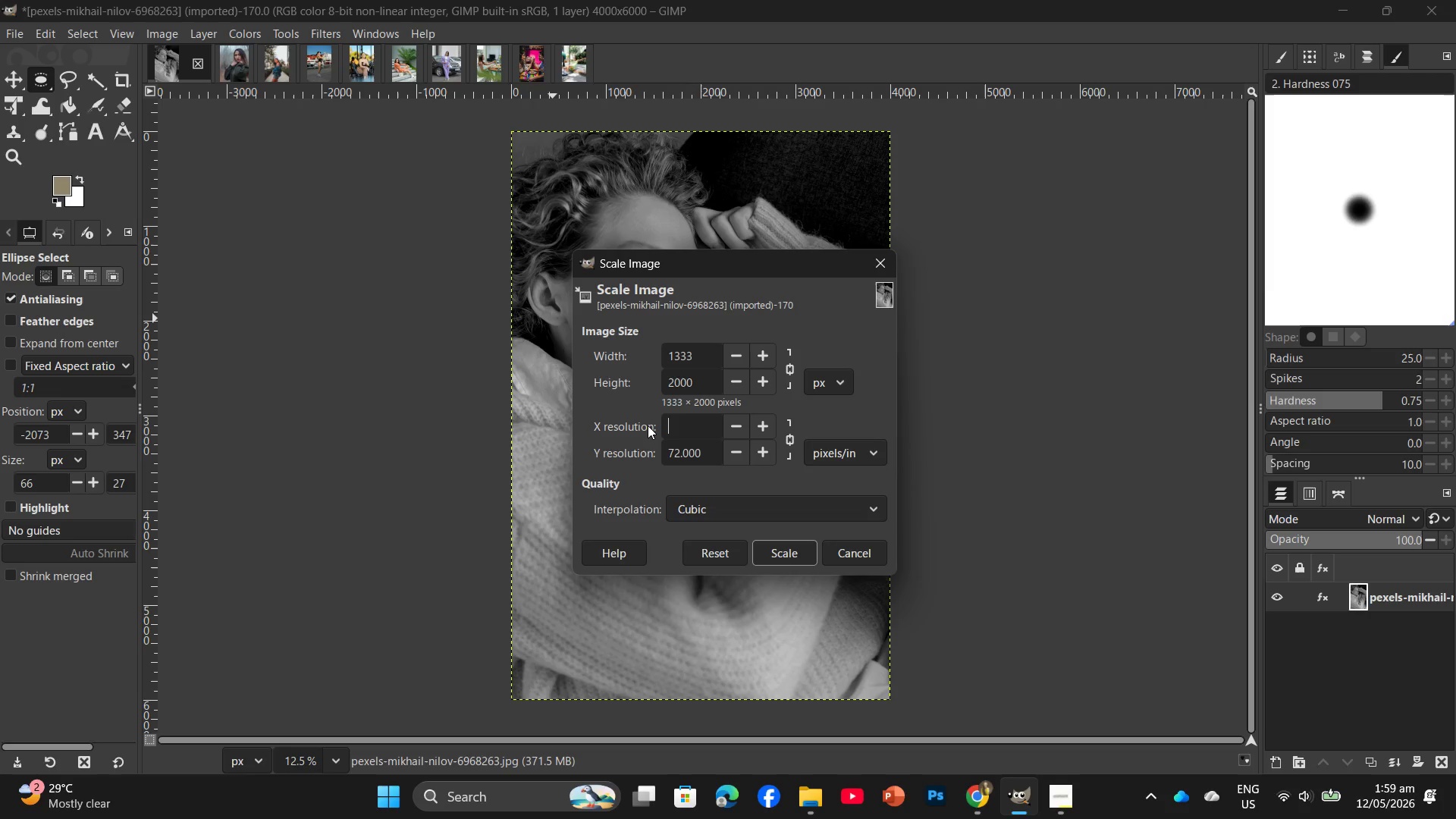 
key(Numpad3)
 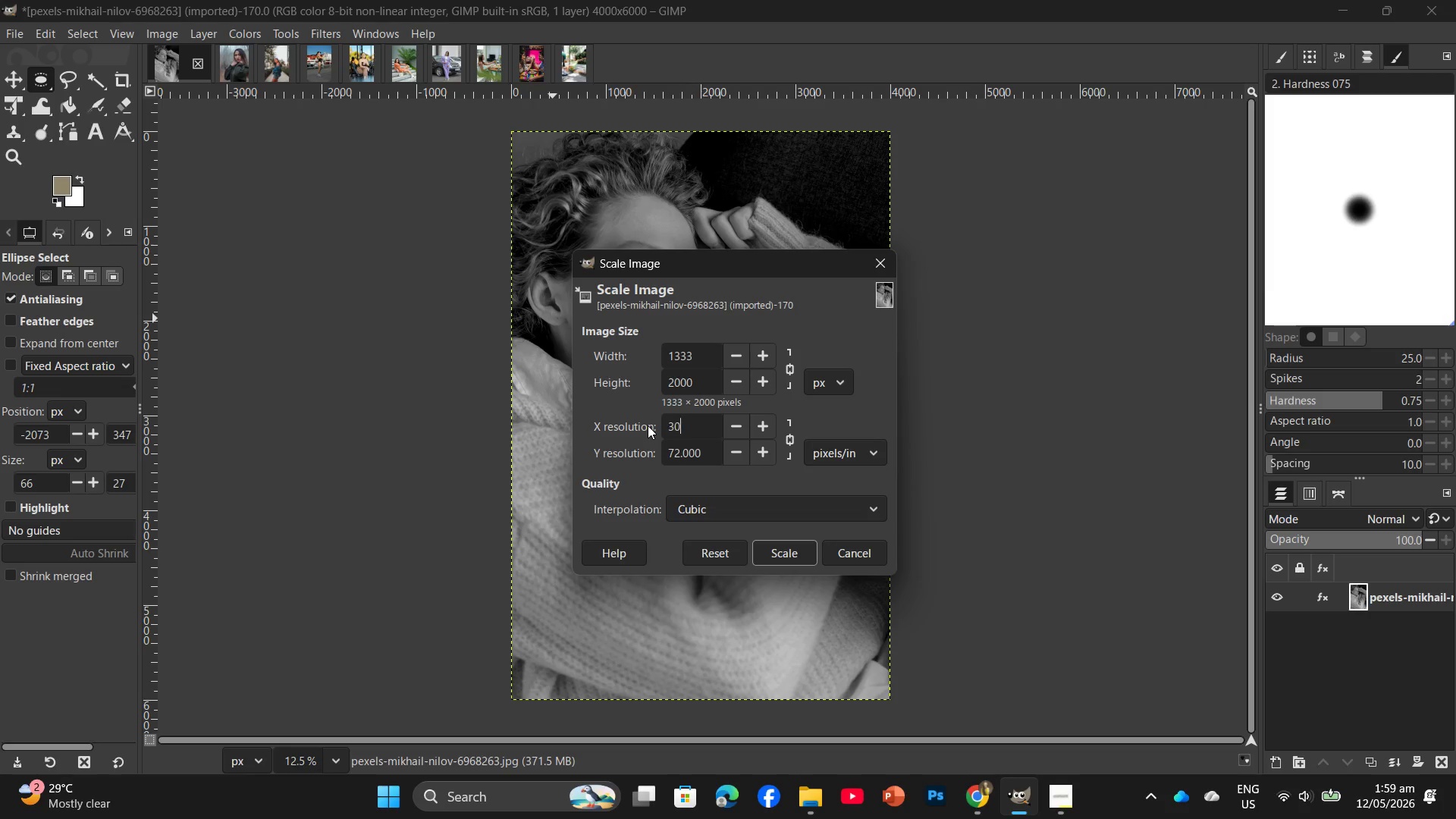 
key(Numpad0)
 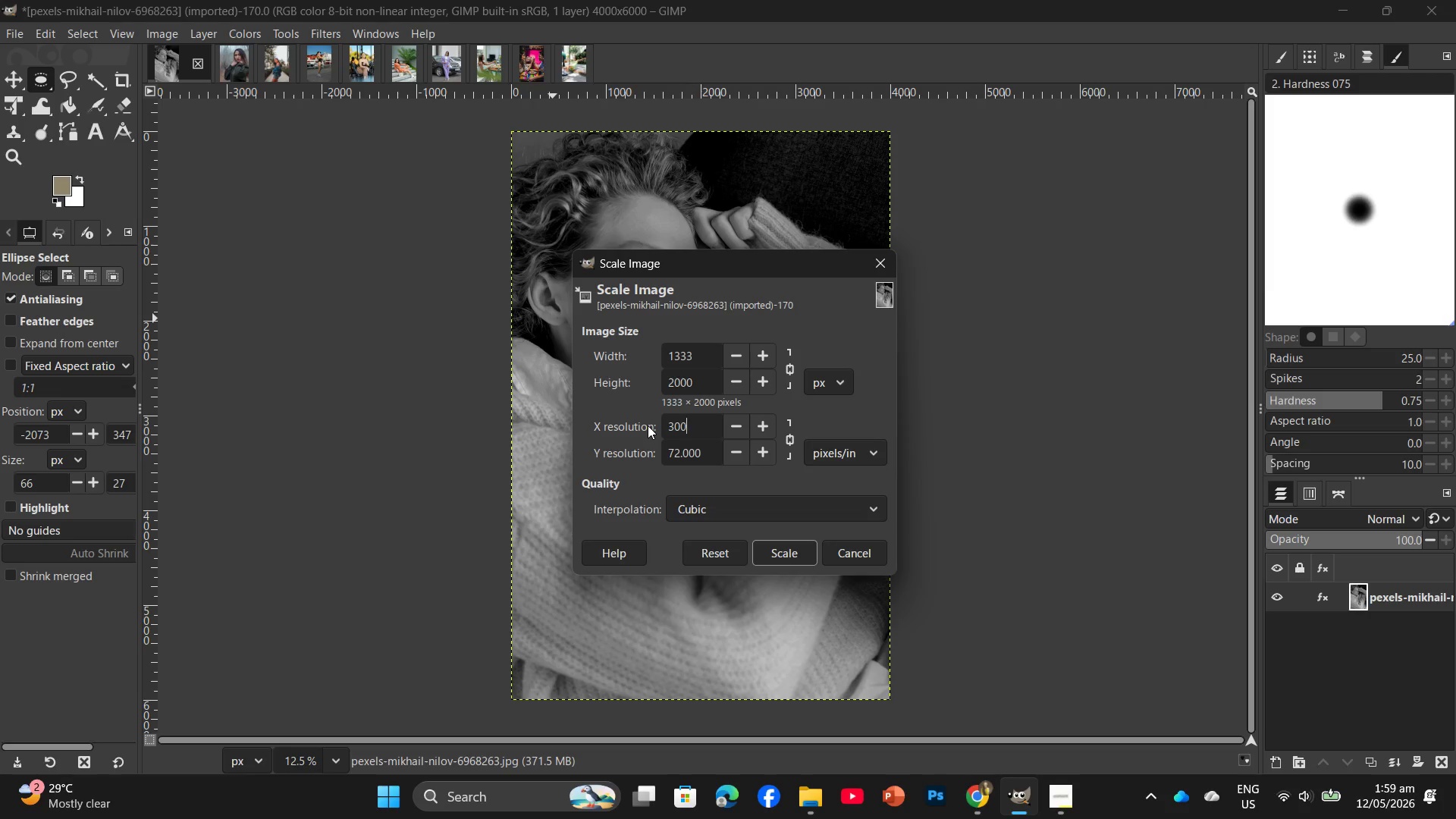 
key(Numpad0)
 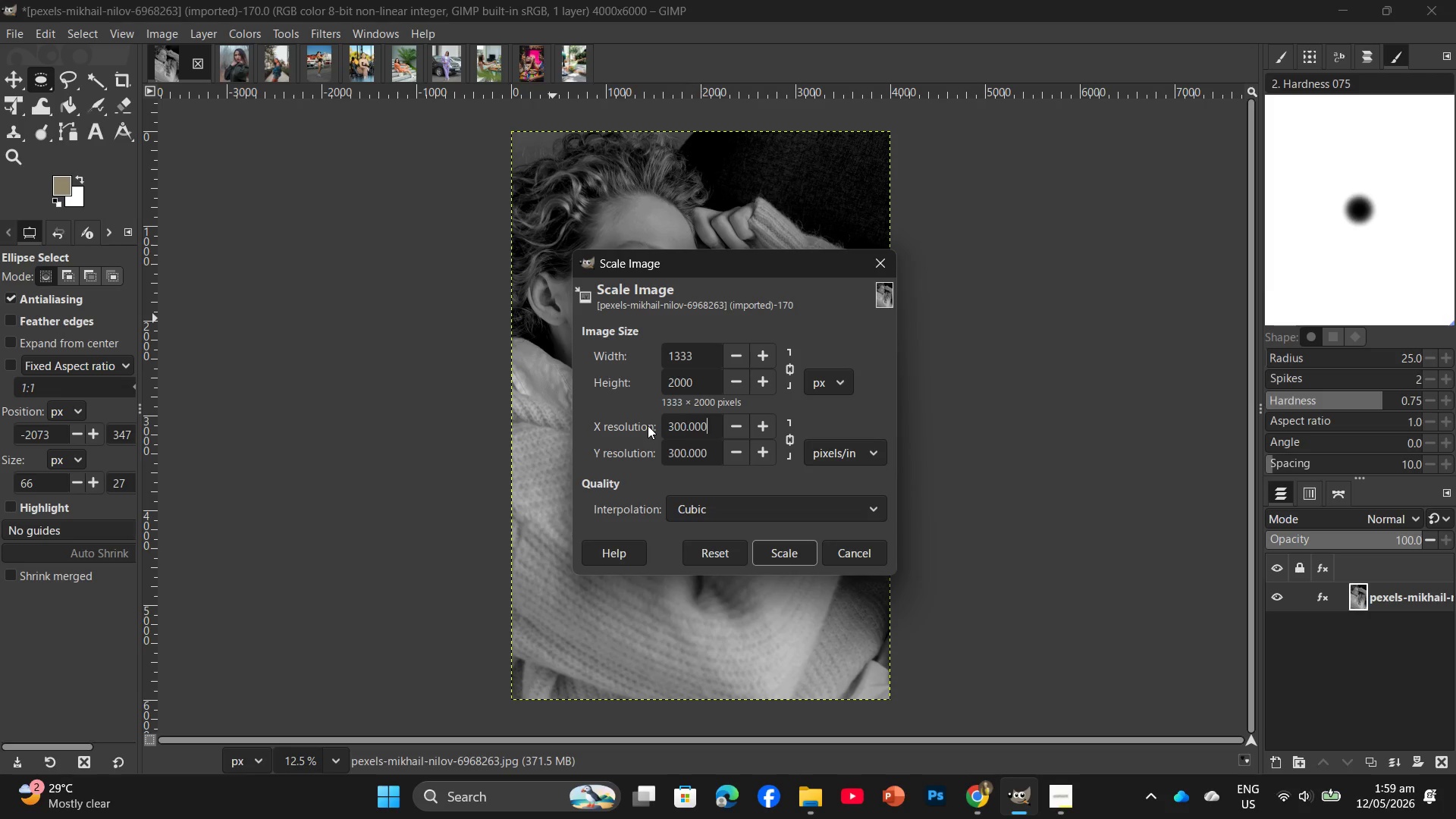 
key(Enter)
 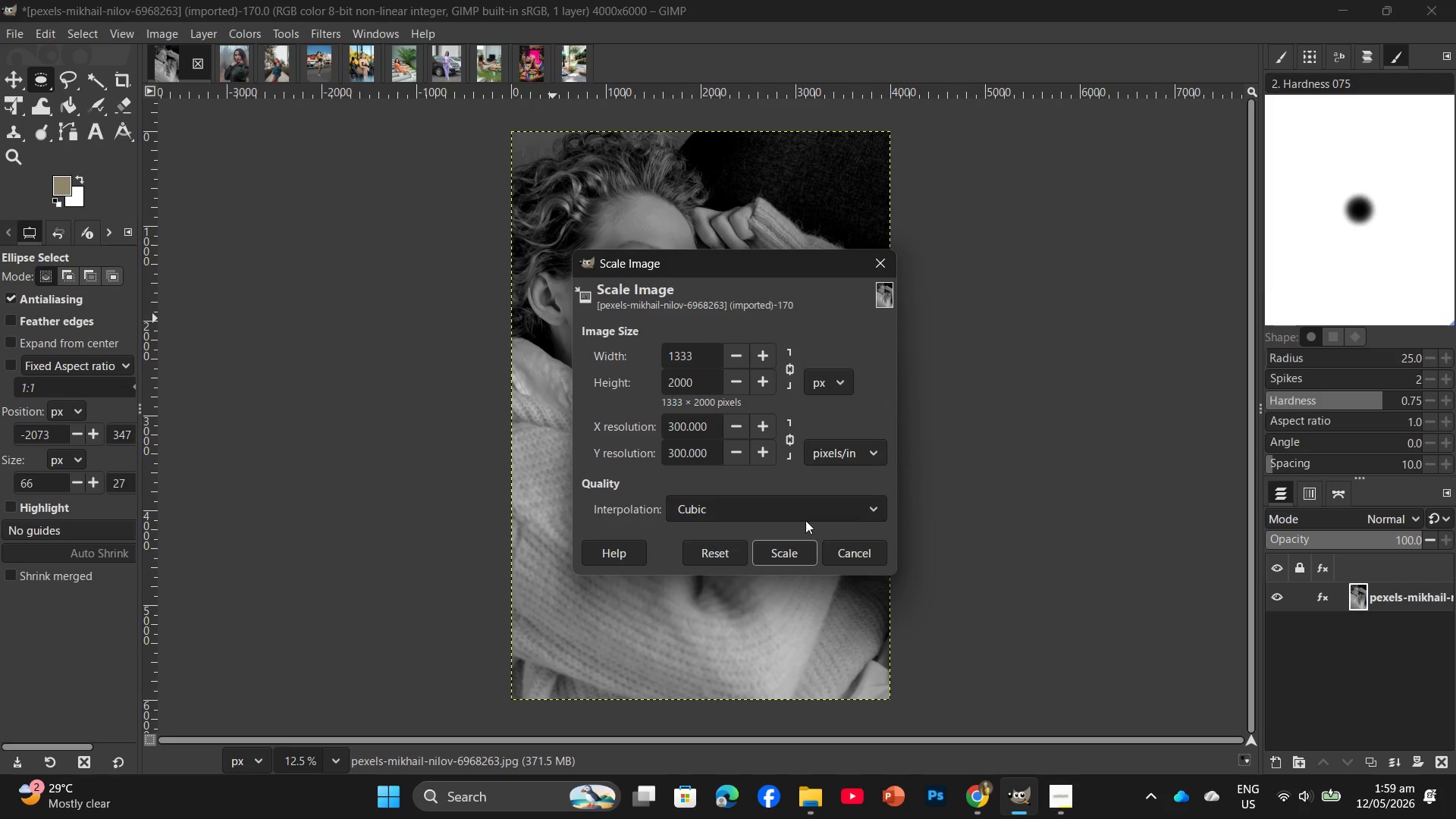 
left_click([789, 546])
 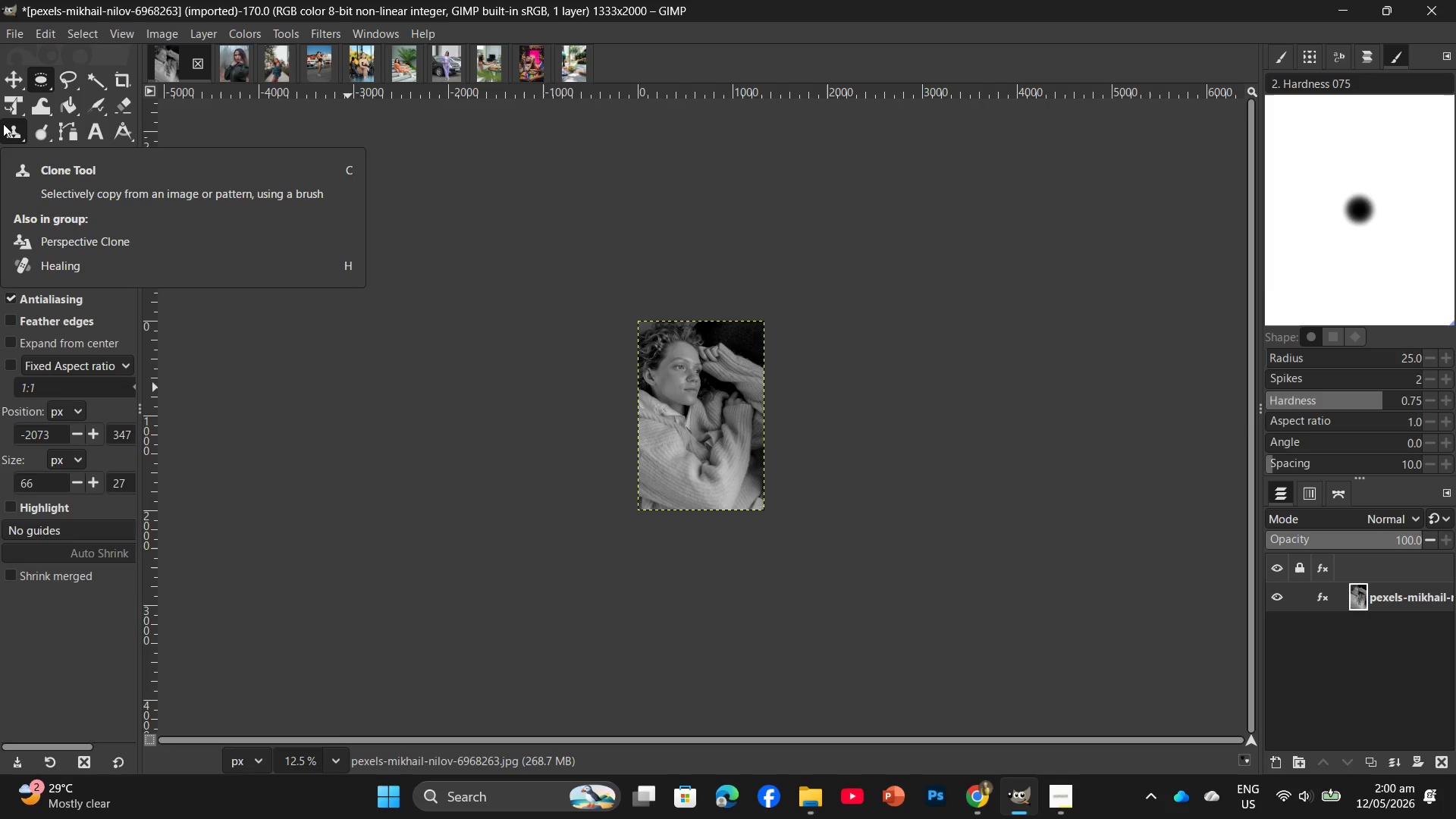 
wait(31.03)
 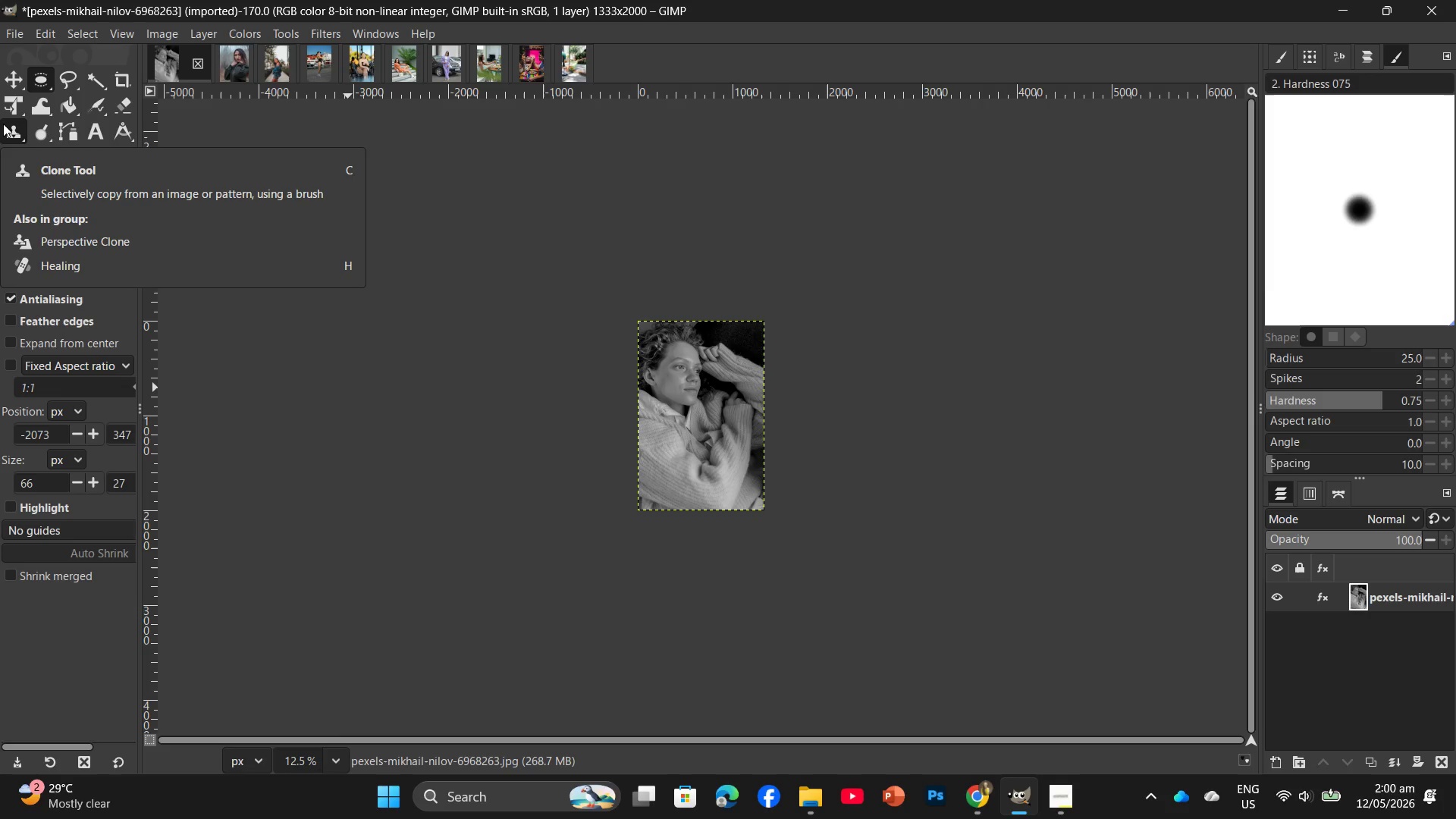 
left_click([17, 37])
 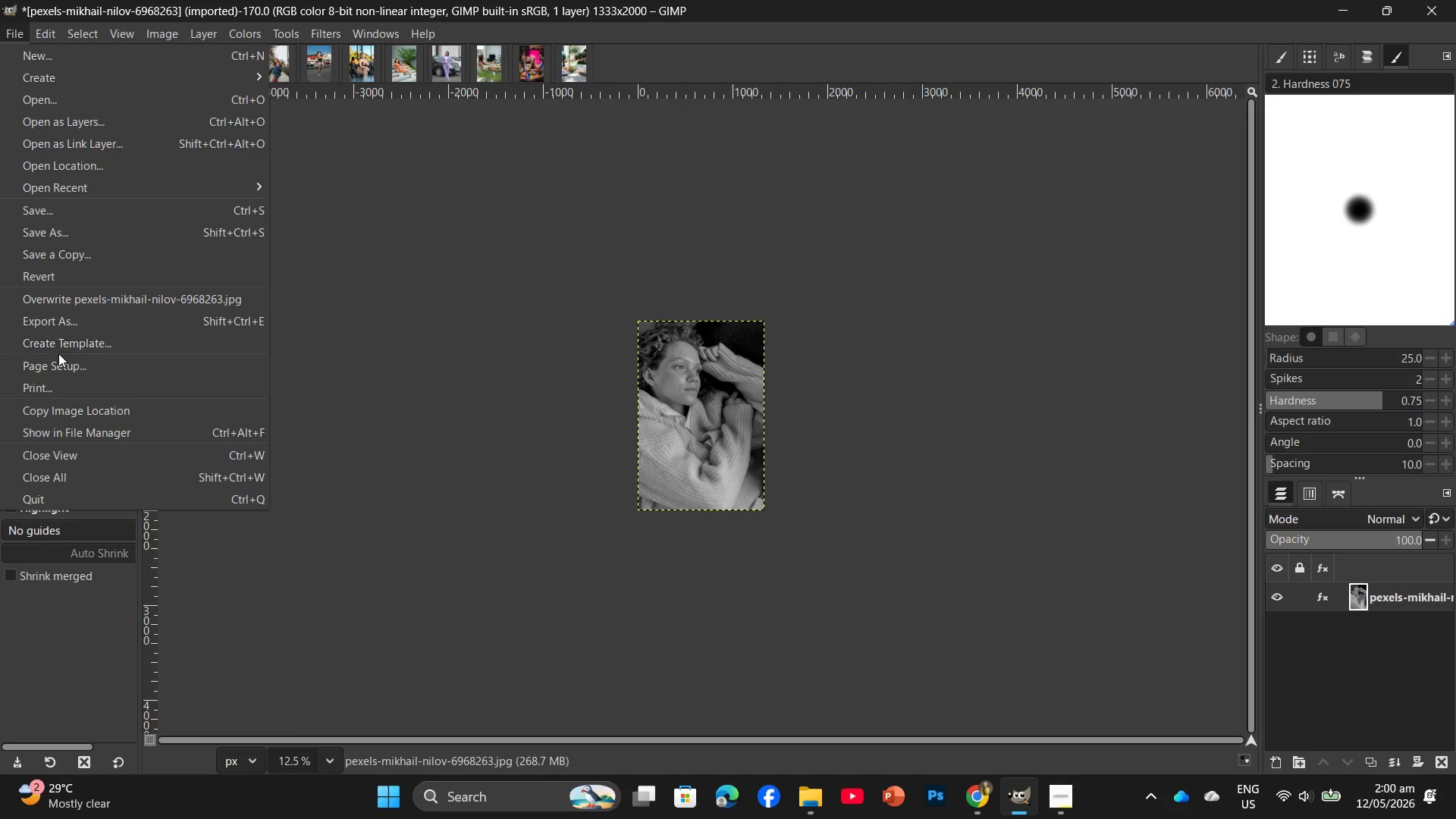 
left_click([61, 325])
 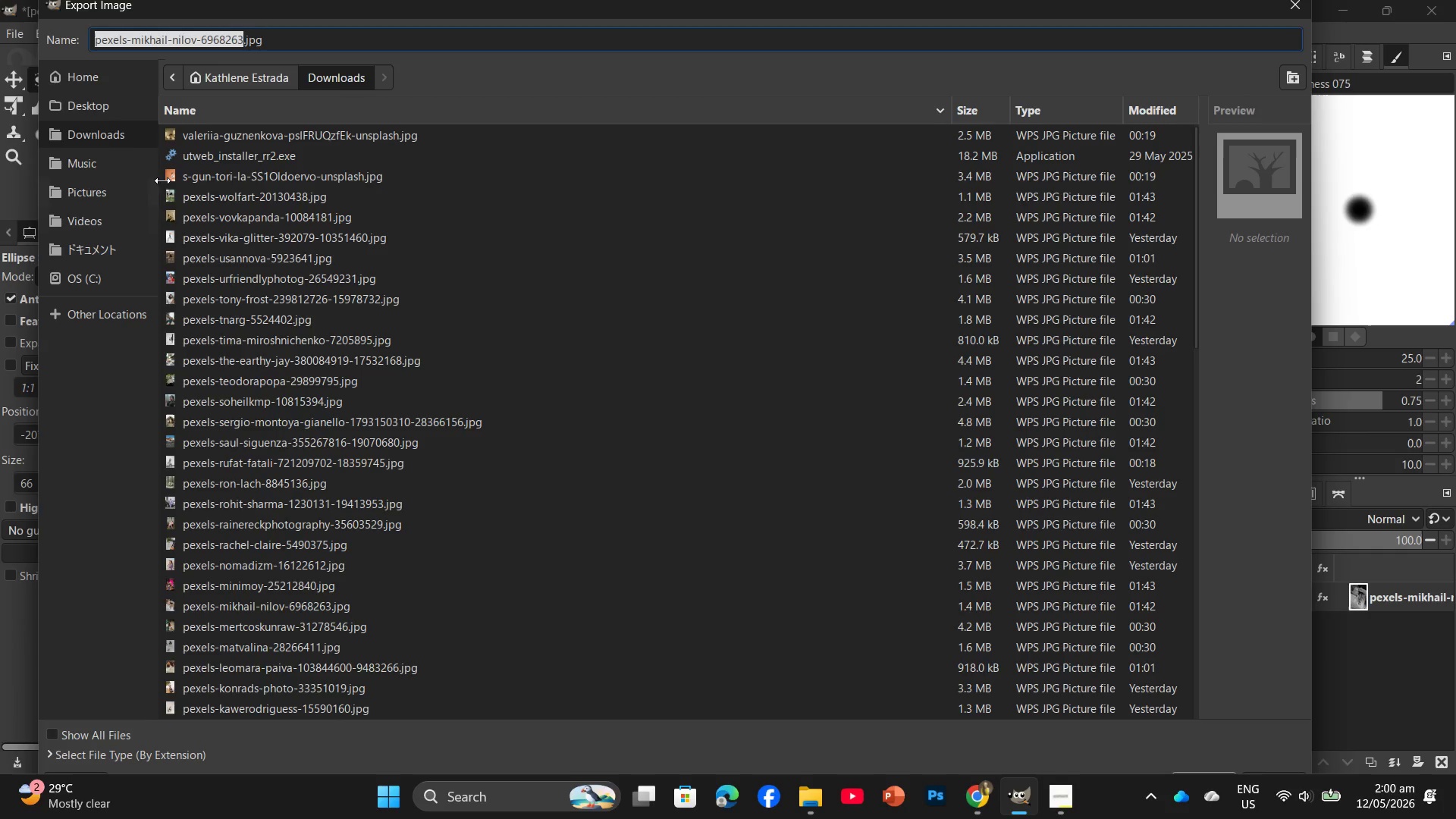 
left_click([125, 115])
 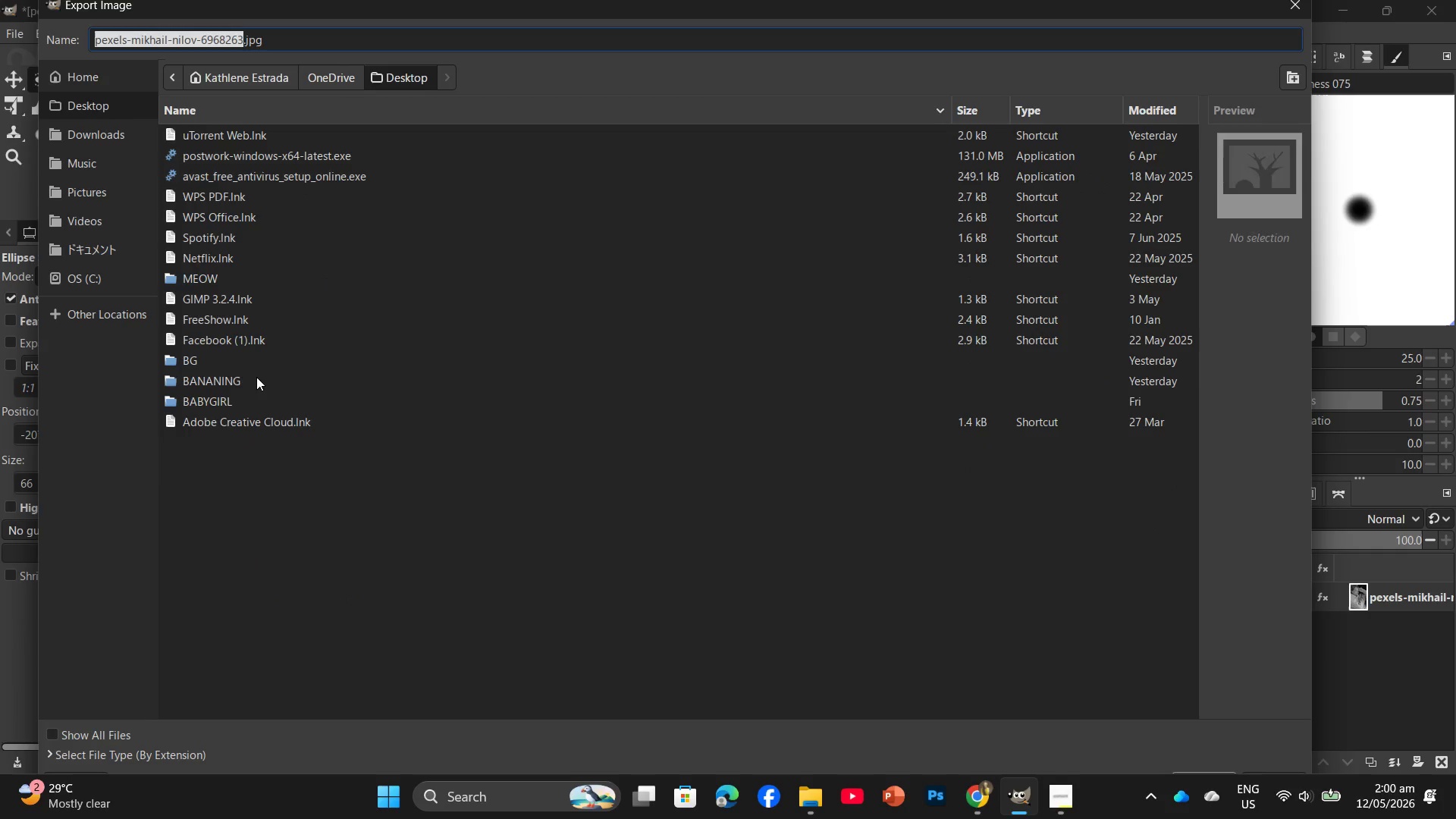 
double_click([256, 377])
 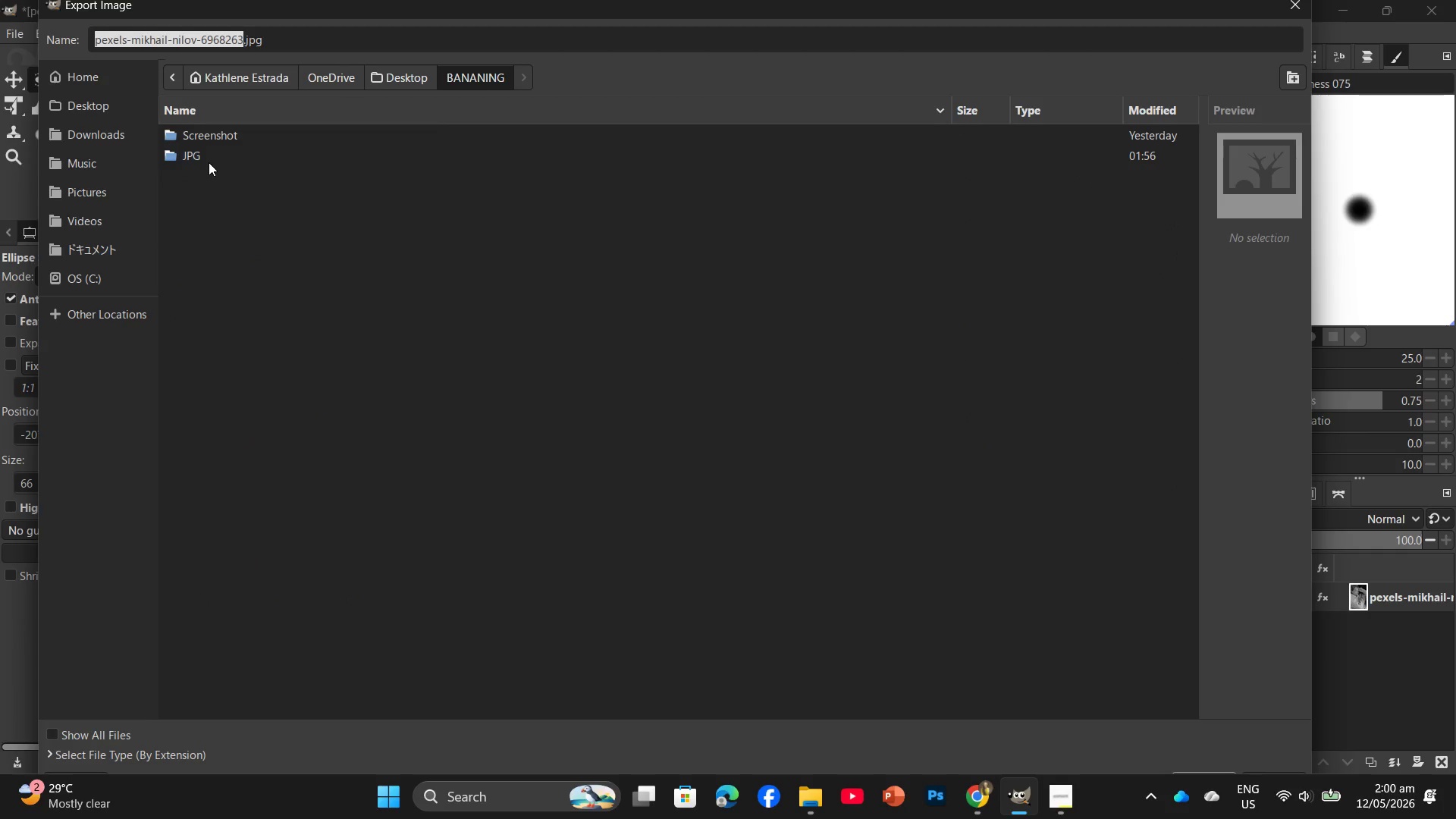 
double_click([209, 162])
 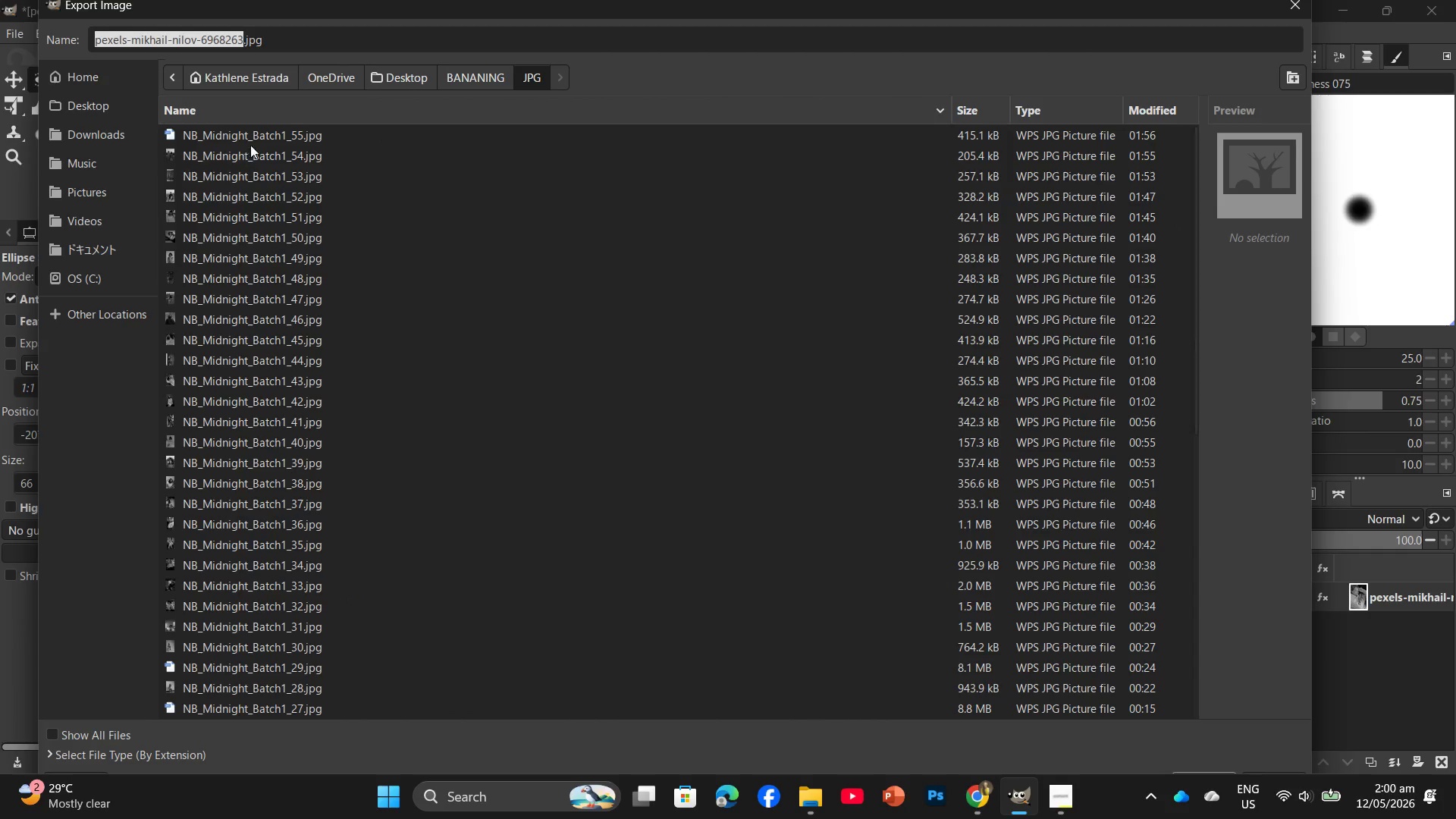 
left_click([257, 132])
 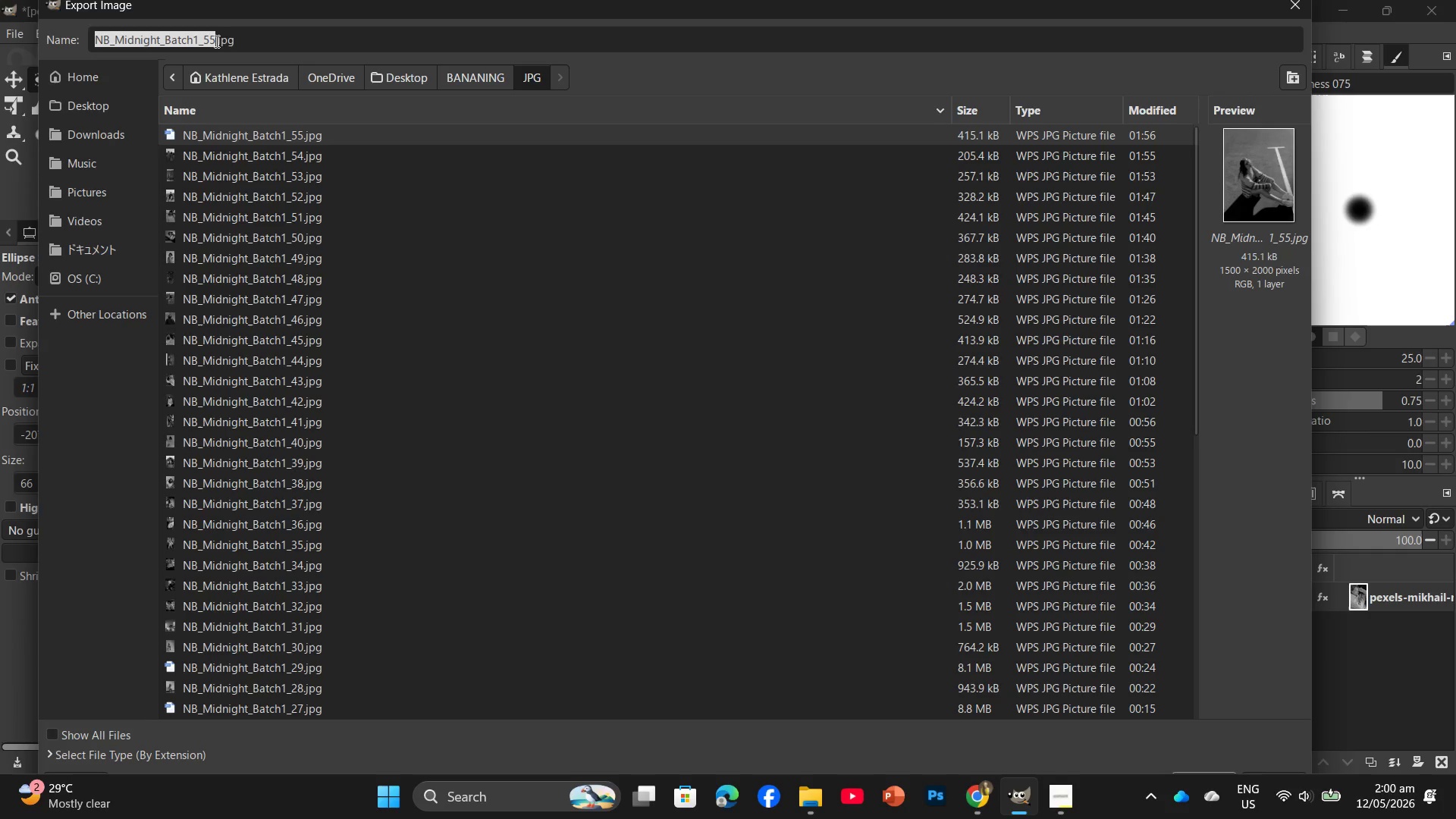 
left_click([215, 39])
 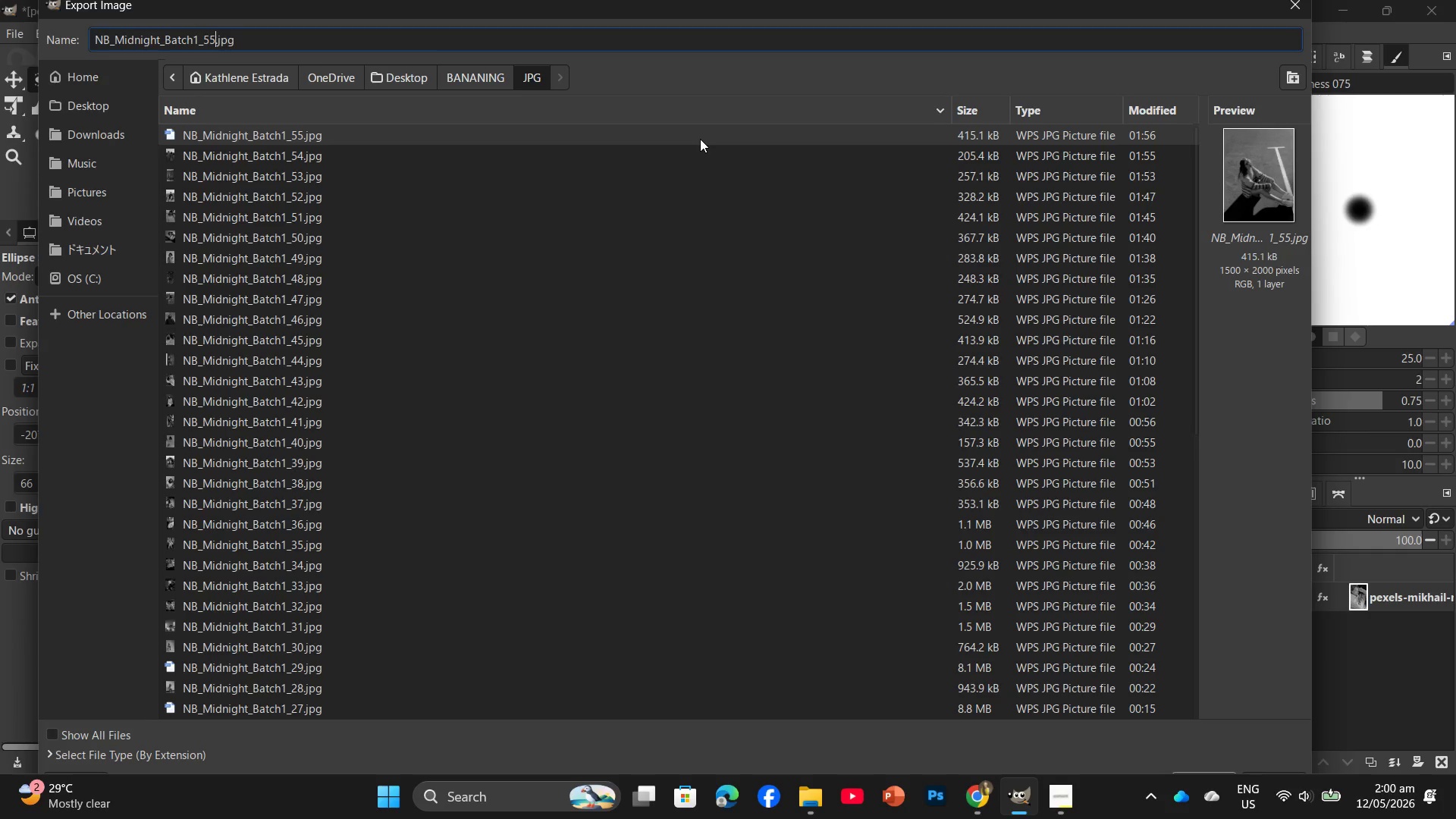 
key(Backspace)
 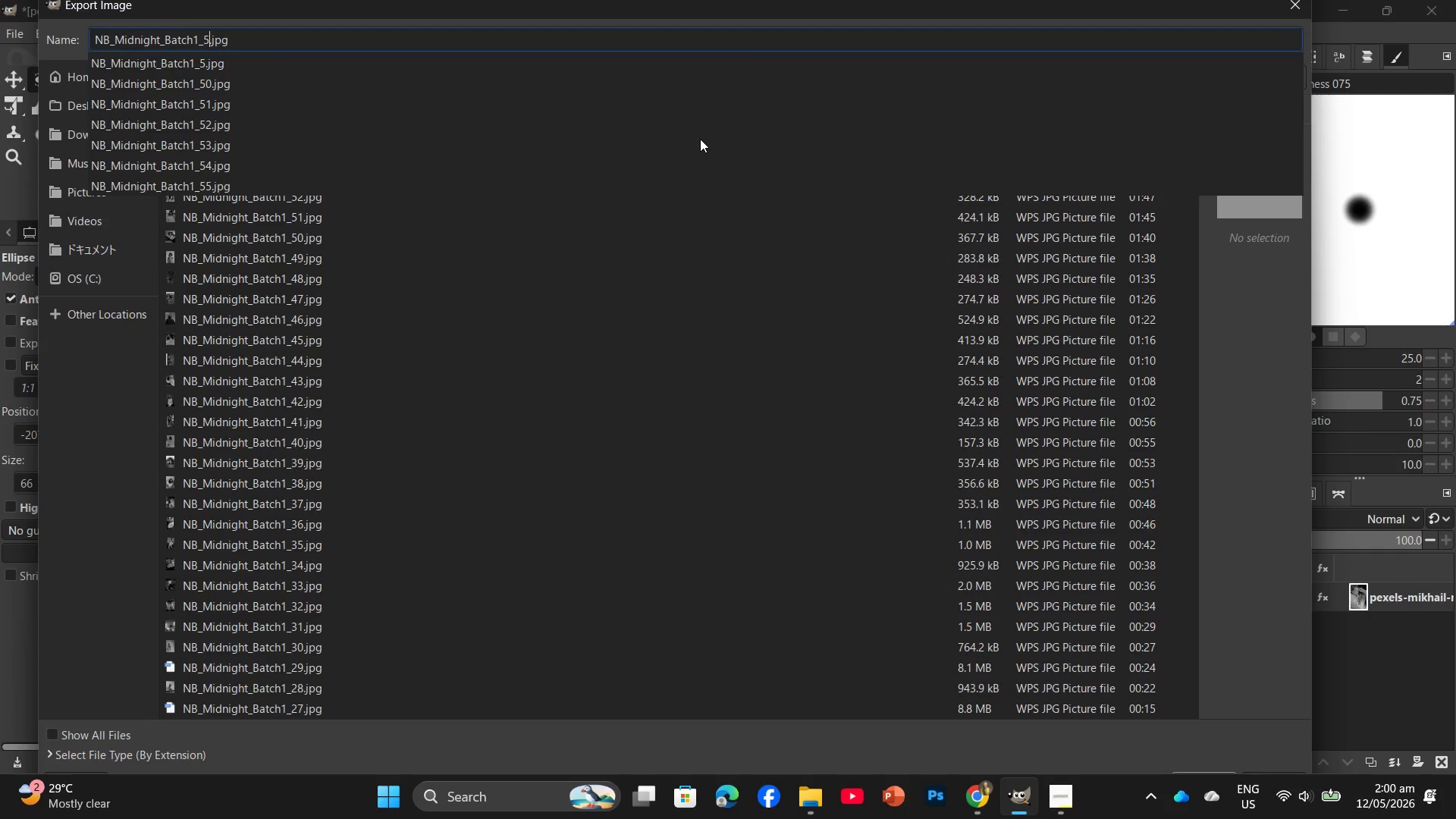 
key(Numpad6)
 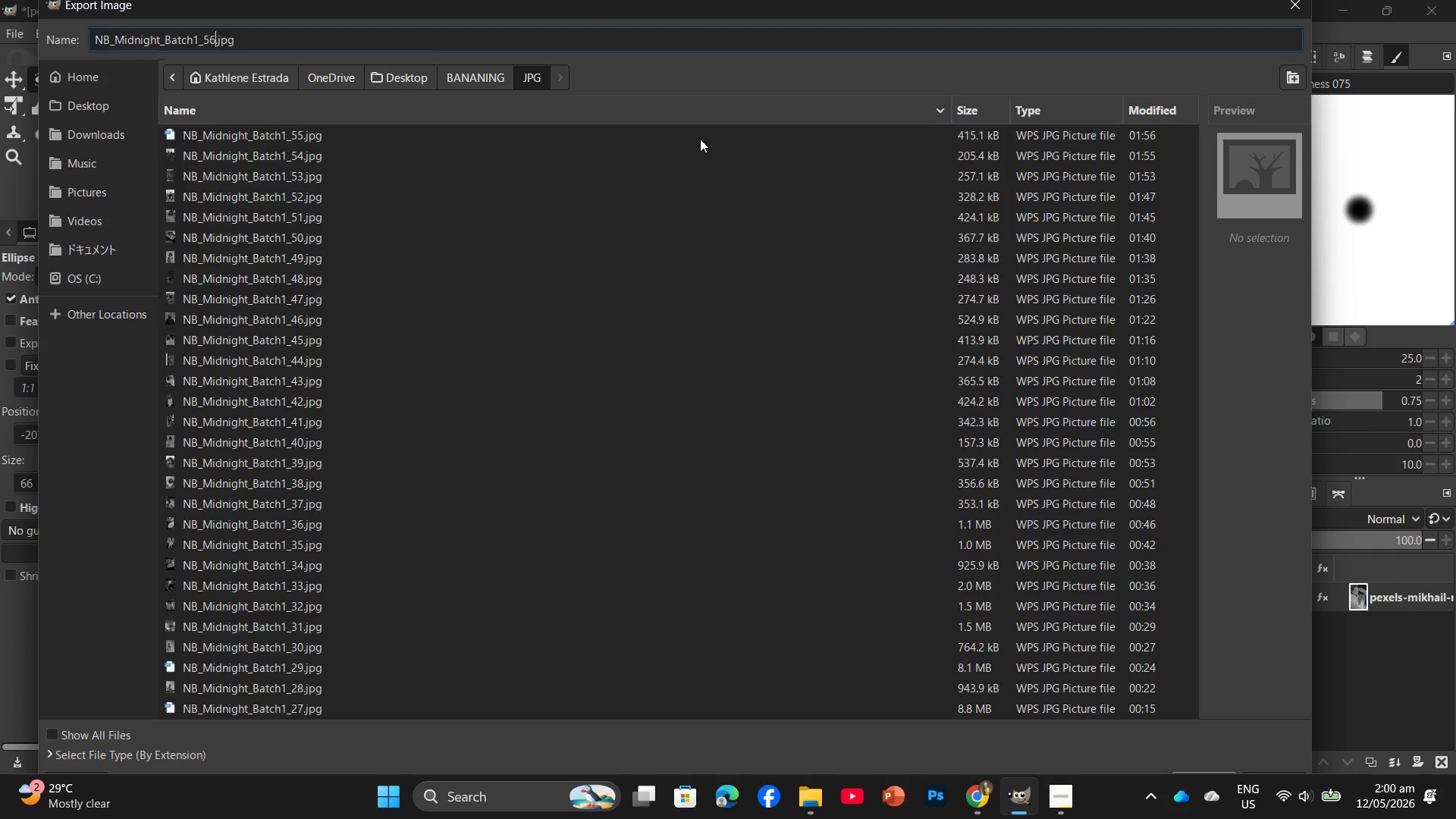 
key(Enter)
 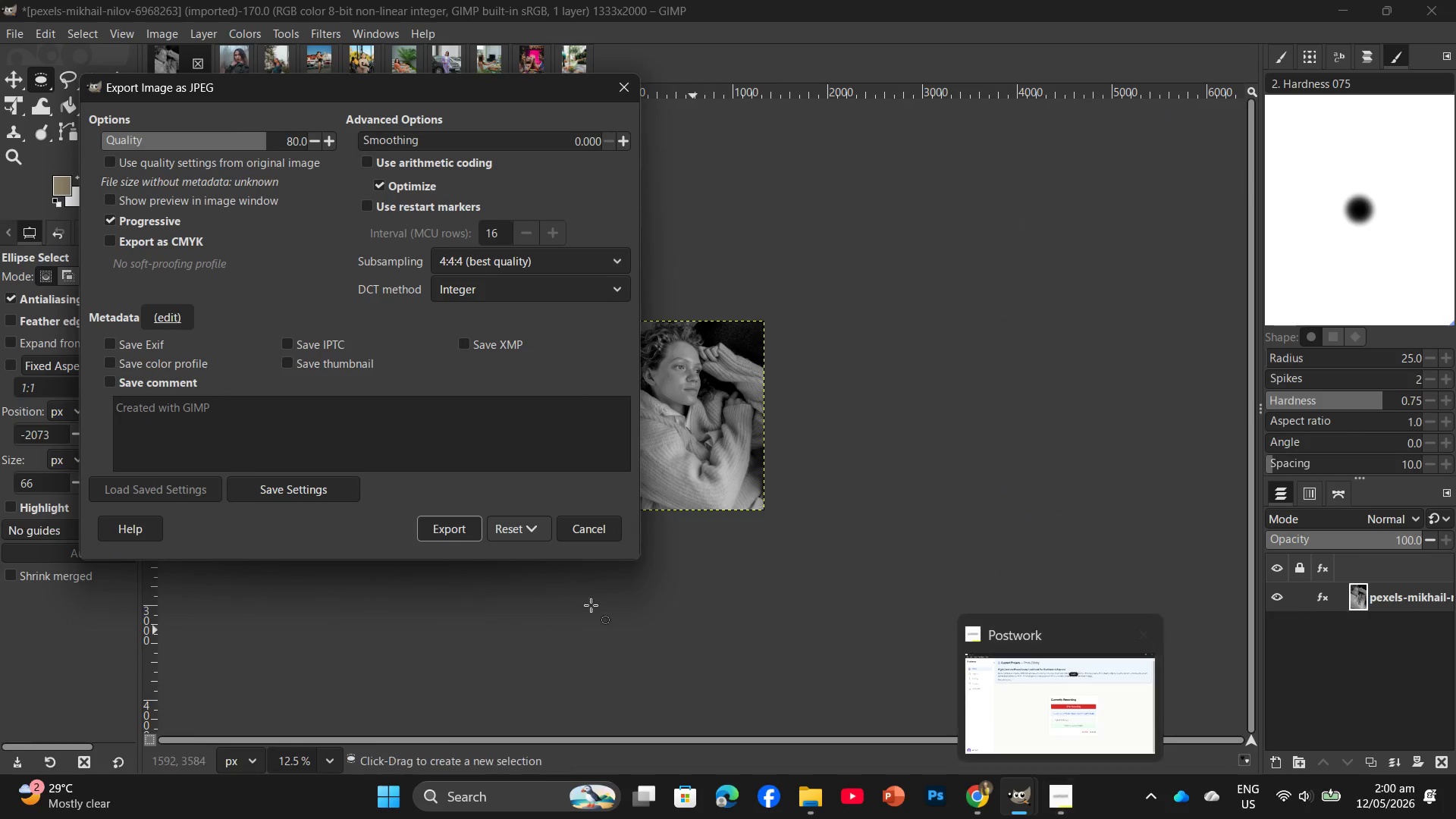 
left_click([424, 529])
 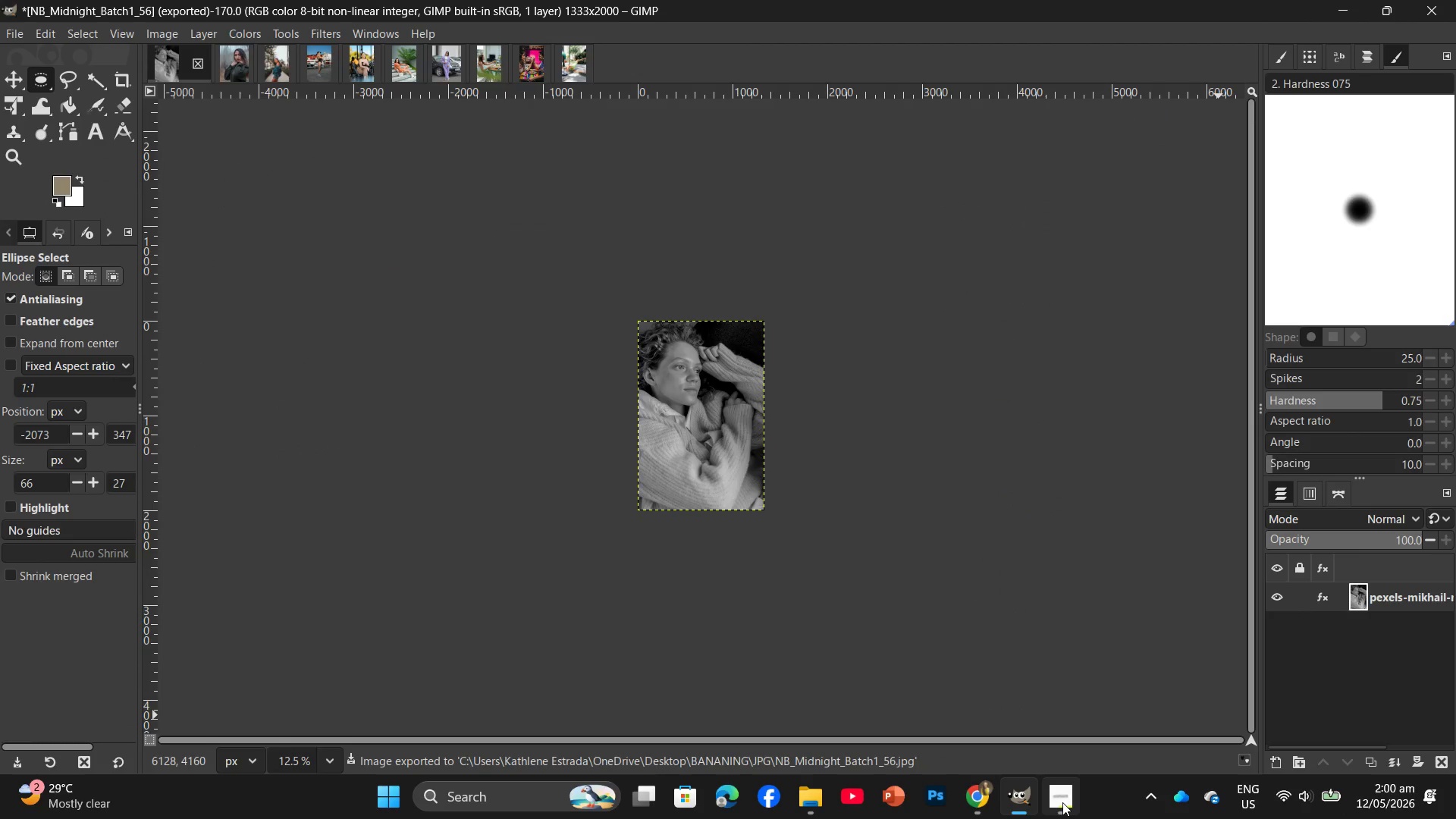 
left_click([1025, 672])
 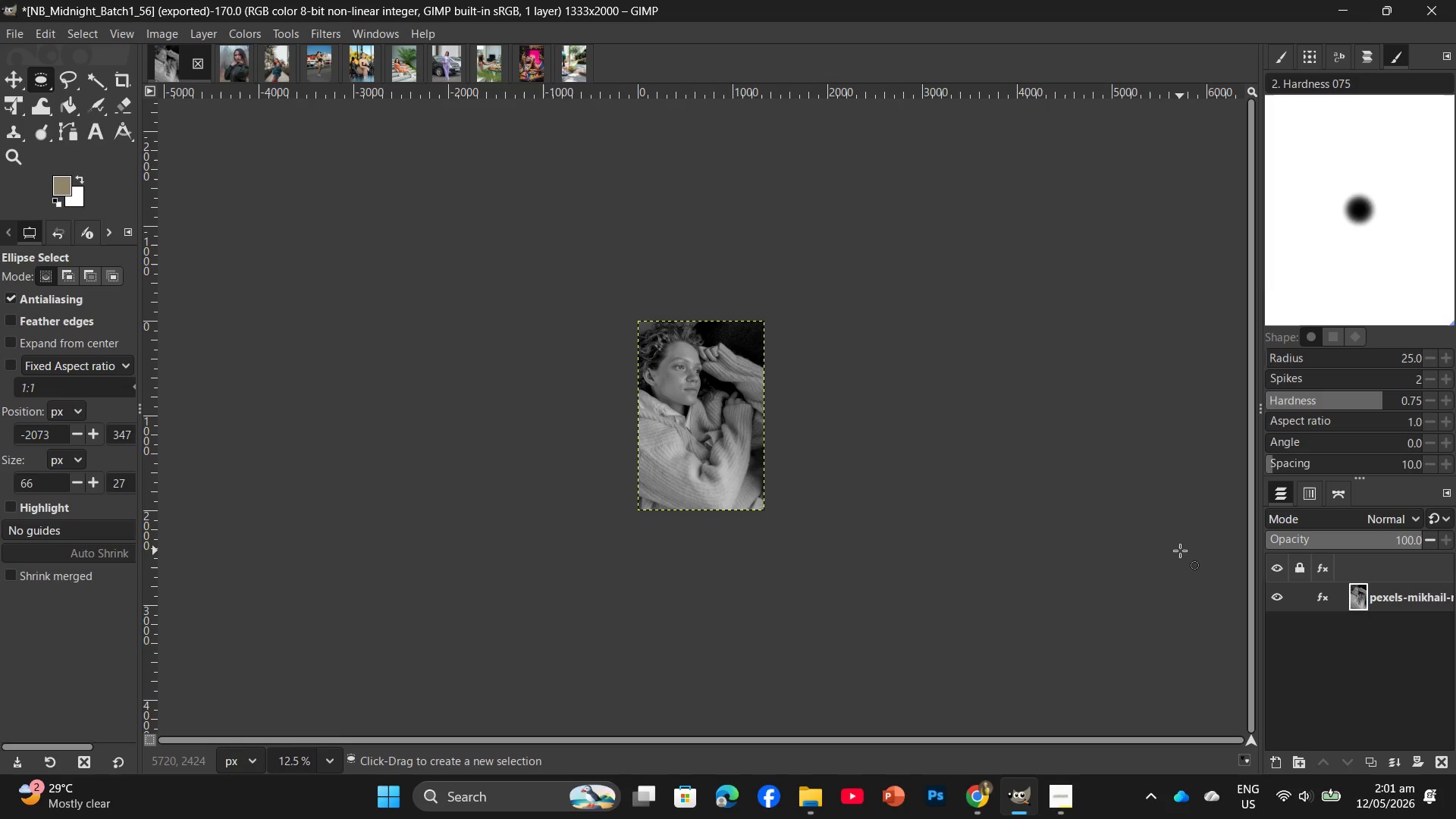 
wait(38.91)
 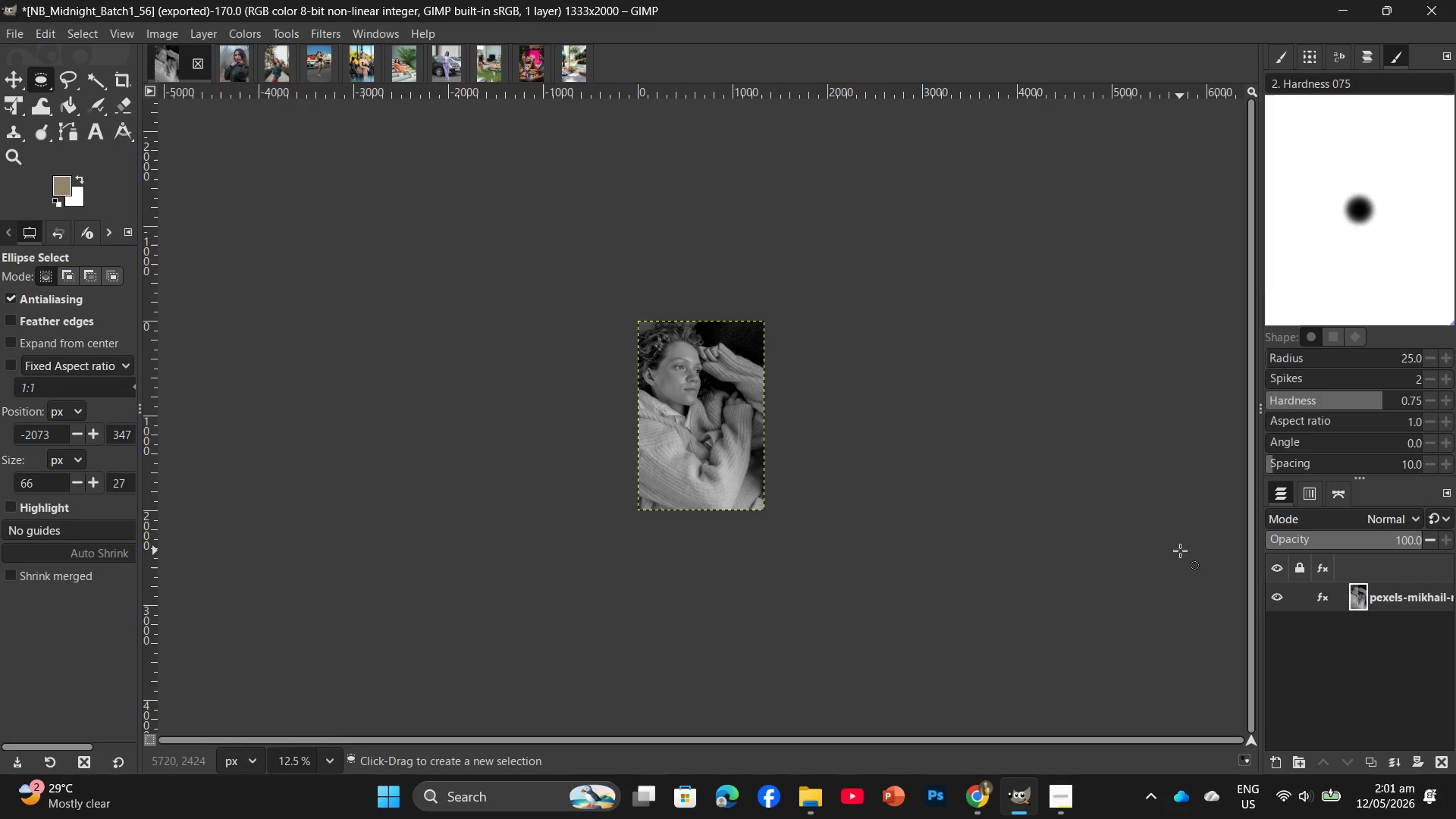 
left_click([805, 806])
 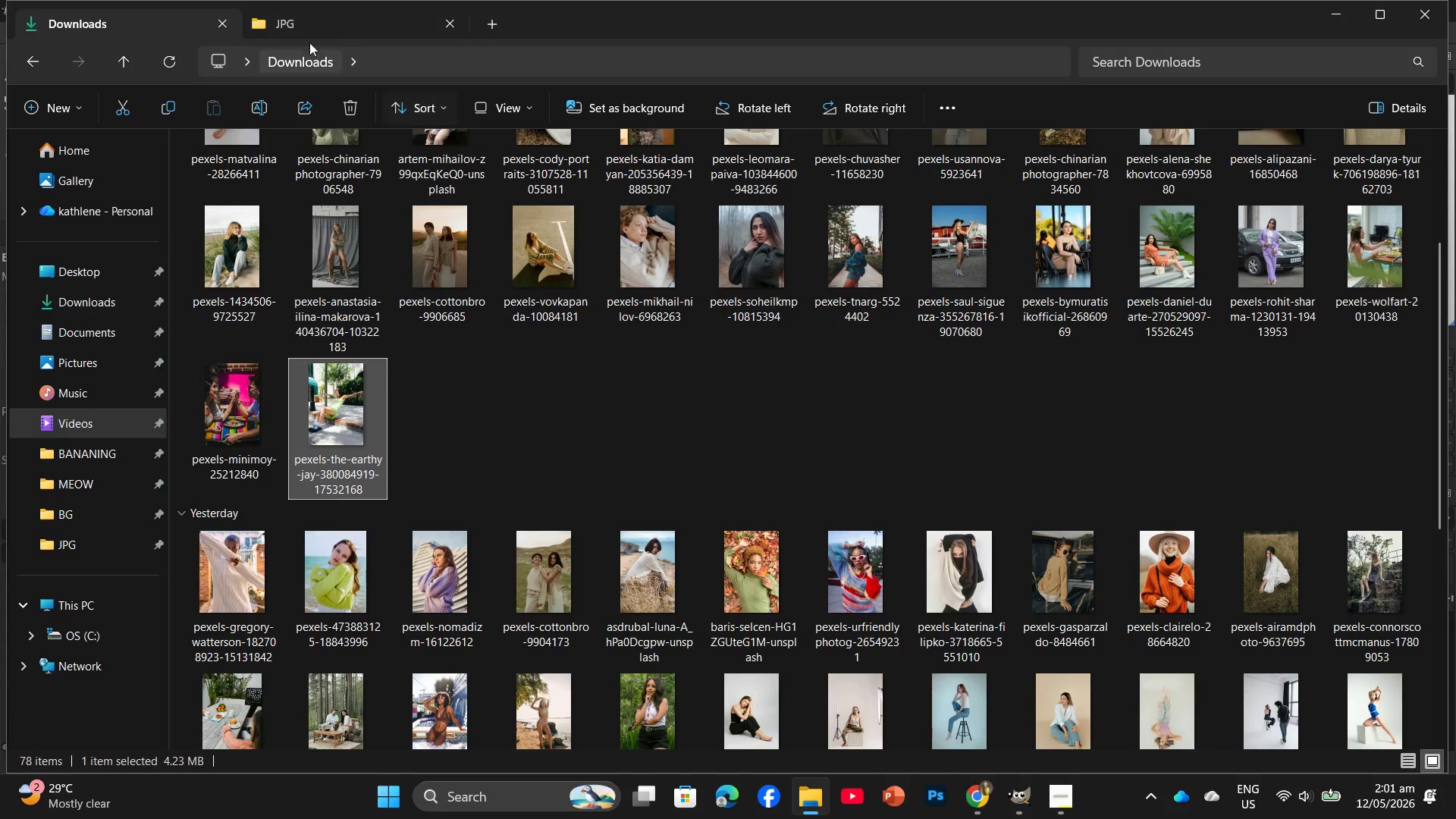 
left_click([271, 14])
 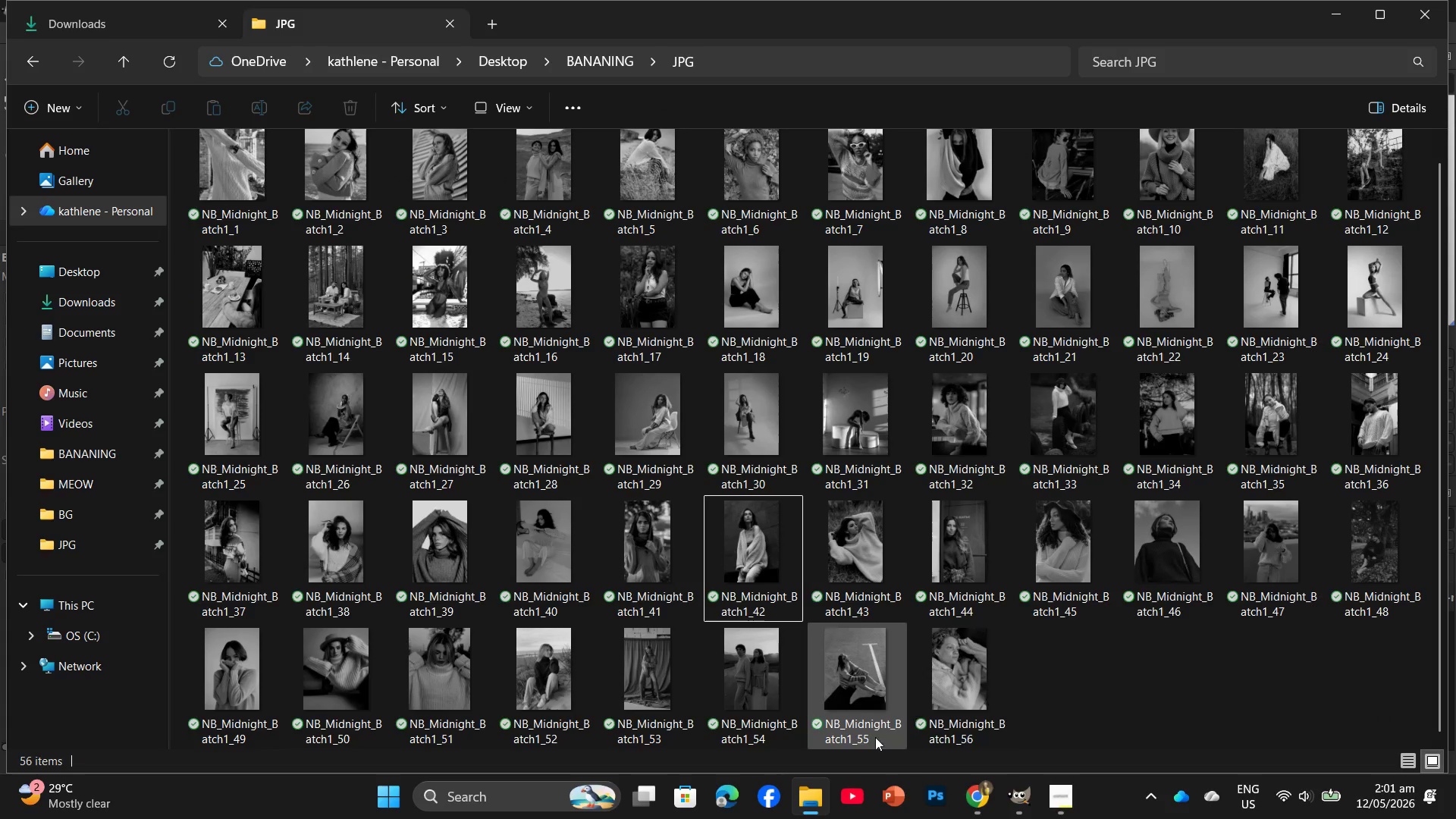 
scroll: coordinate [974, 703], scroll_direction: down, amount: 1.0
 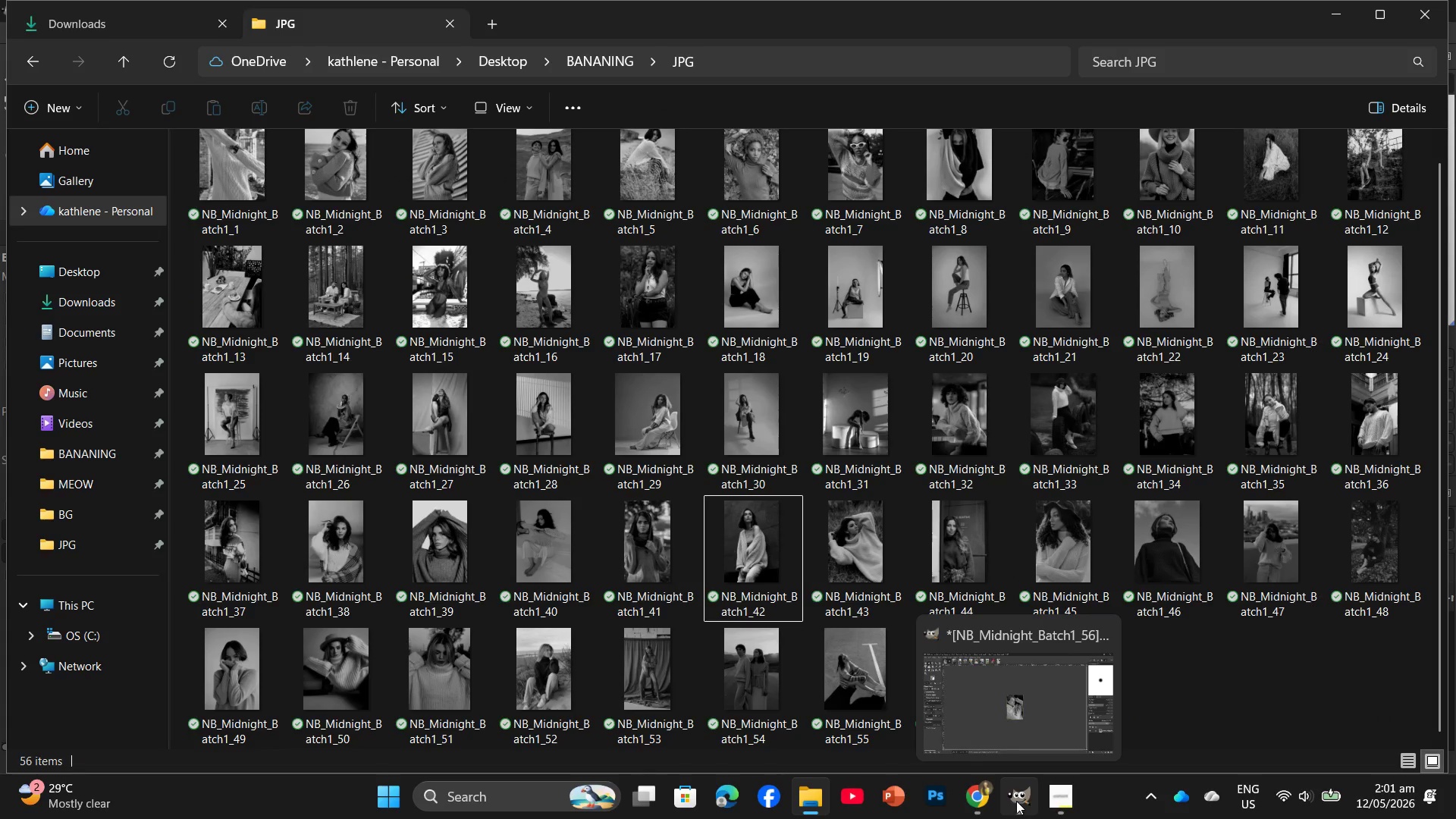 
left_click([1012, 753])
 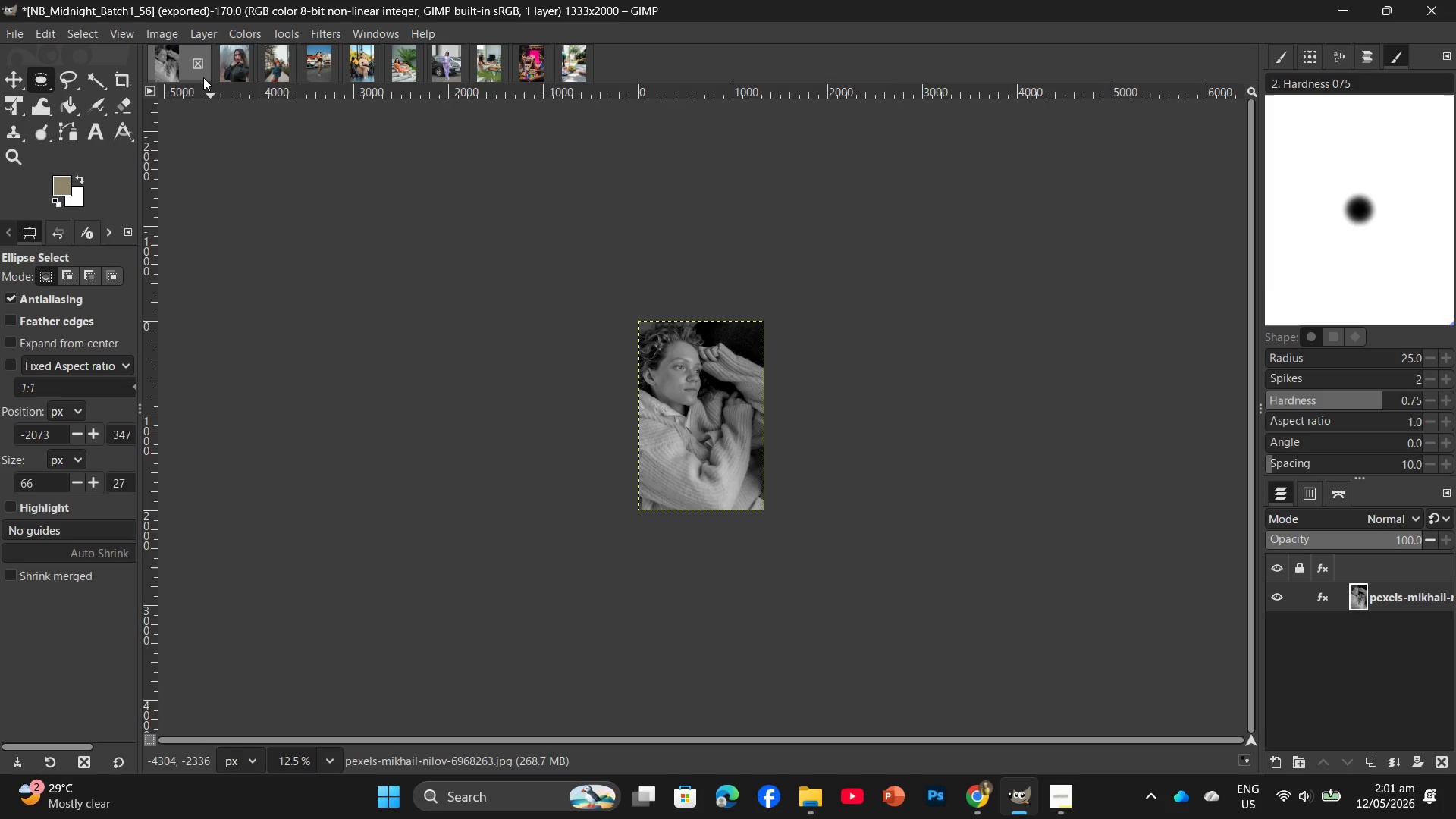 
left_click([197, 67])
 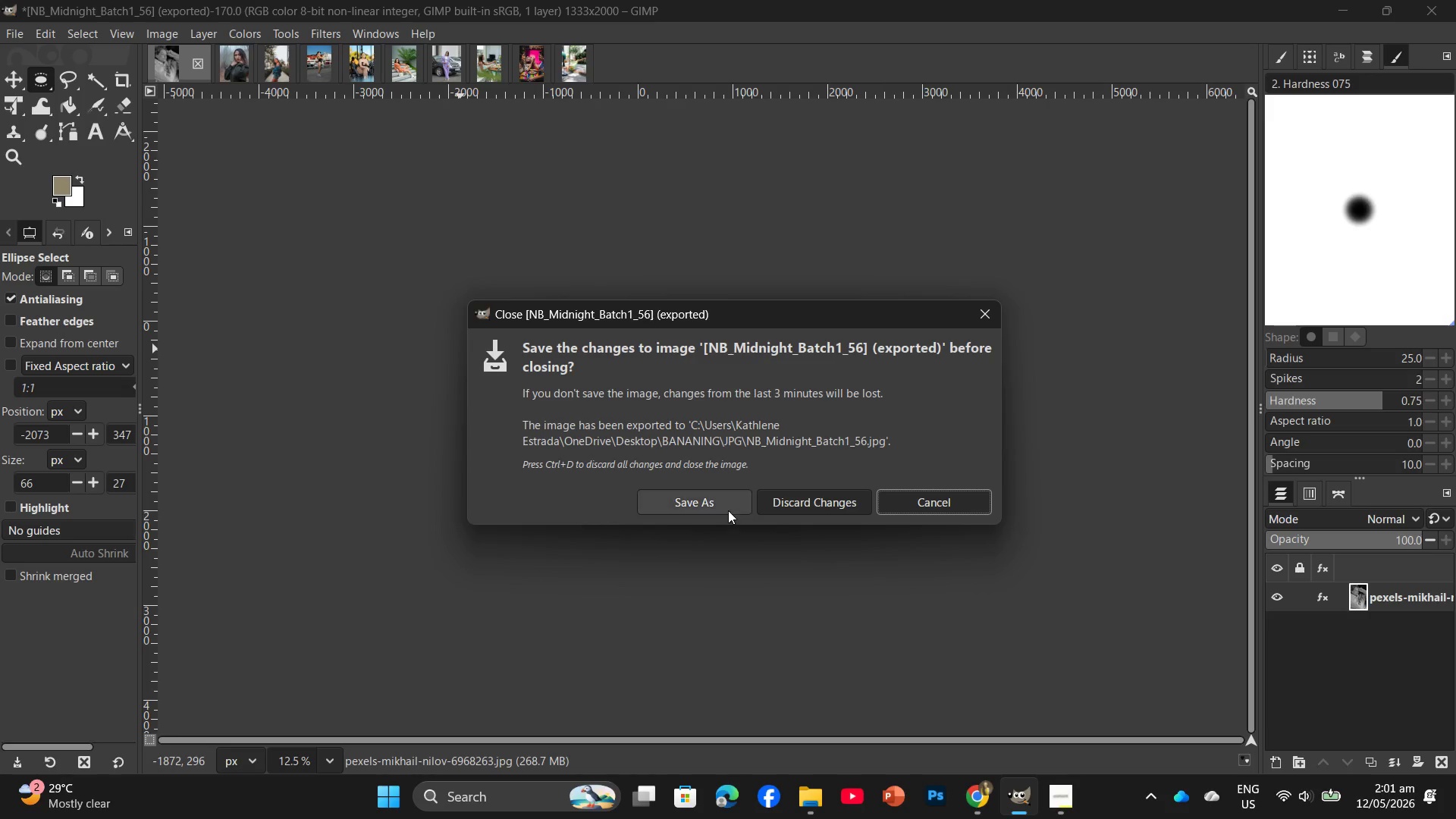 
left_click([777, 500])
 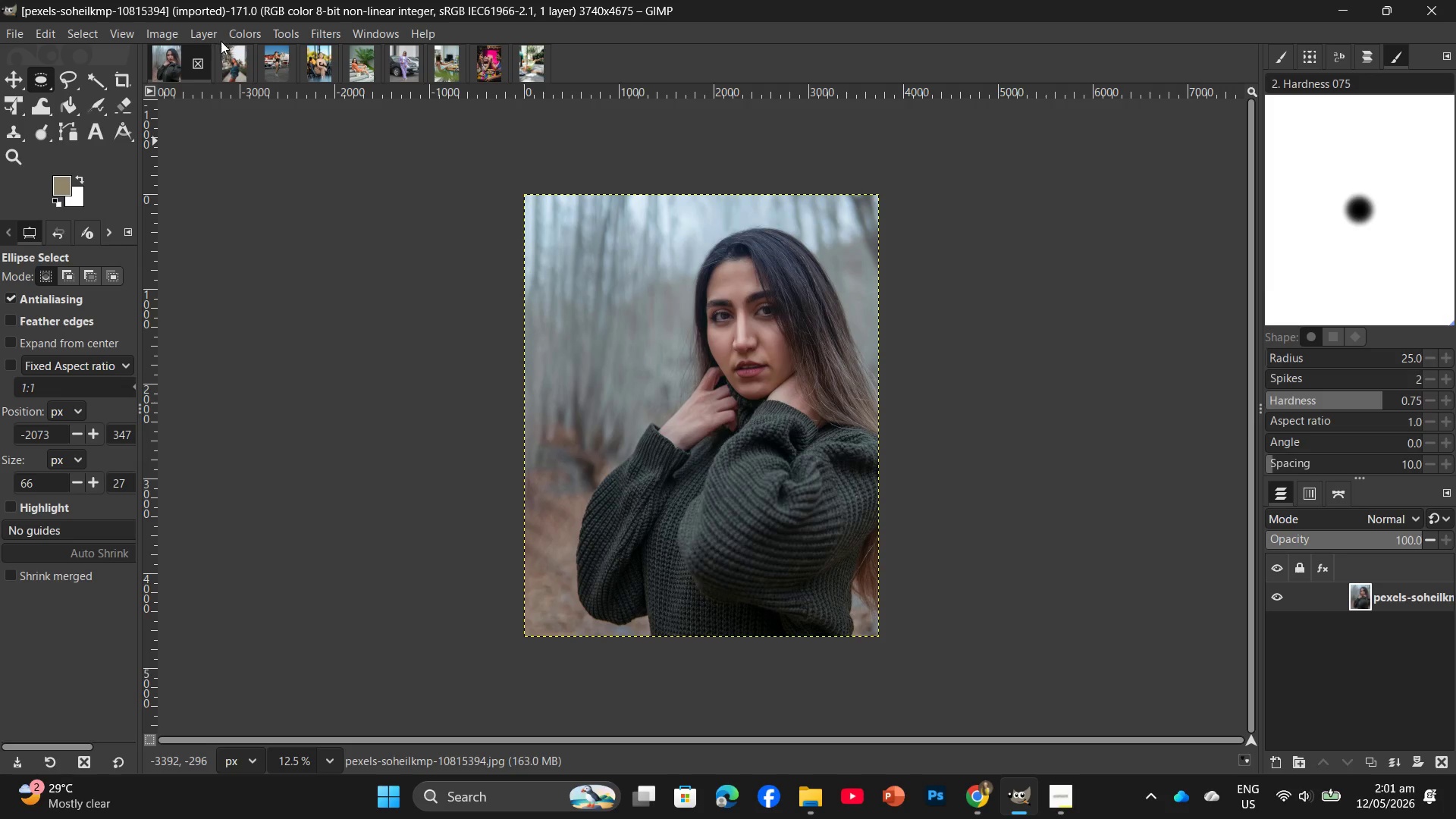 
left_click([233, 32])
 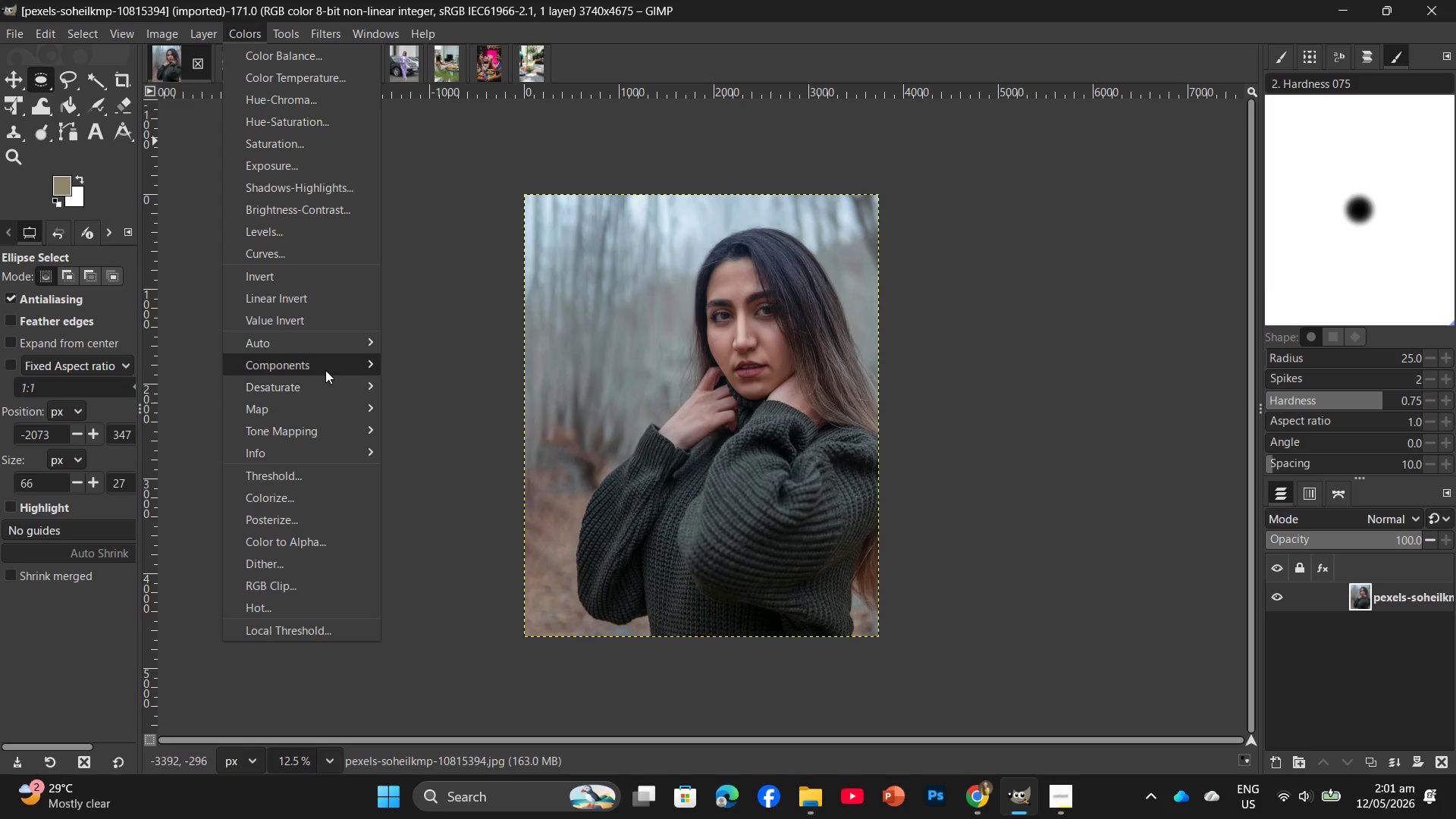 
left_click([458, 411])
 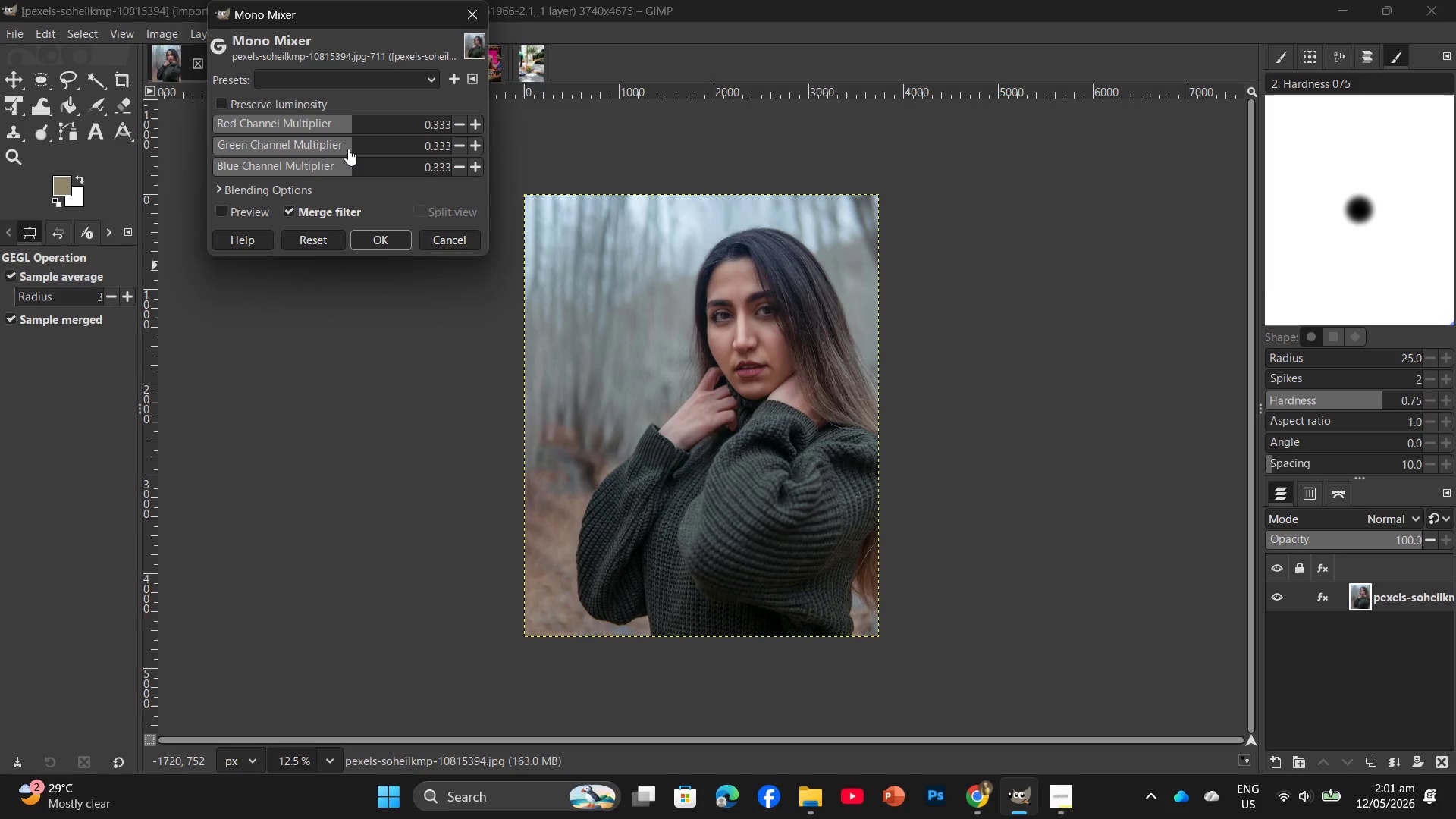 
left_click([348, 149])
 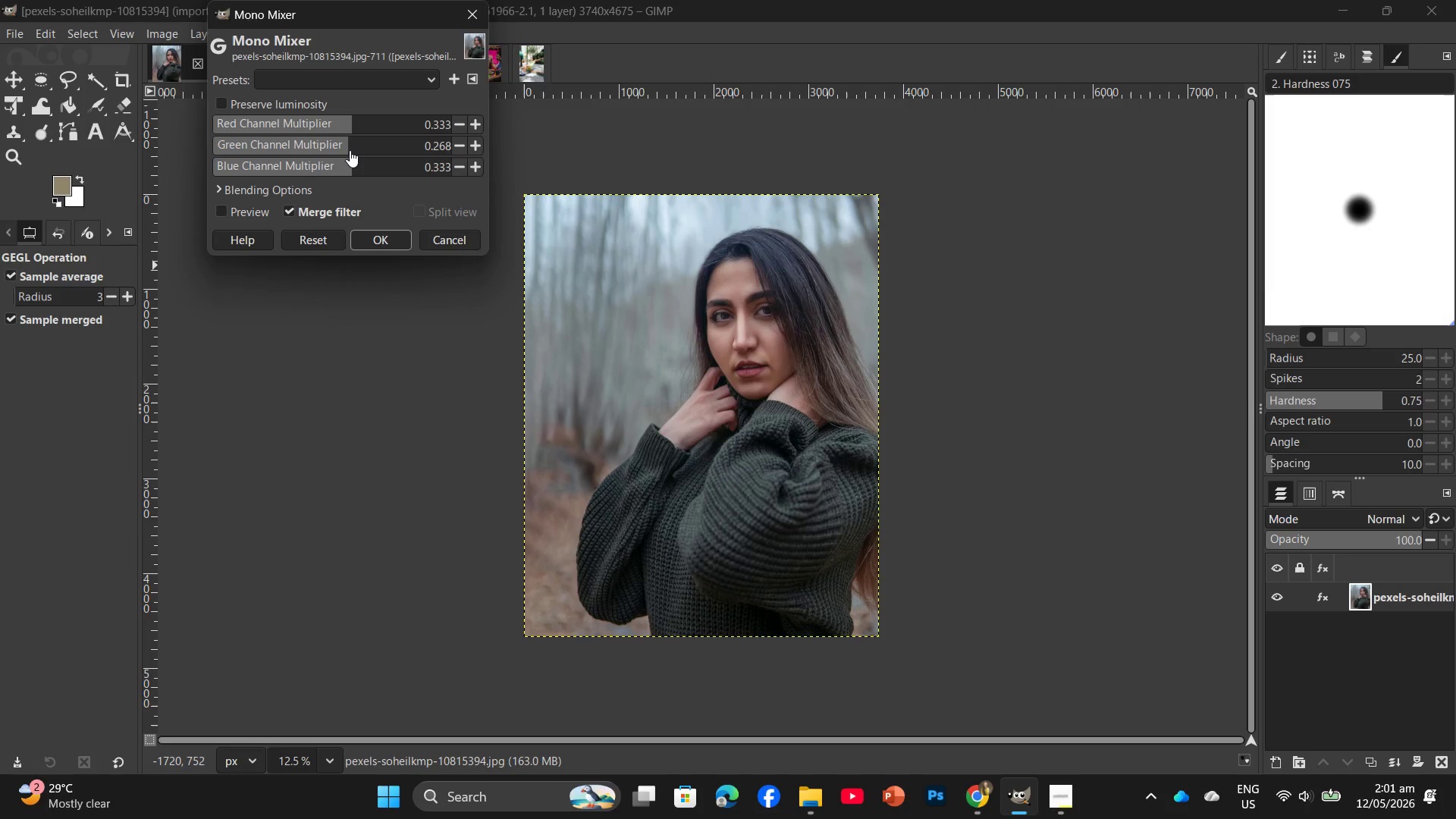 
left_click([350, 150])
 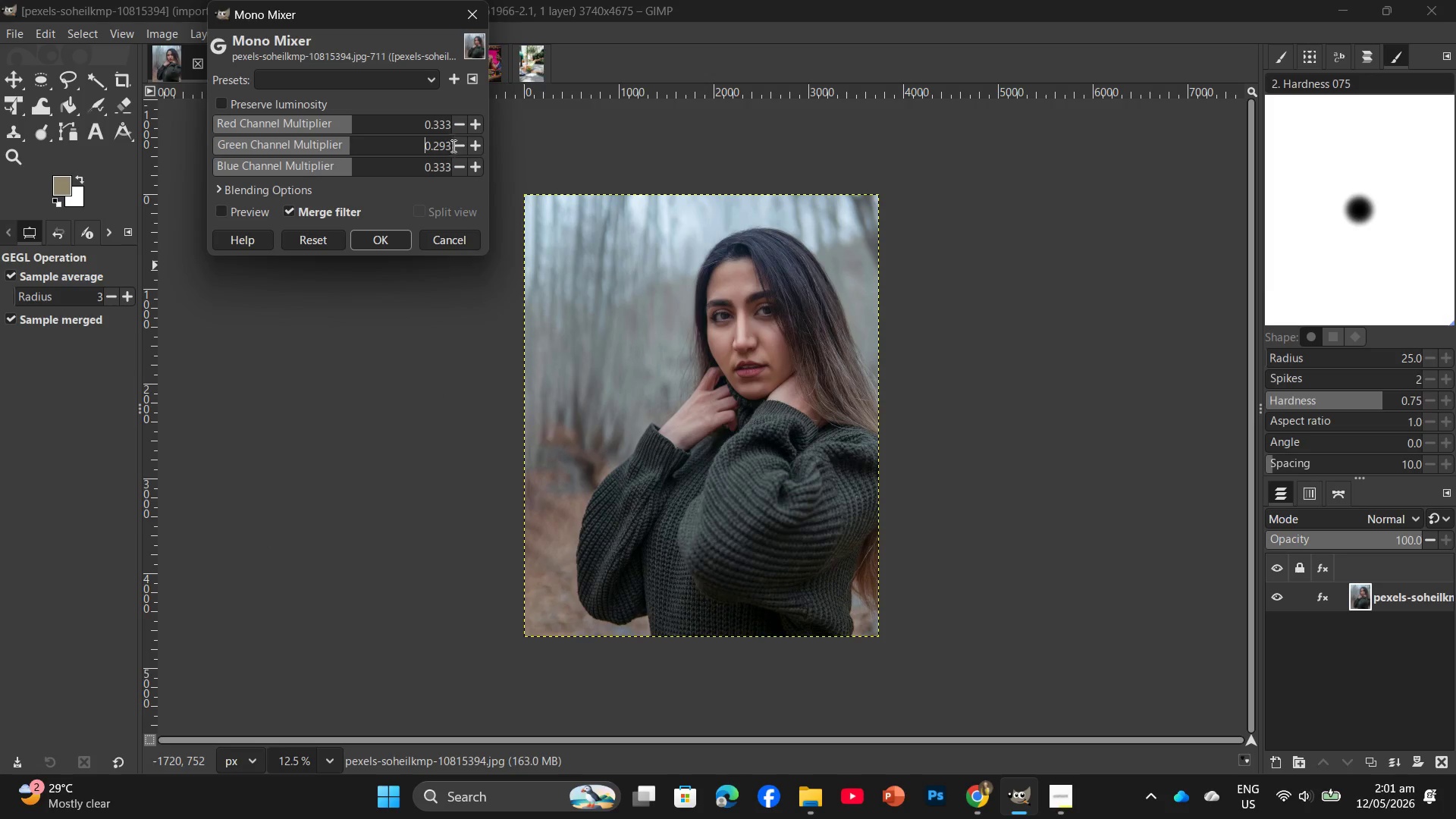 
double_click([454, 146])
 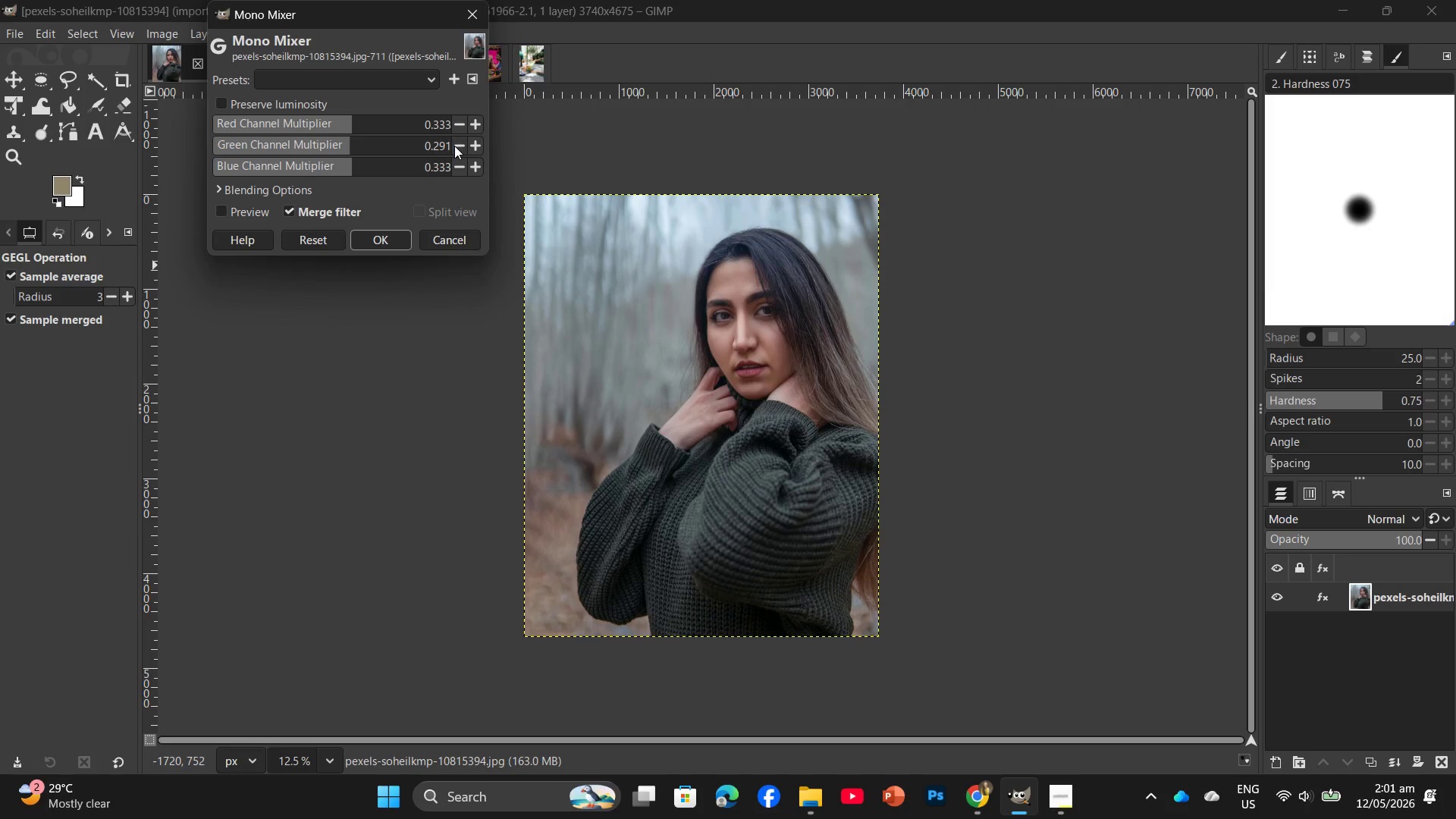 
triple_click([454, 146])
 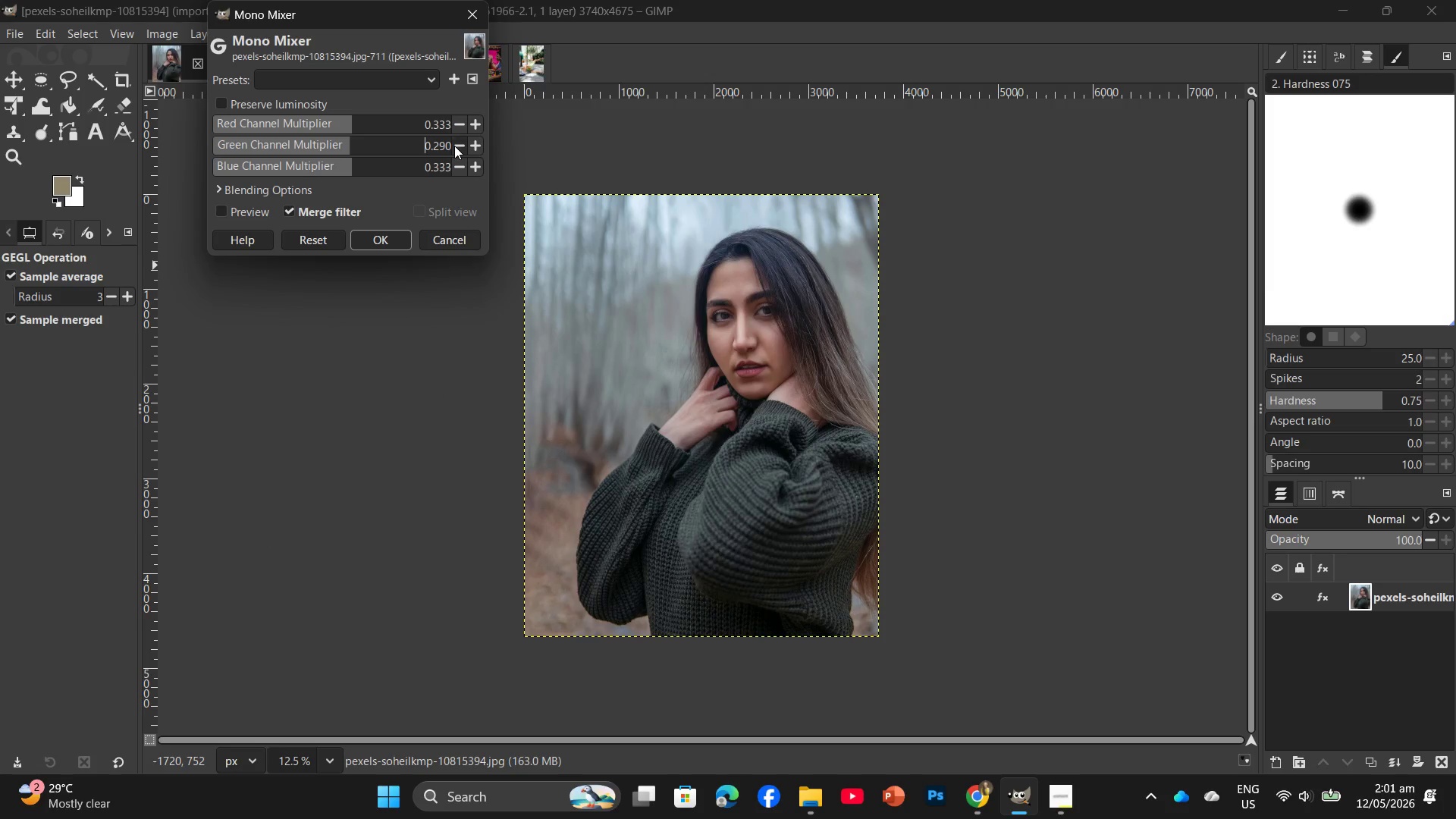 
triple_click([454, 146])
 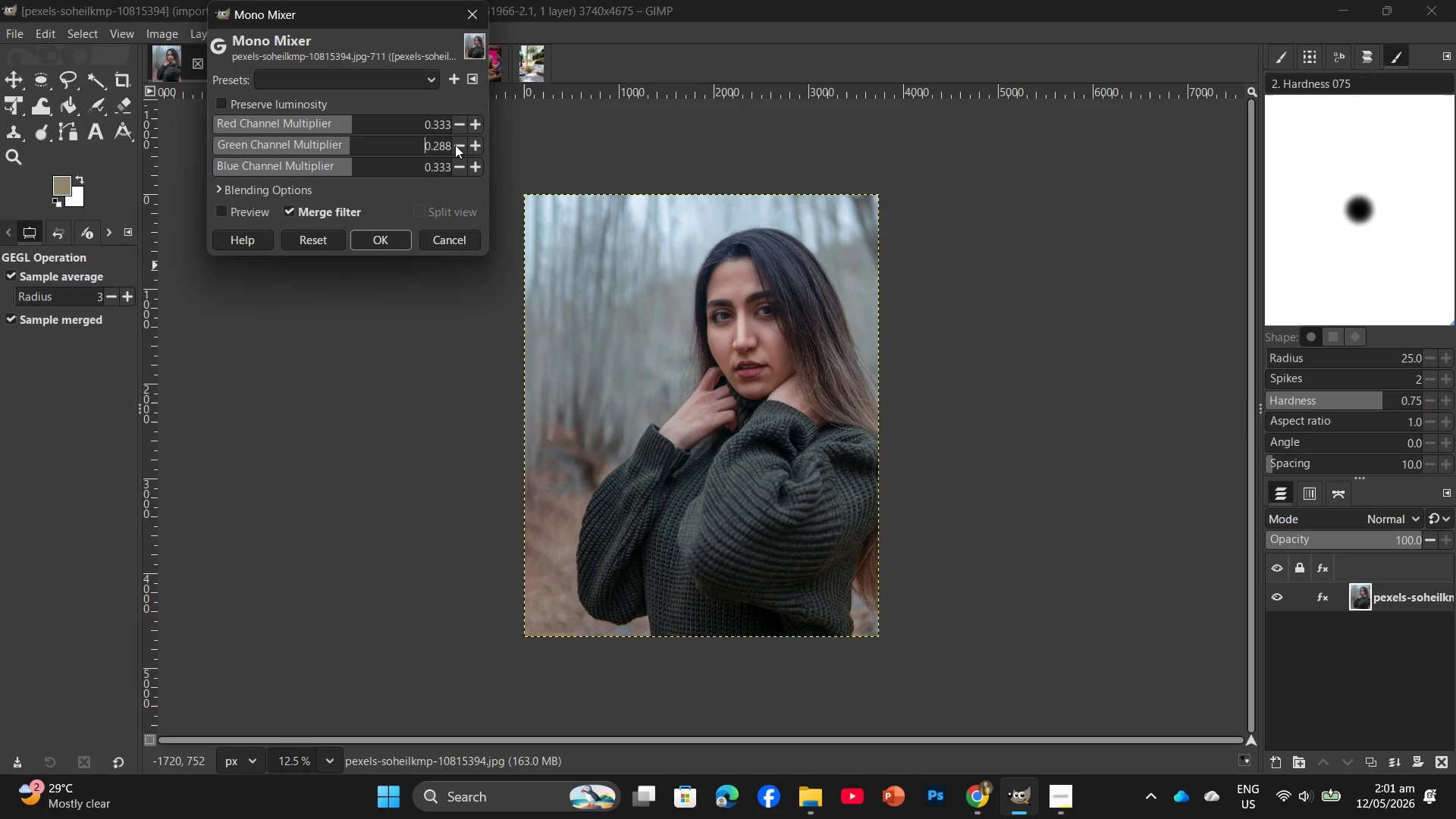 
triple_click([456, 143])
 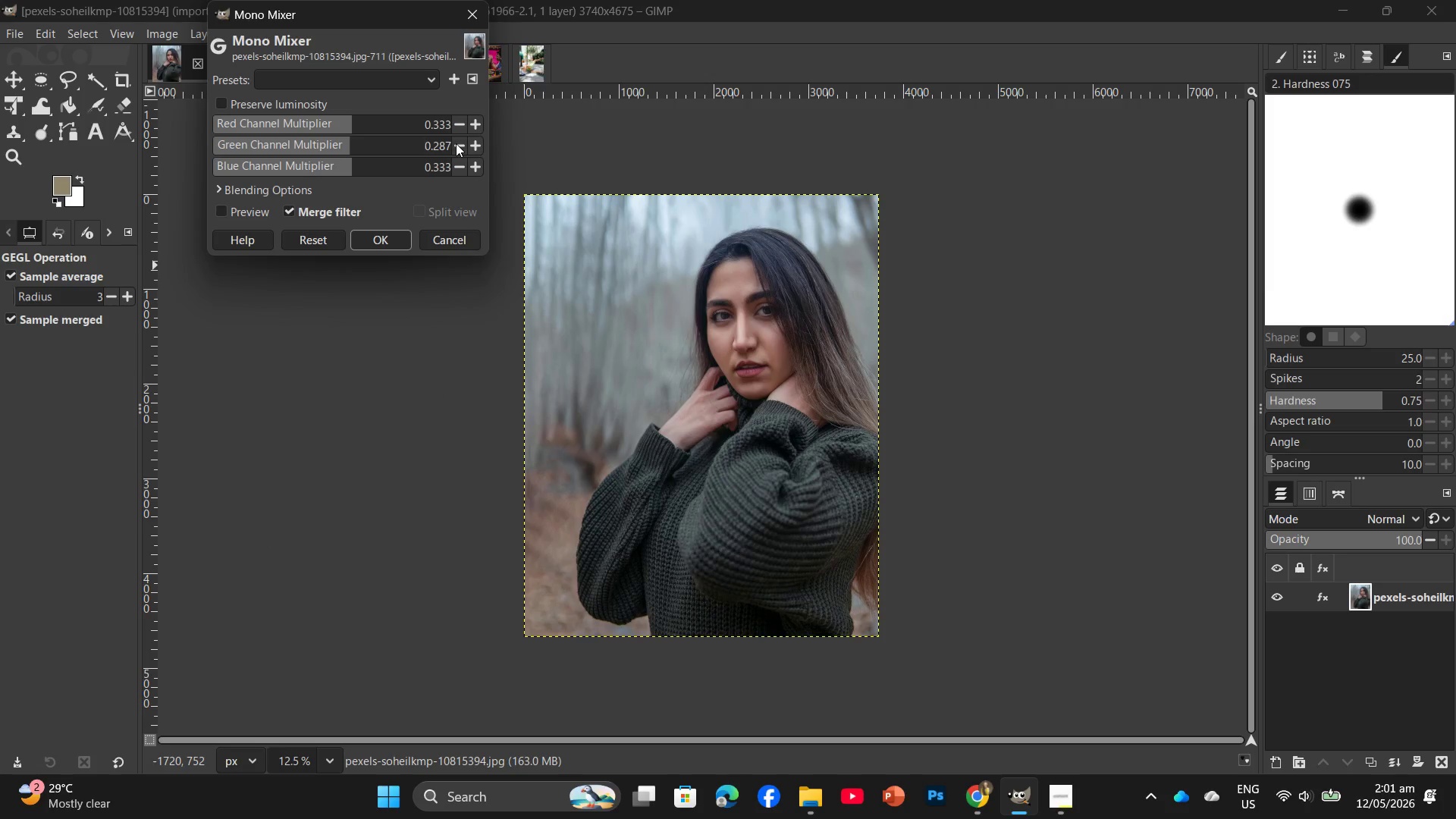 
triple_click([456, 143])
 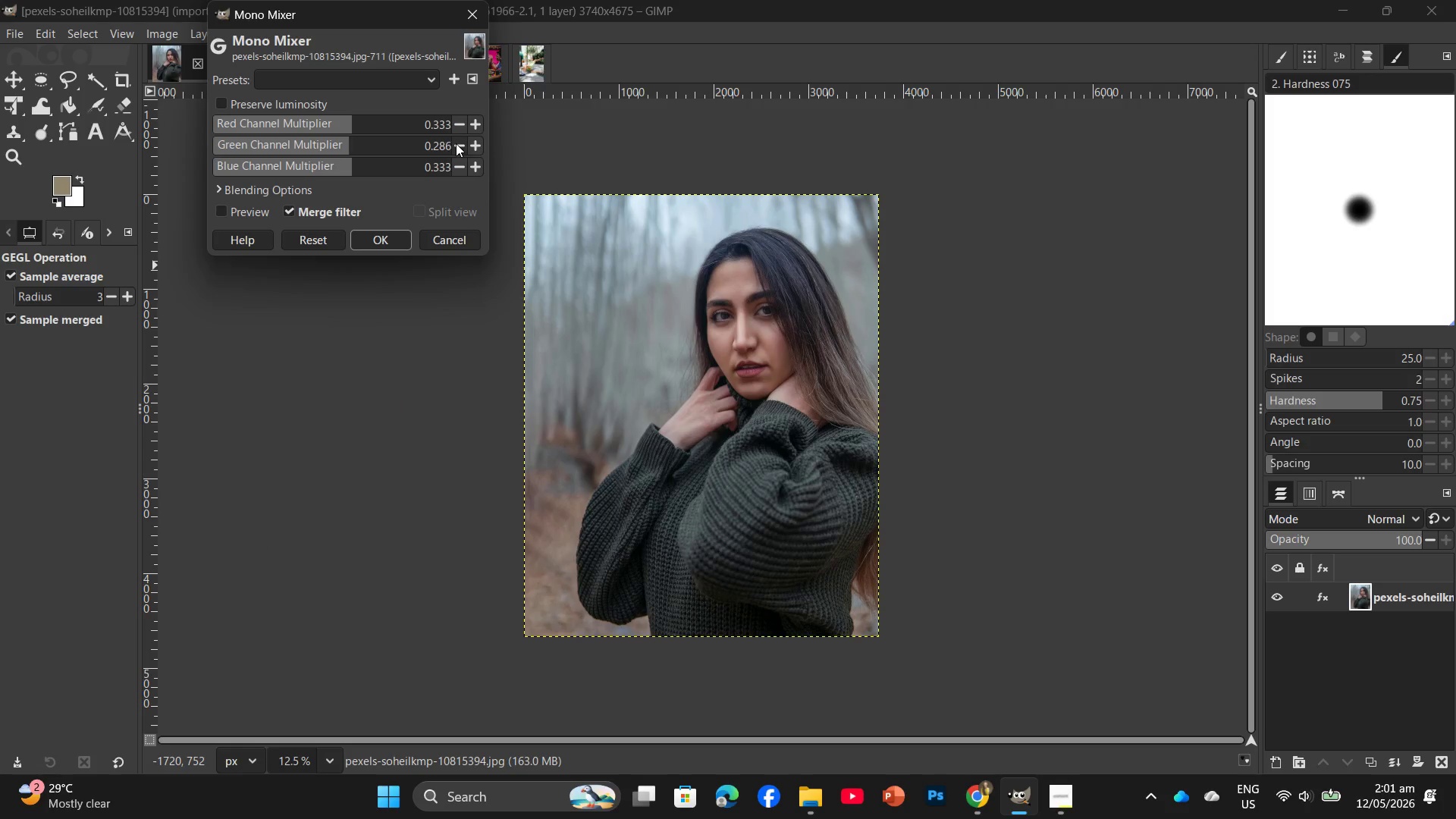 
triple_click([456, 143])
 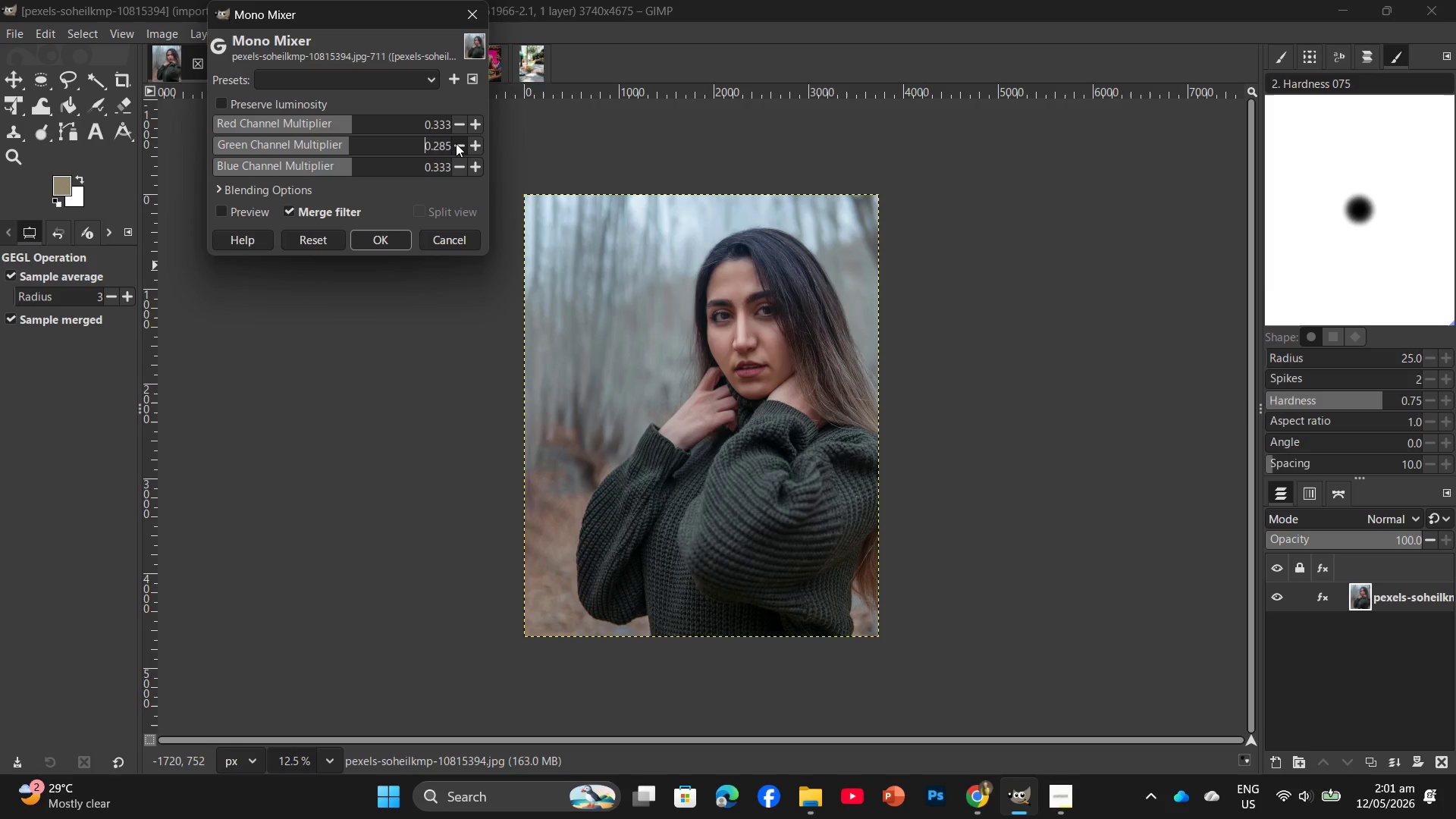 
triple_click([456, 143])
 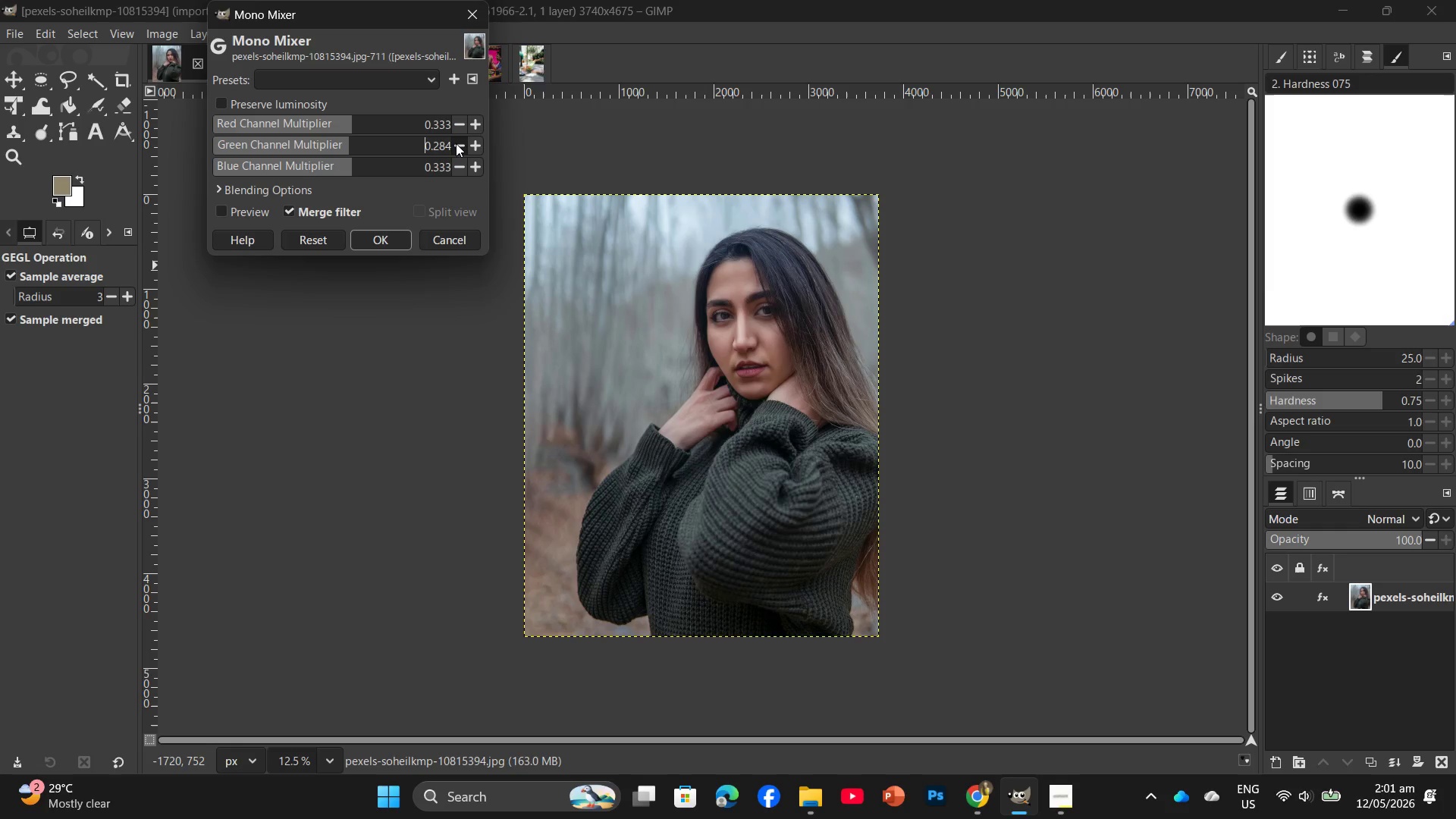 
triple_click([456, 143])
 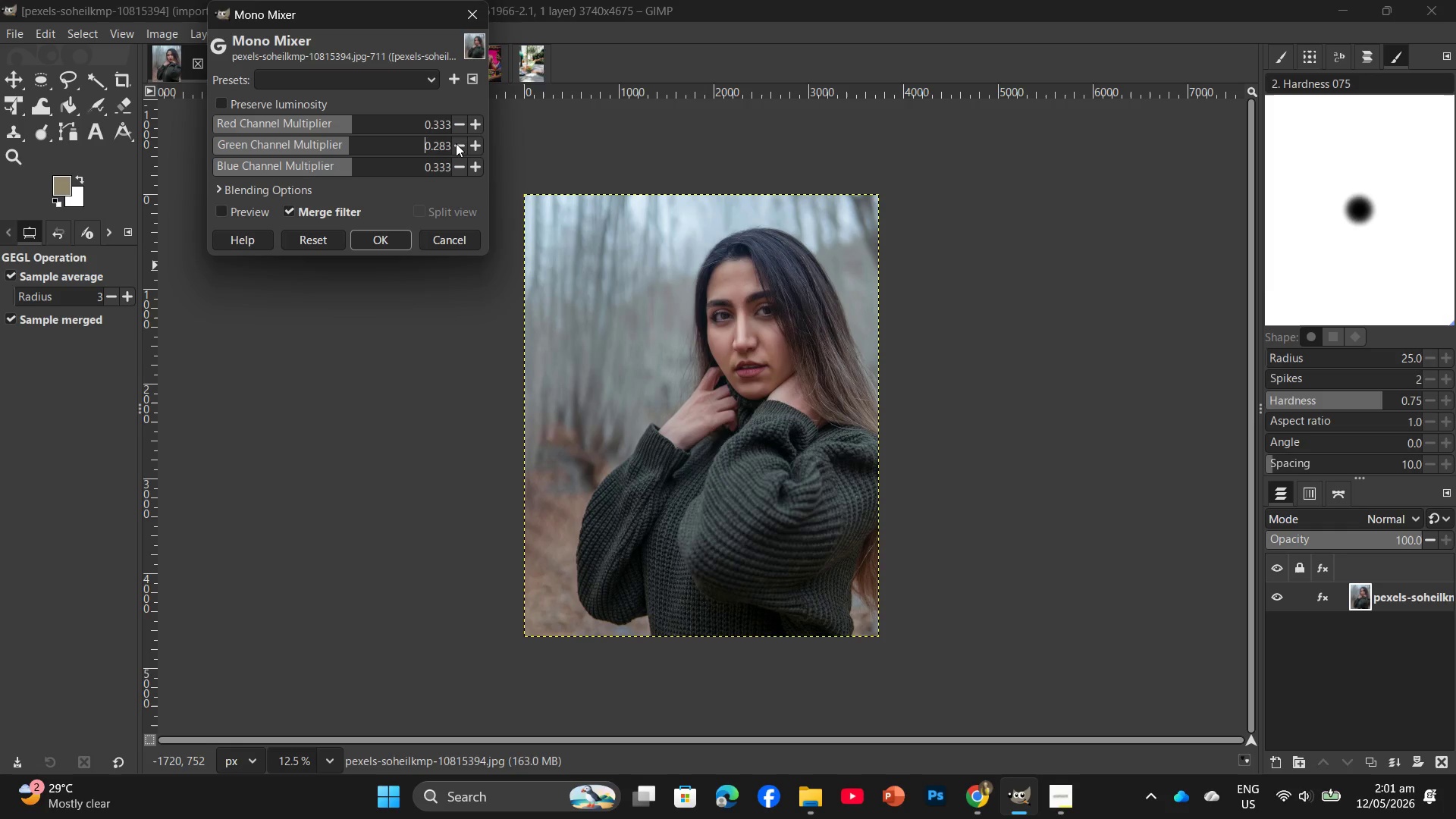 
triple_click([456, 143])
 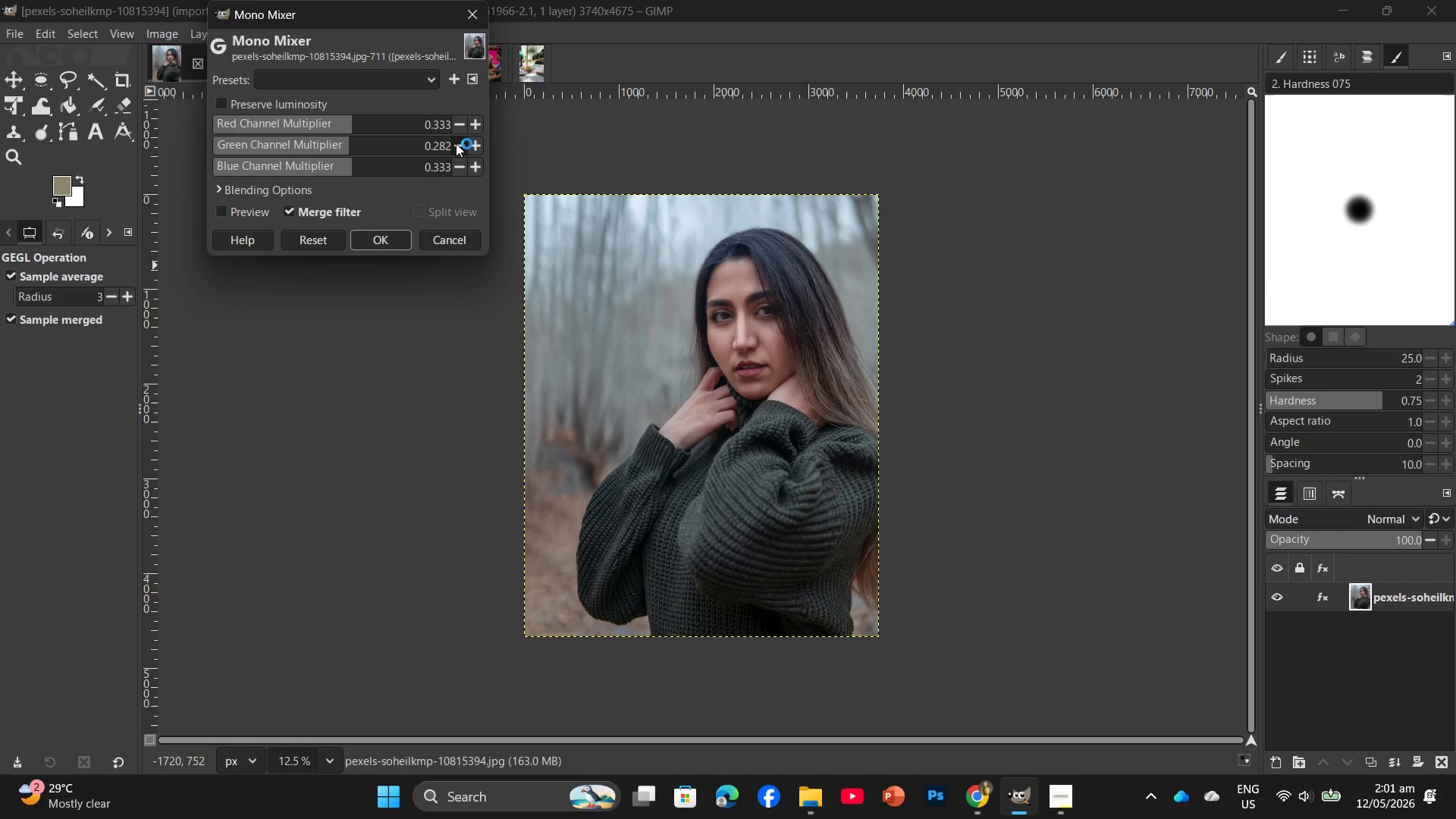 
triple_click([456, 143])
 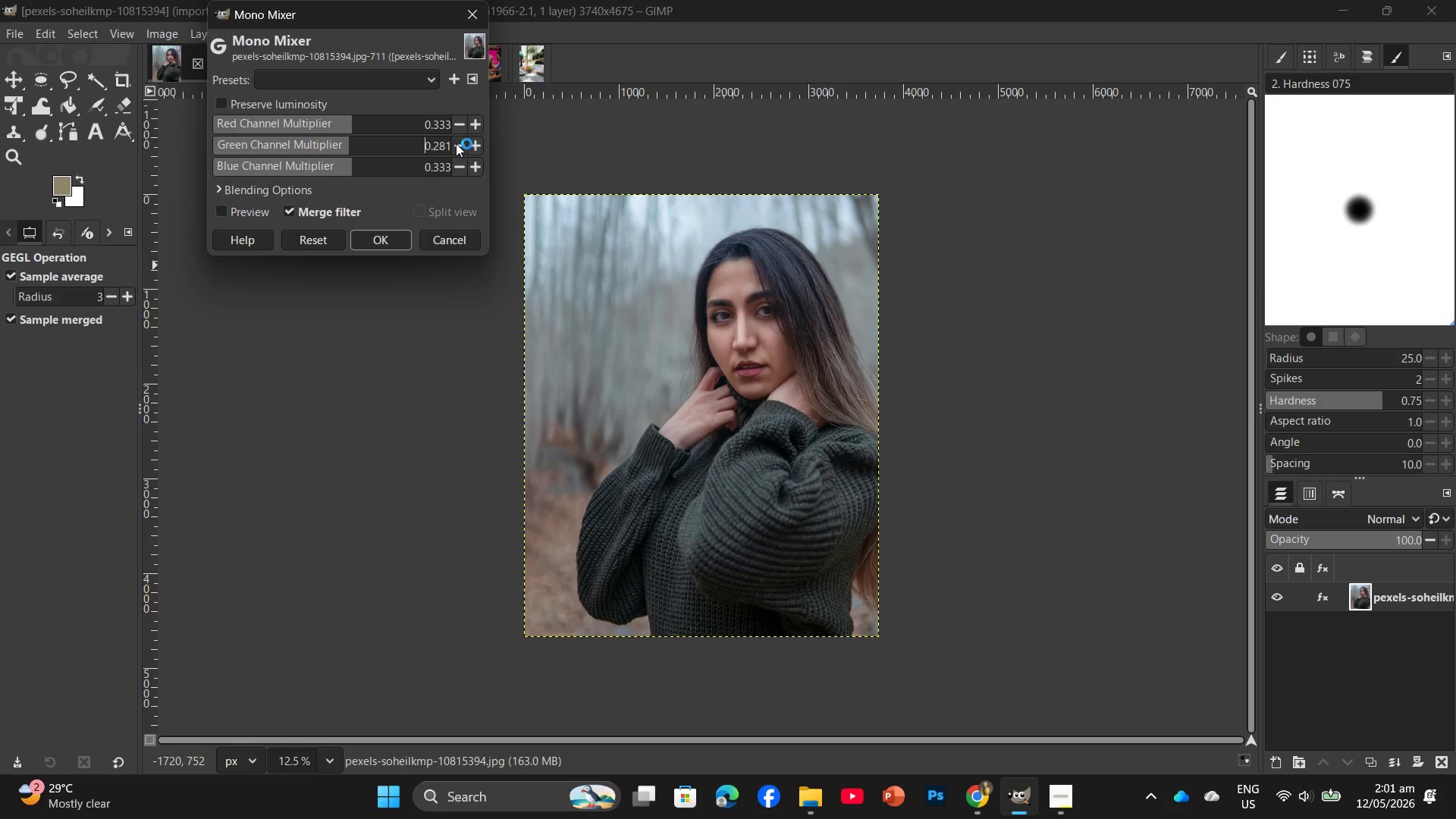 
triple_click([456, 143])
 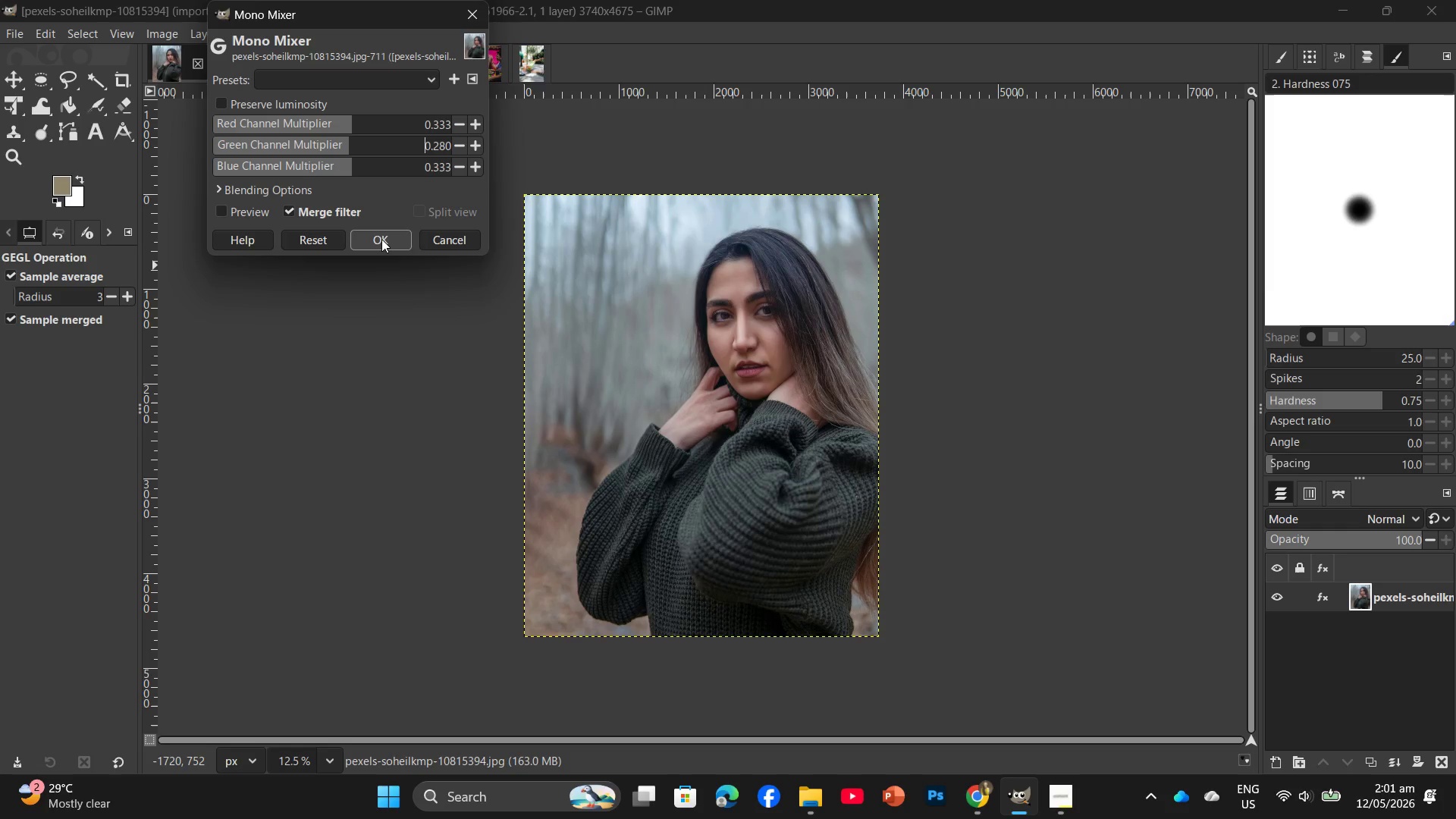 
left_click([381, 239])
 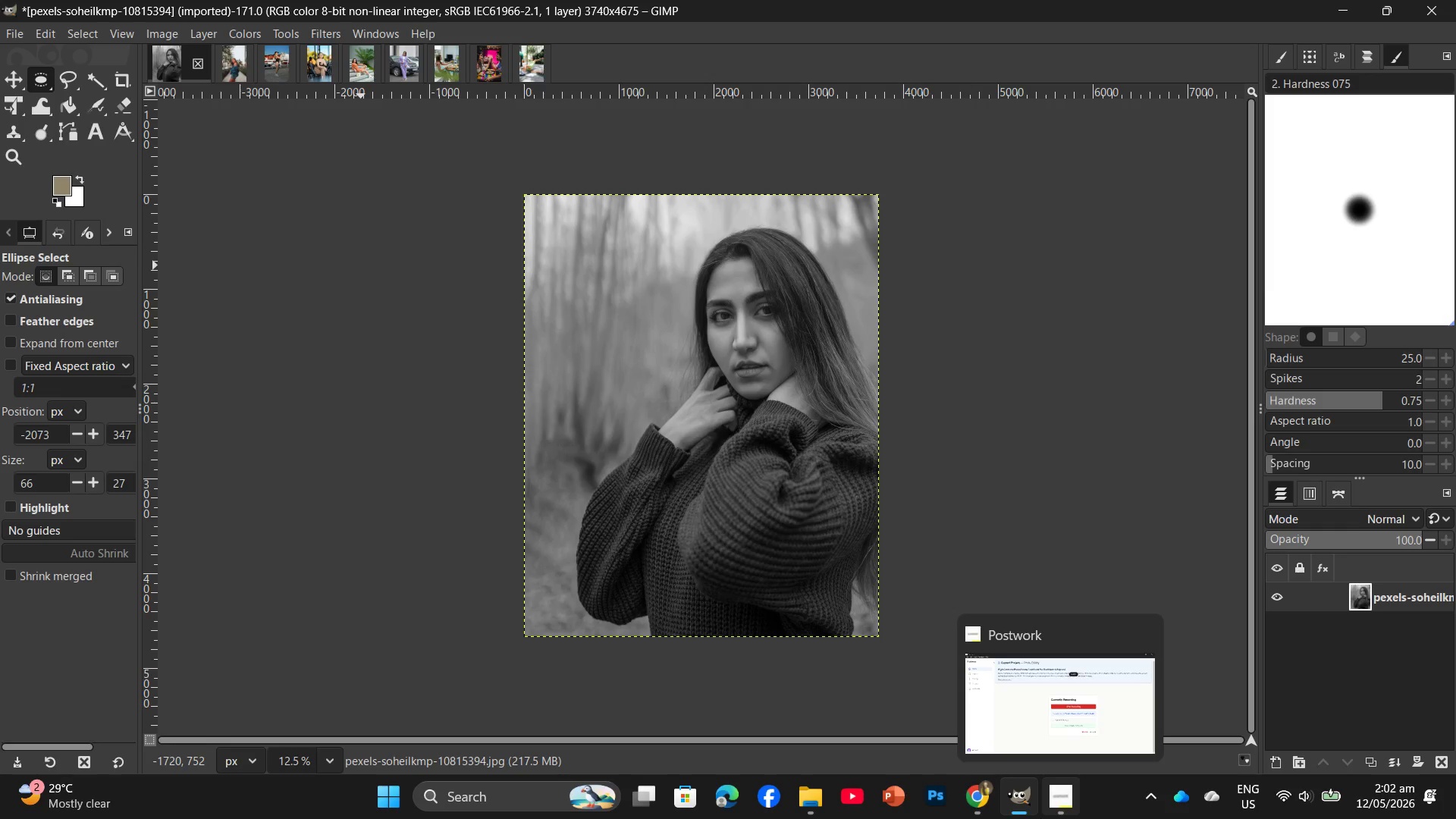 
wait(83.03)
 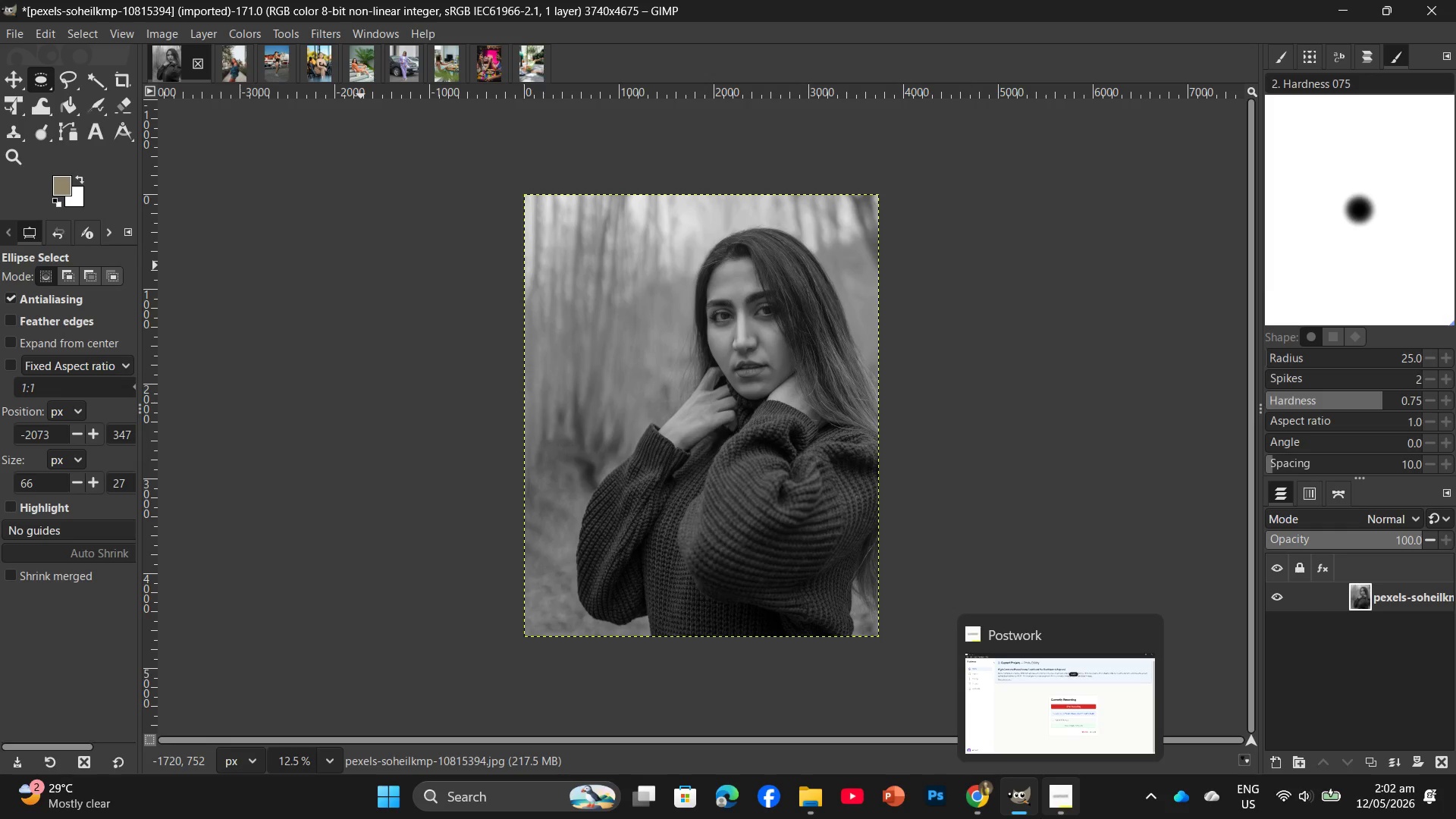 
left_click([1018, 811])
 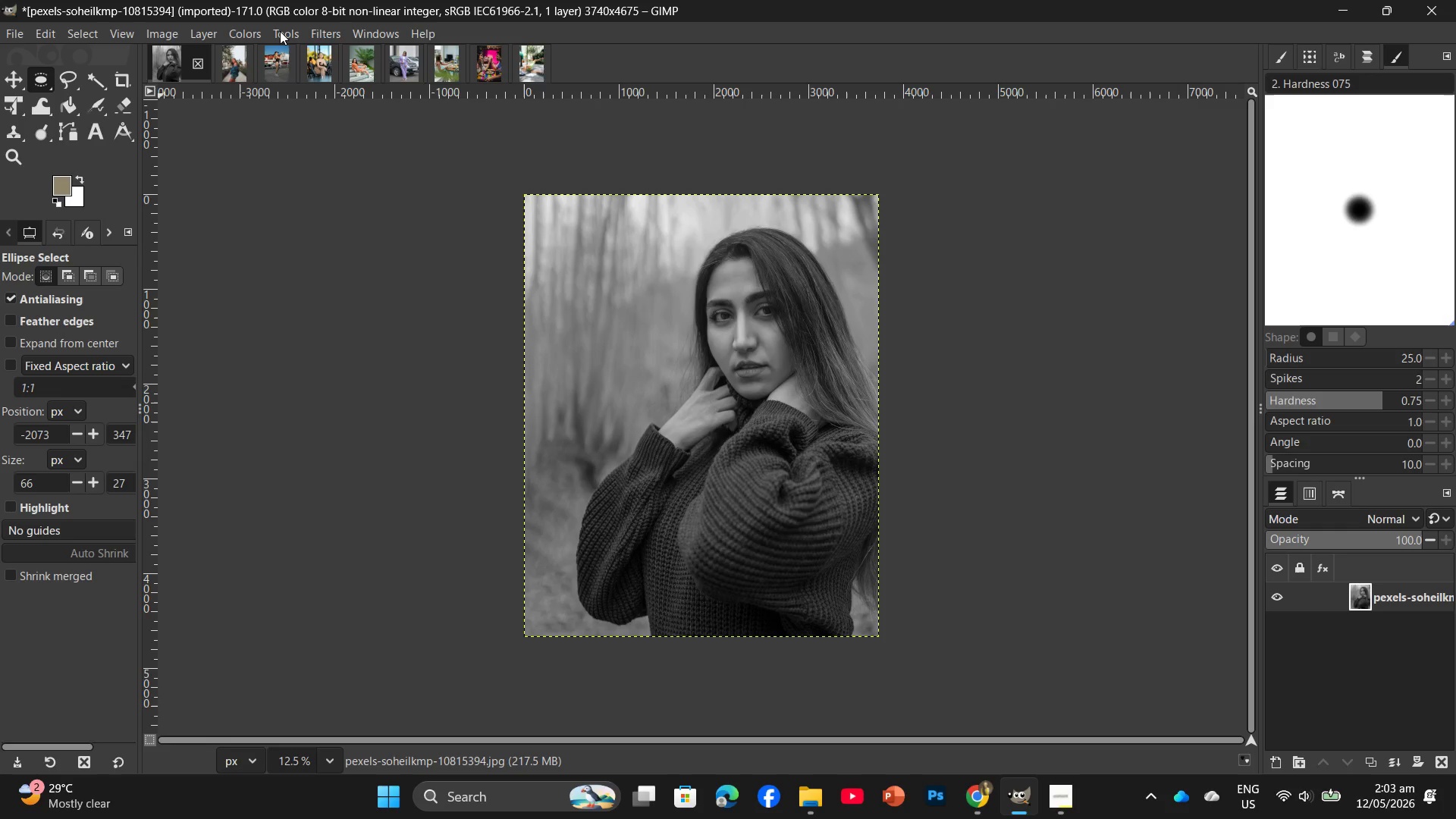 
left_click([256, 36])
 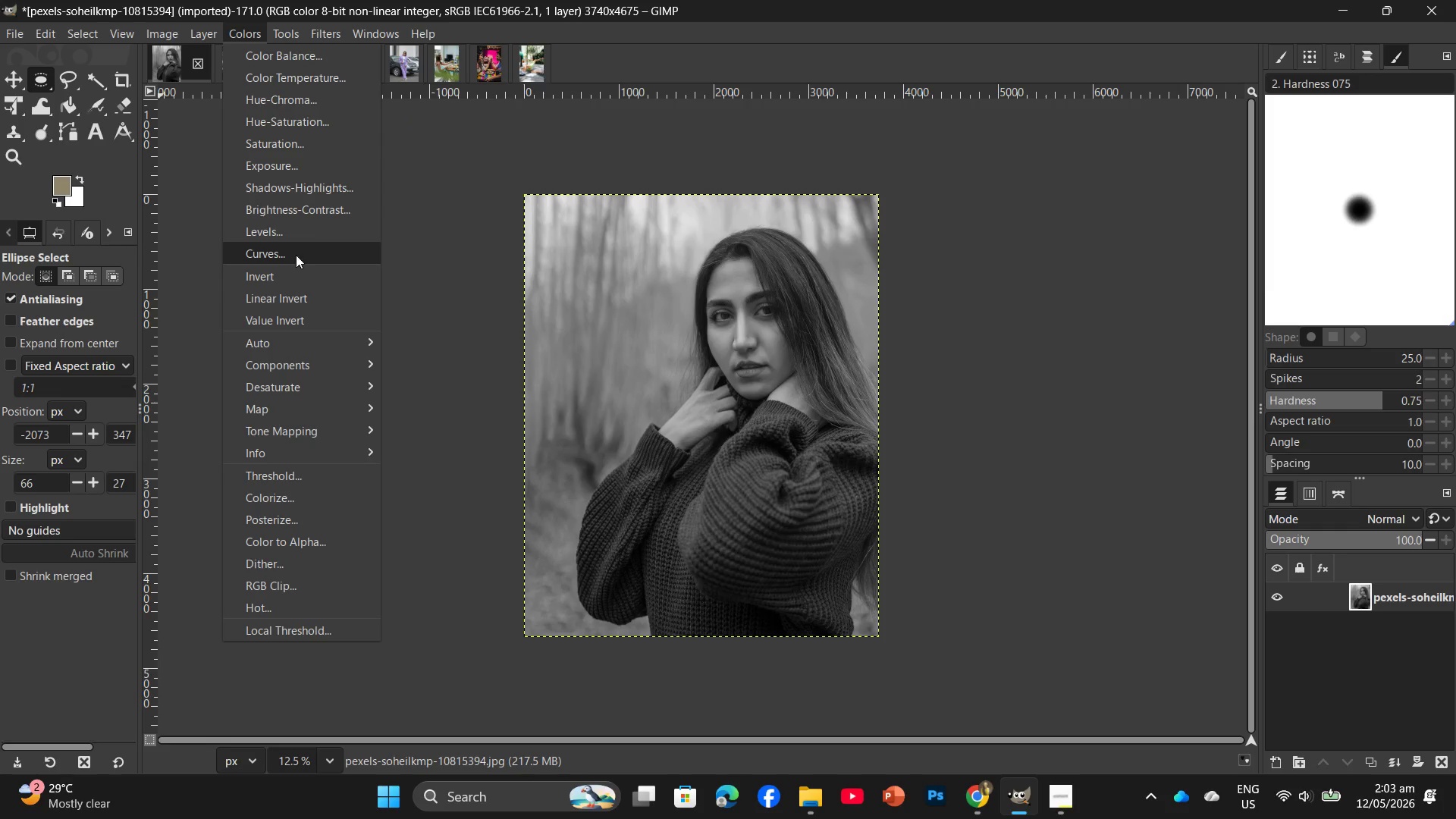 
left_click([296, 246])
 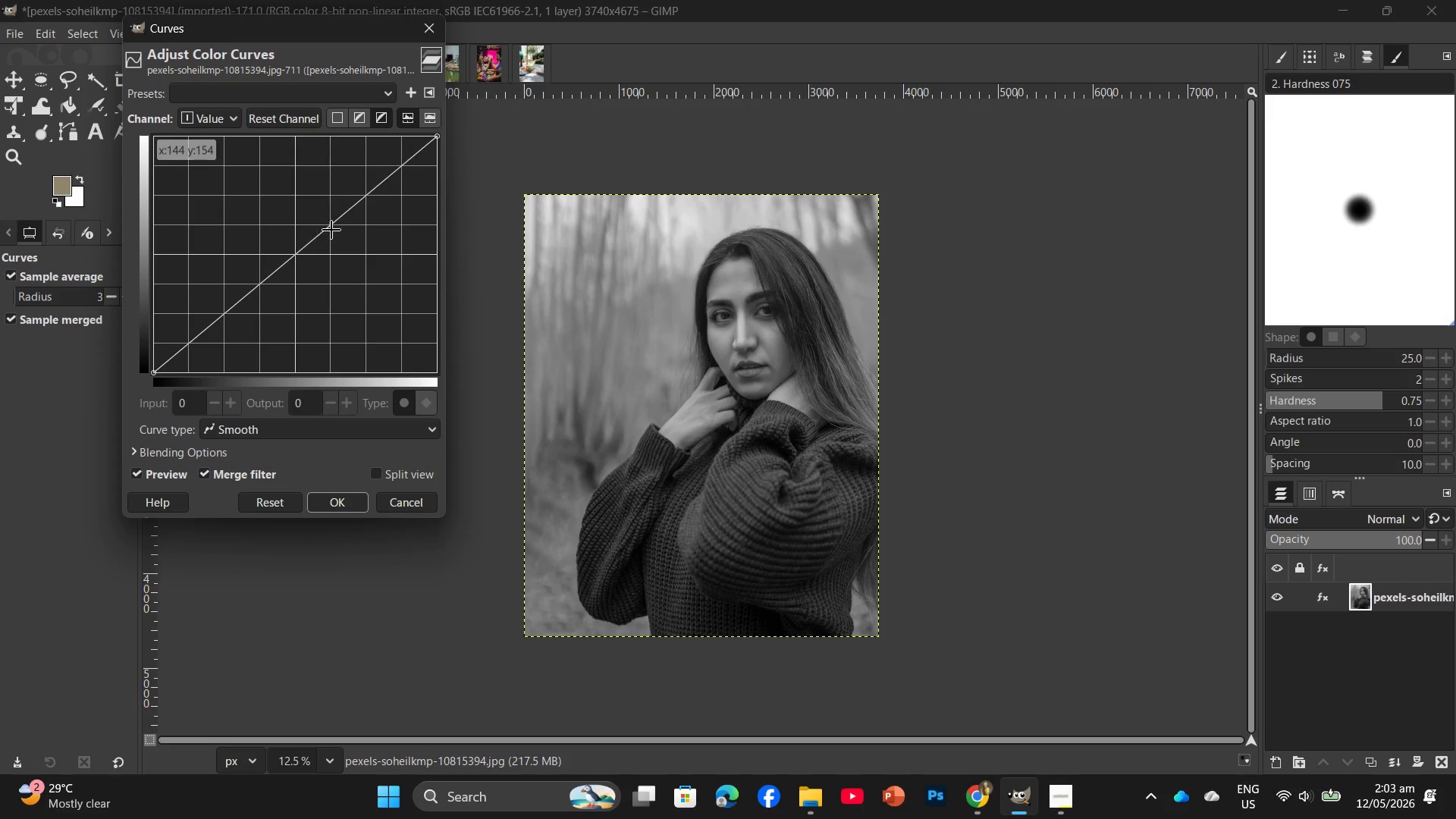 
left_click_drag(start_coordinate=[353, 227], to_coordinate=[363, 218])
 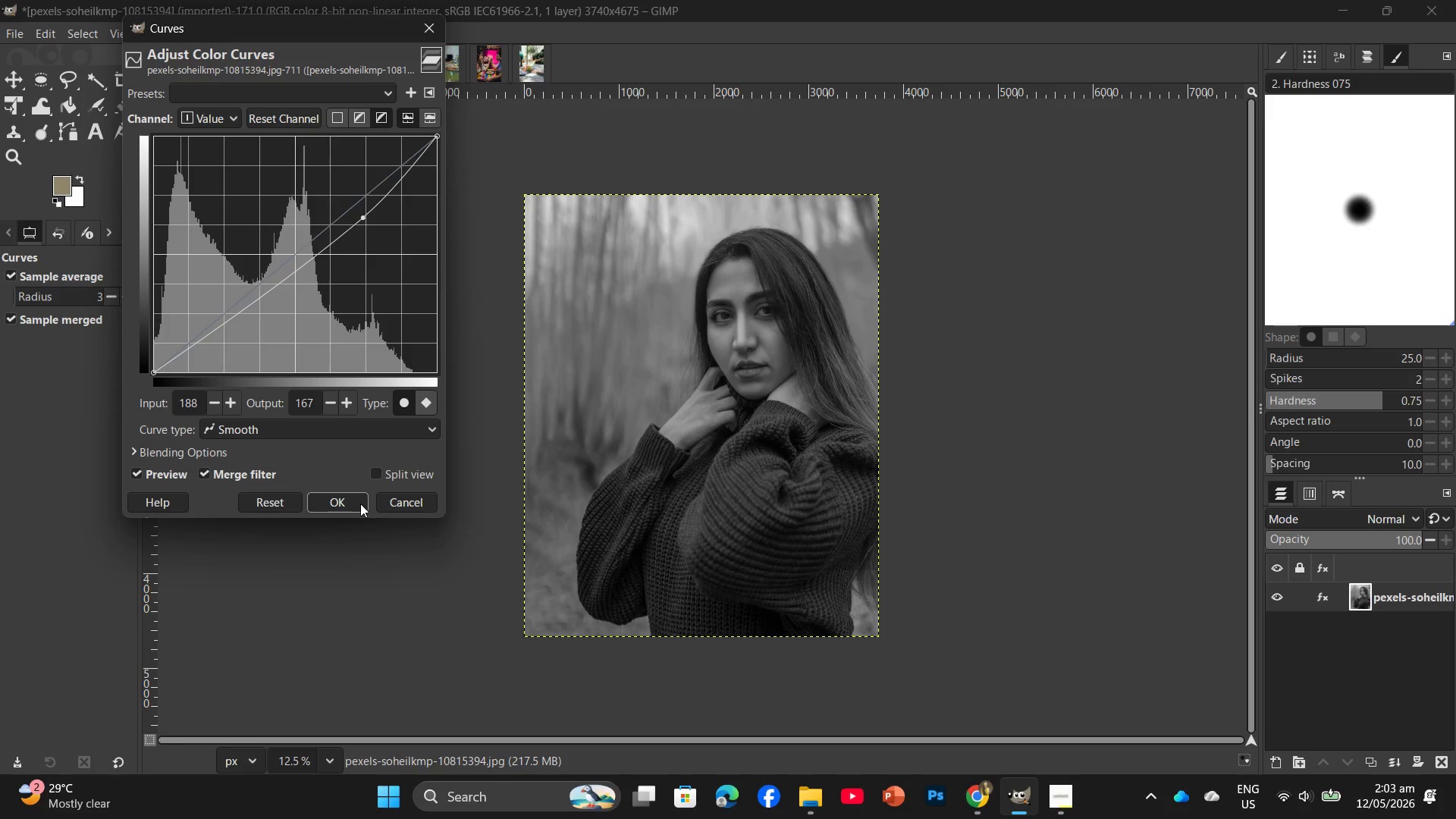 
left_click([352, 502])
 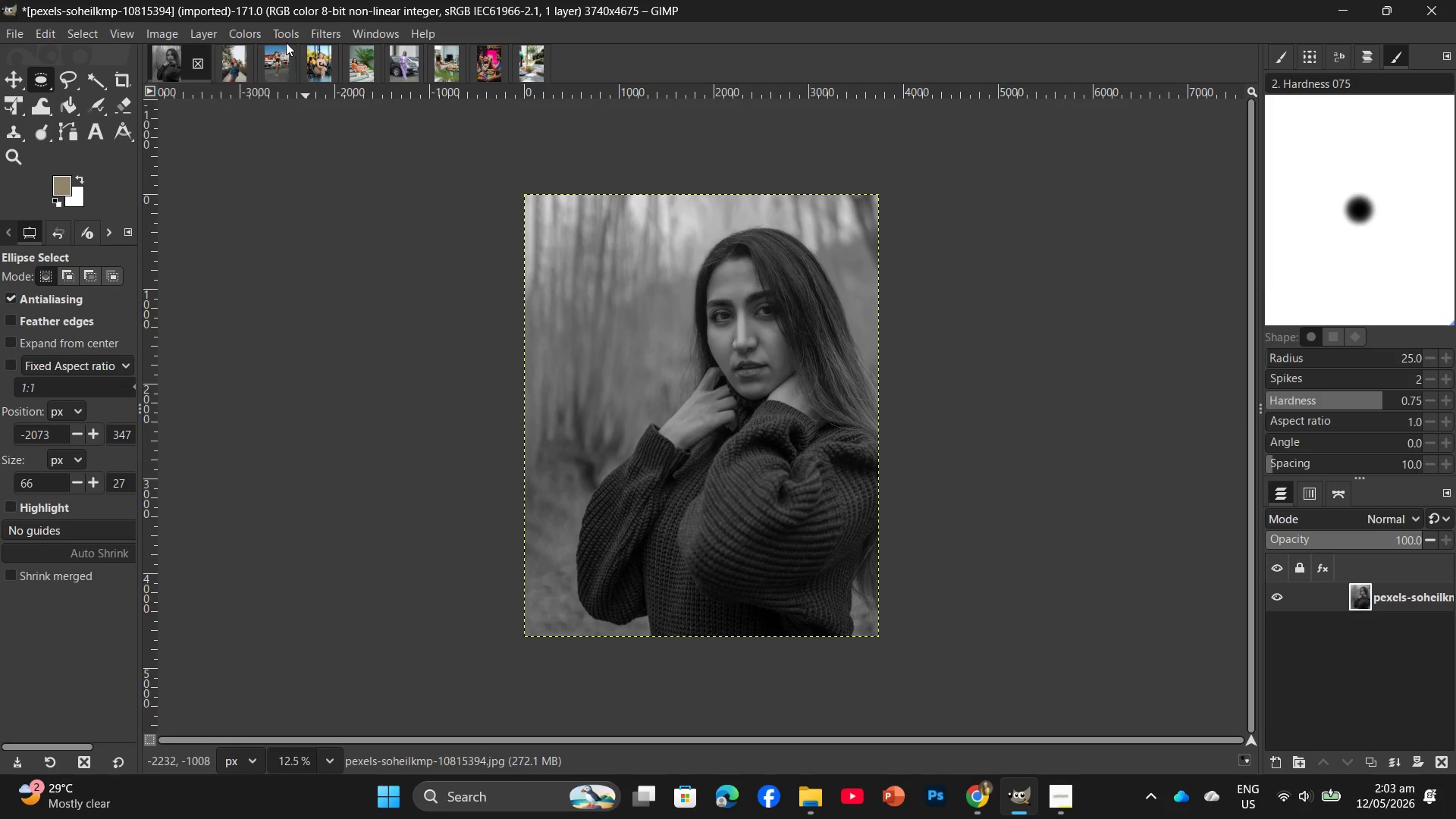 
left_click([249, 34])
 